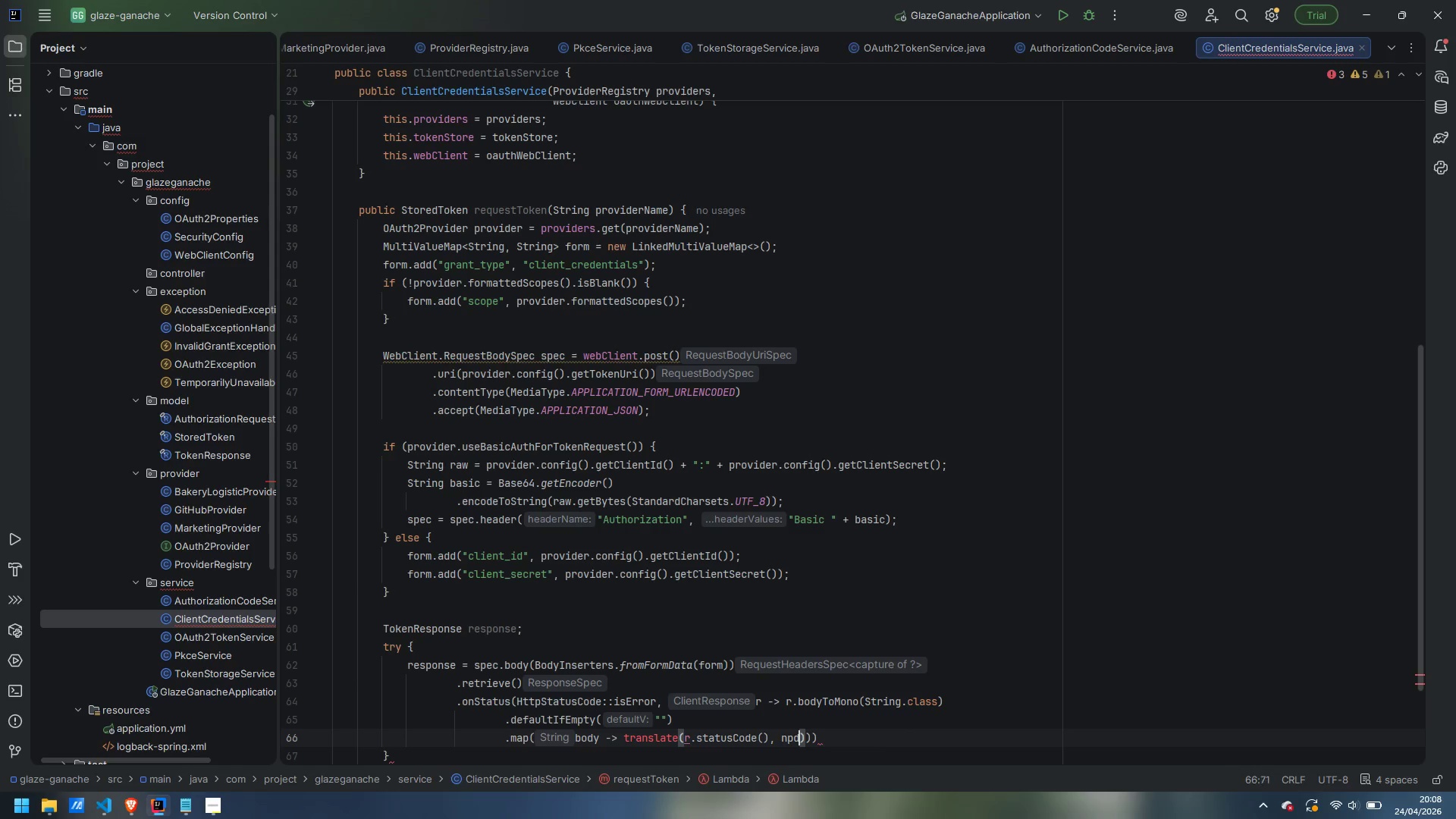 
key(Control+ControlLeft)
 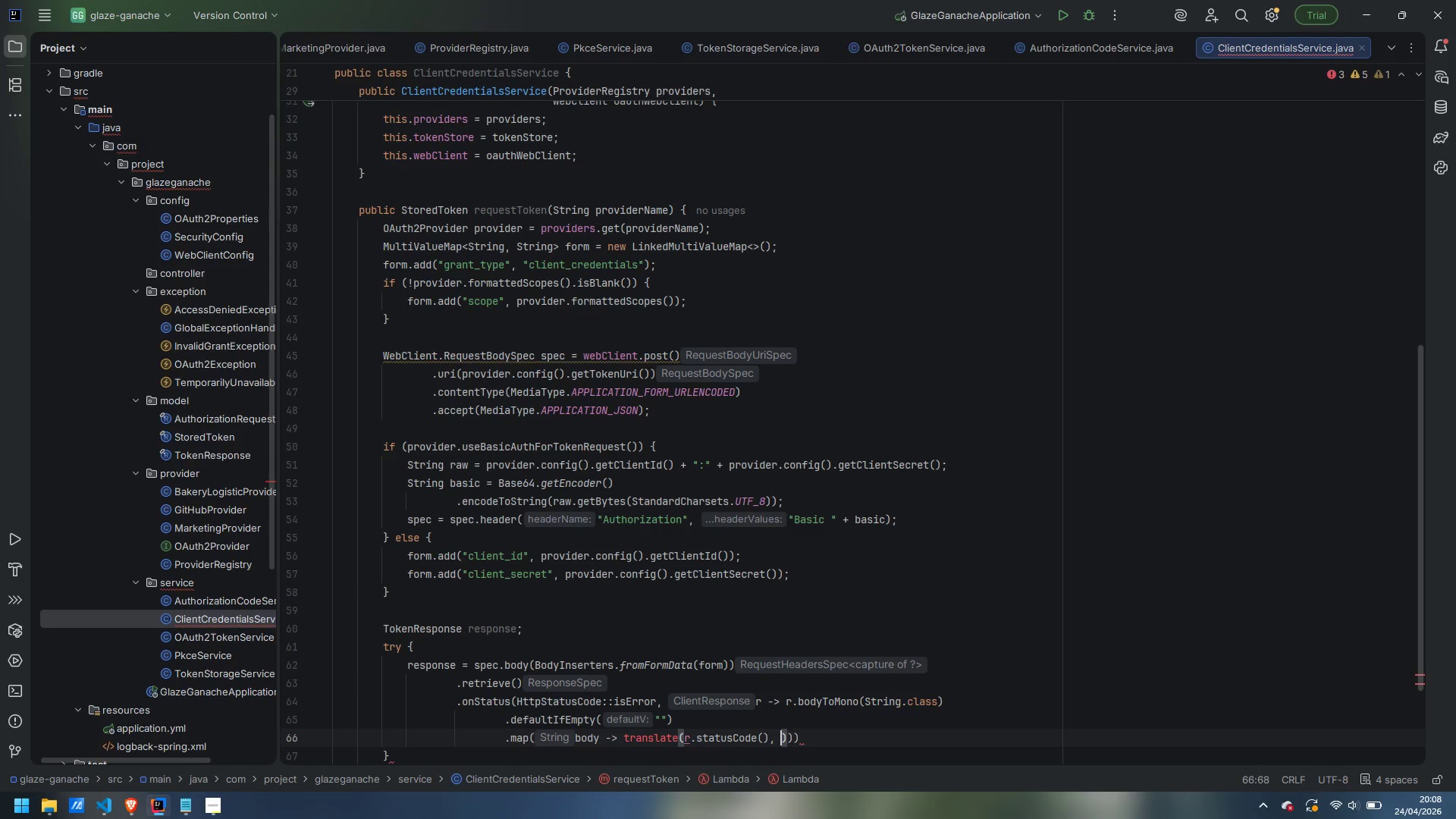 
key(Control+Backspace)
 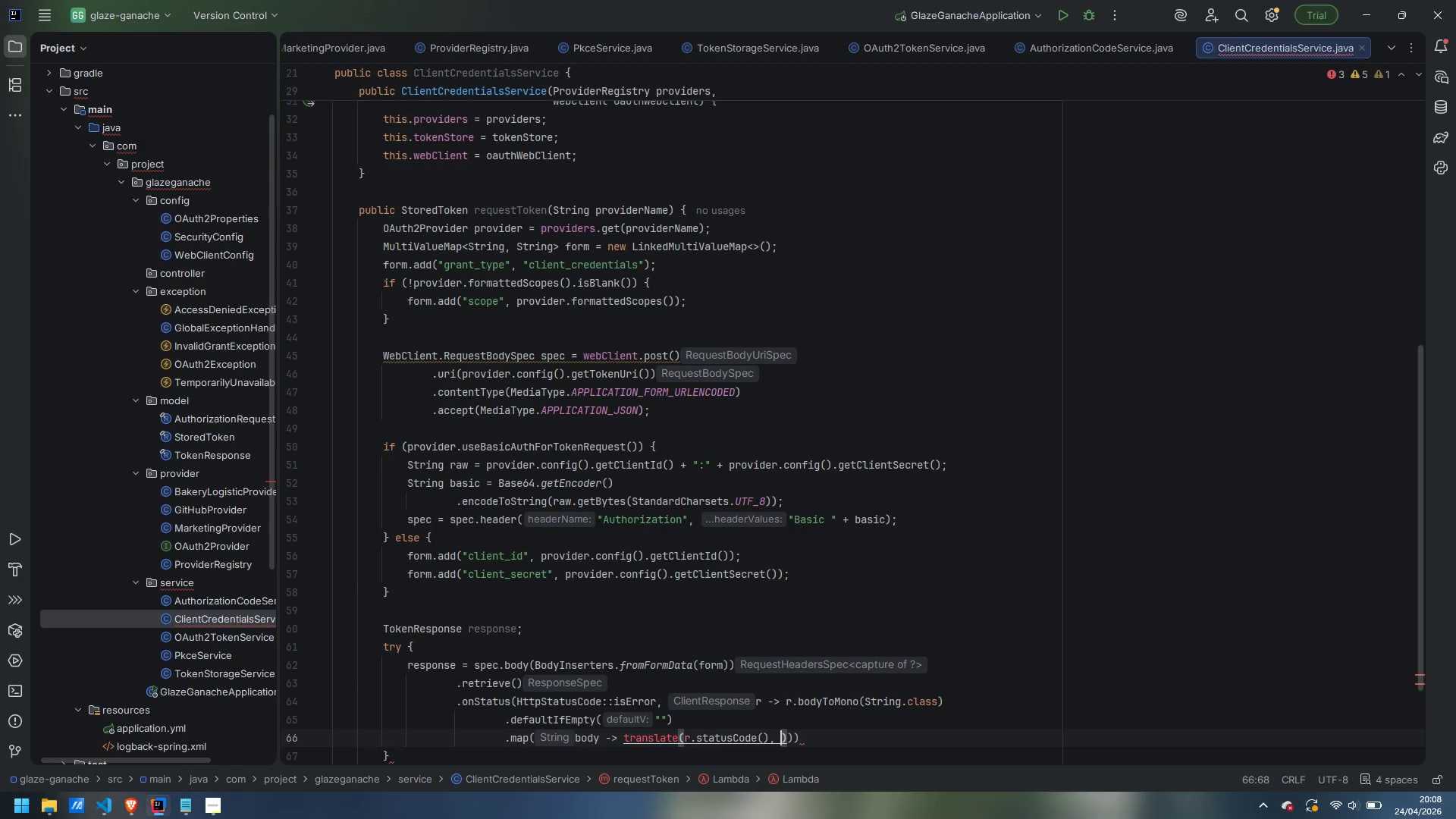 
type(body)
 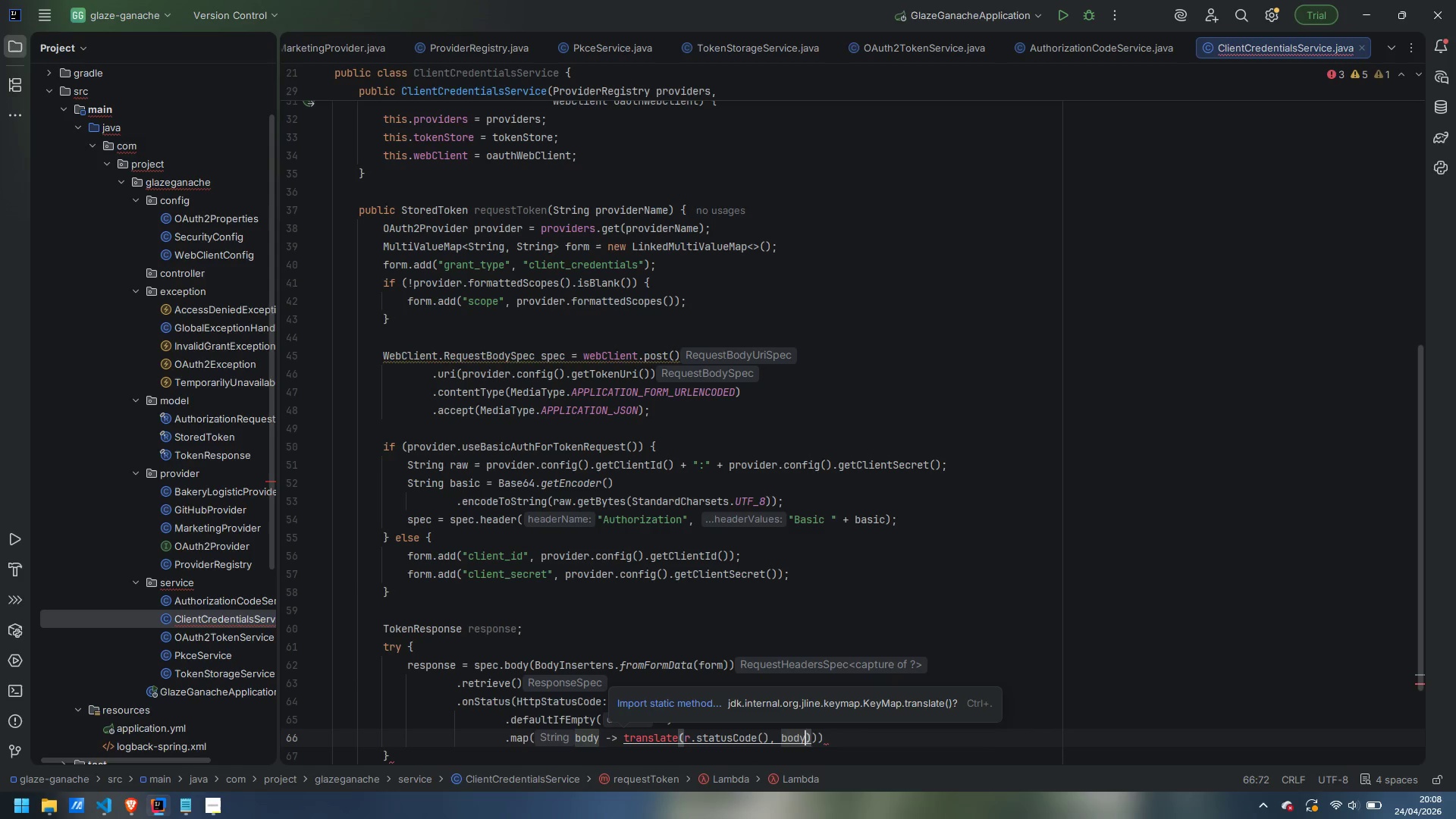 
key(ArrowRight)
 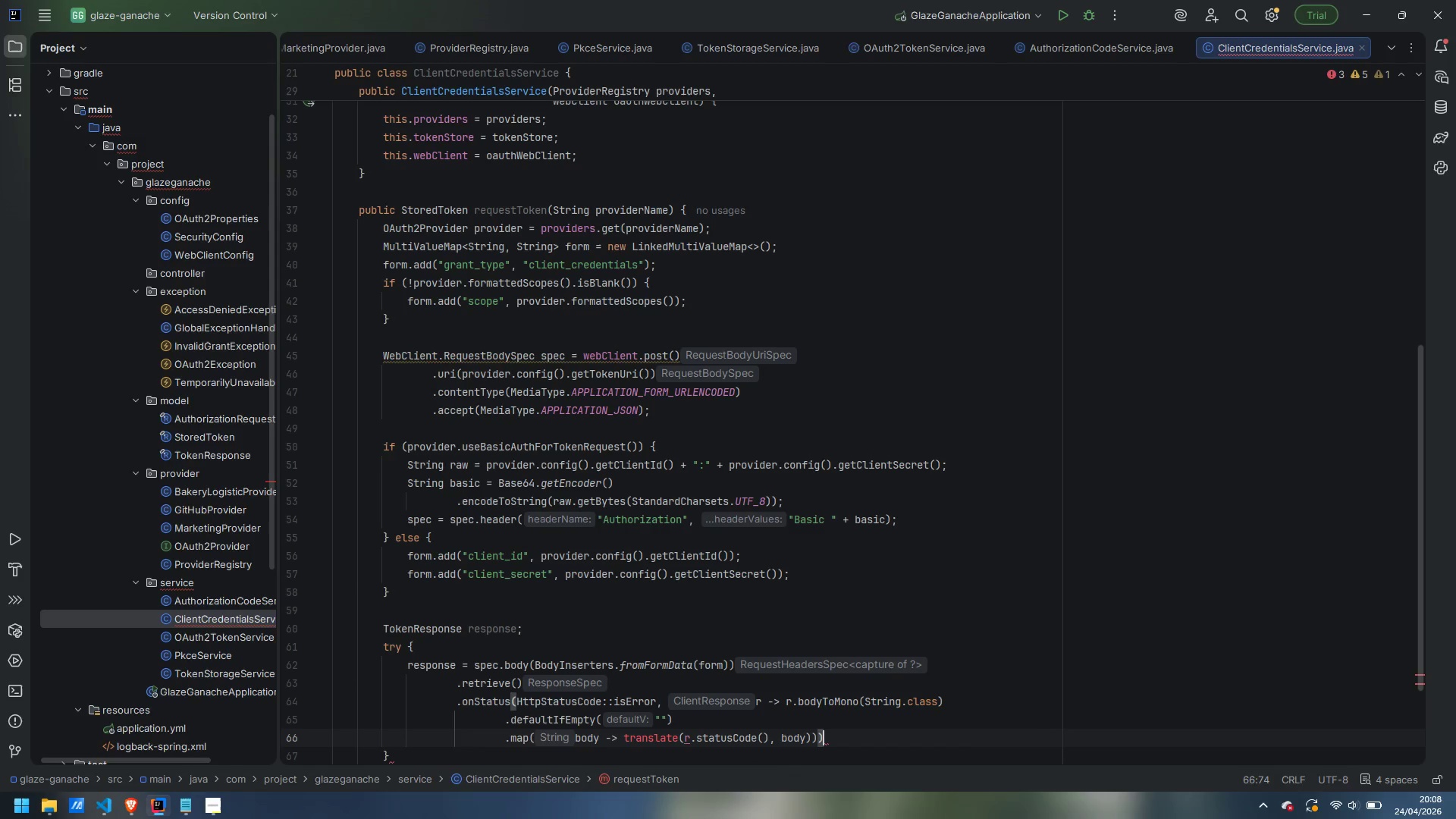 
key(ArrowRight)
 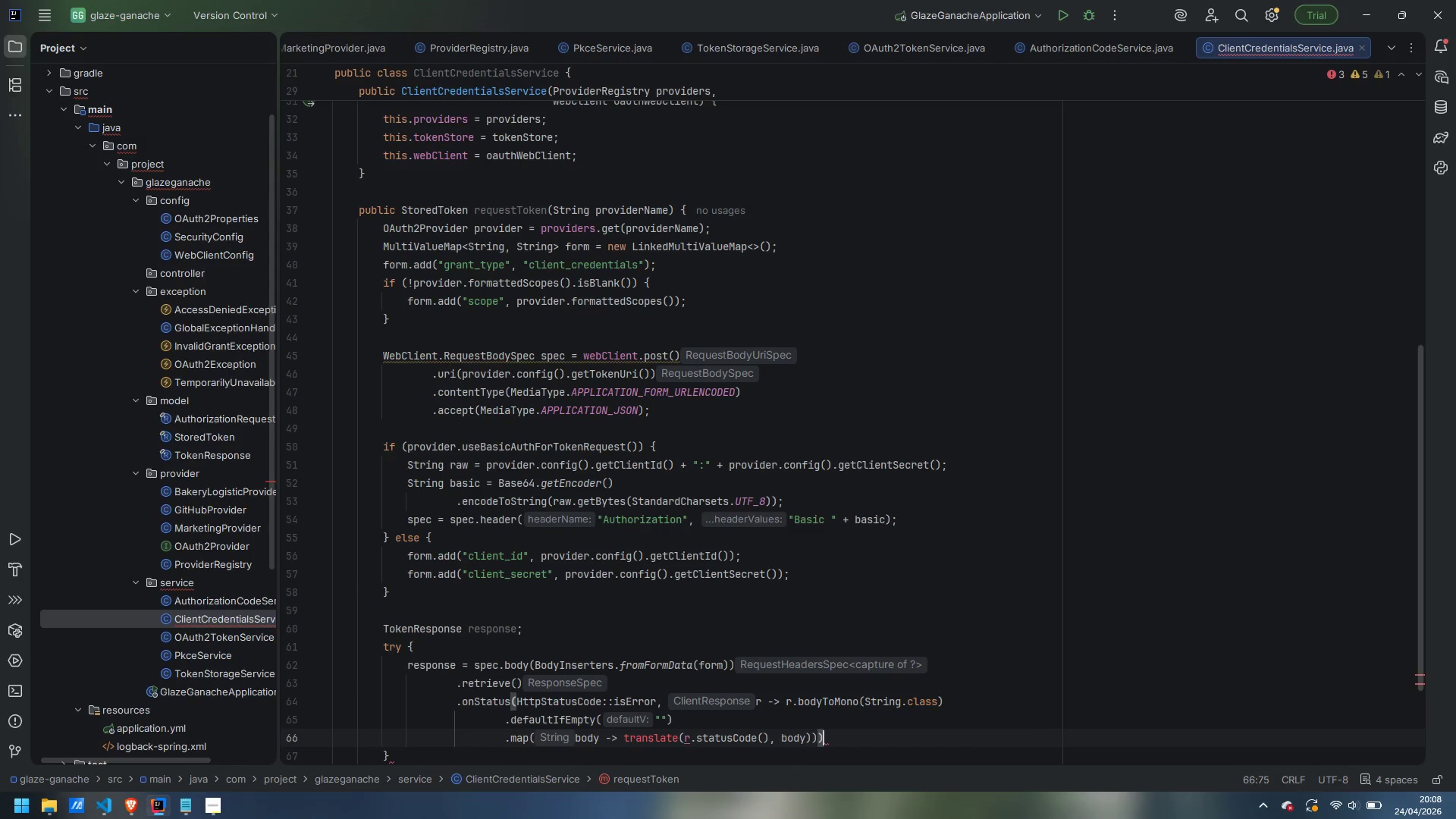 
key(ArrowRight)
 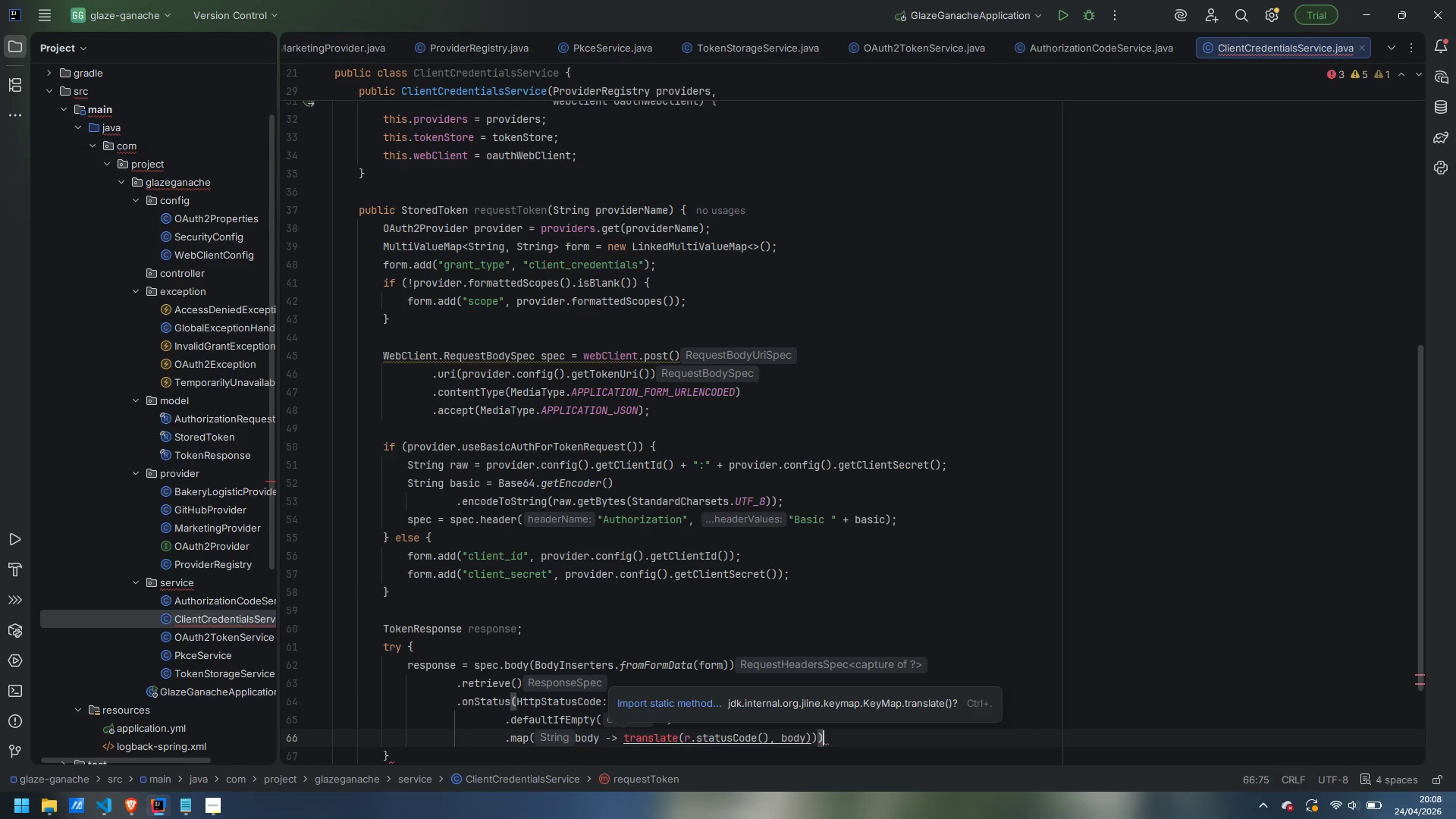 
key(Enter)
 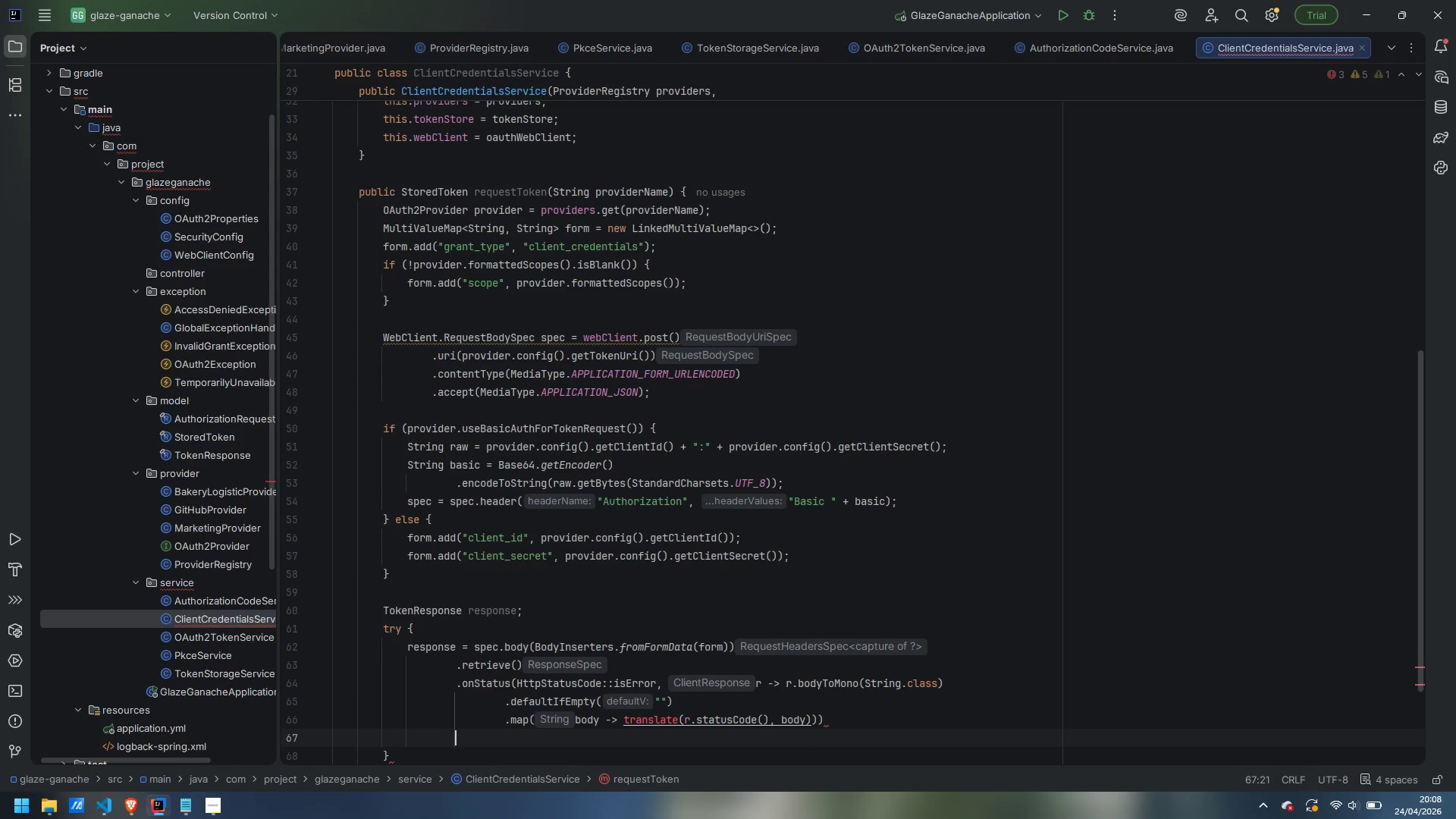 
type(.bodyToMono(TokenResponse.class)
 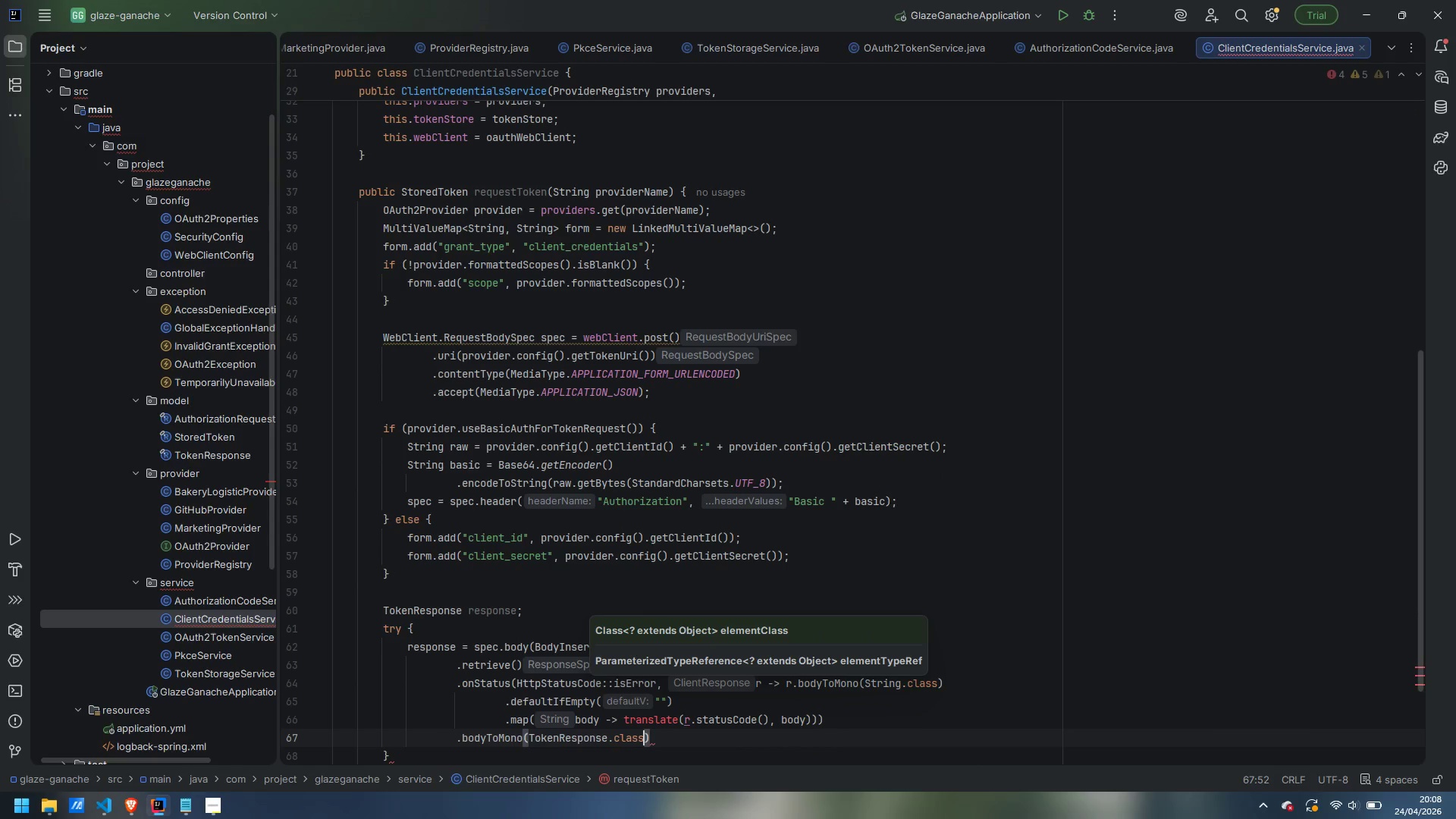 
key(ArrowRight)
 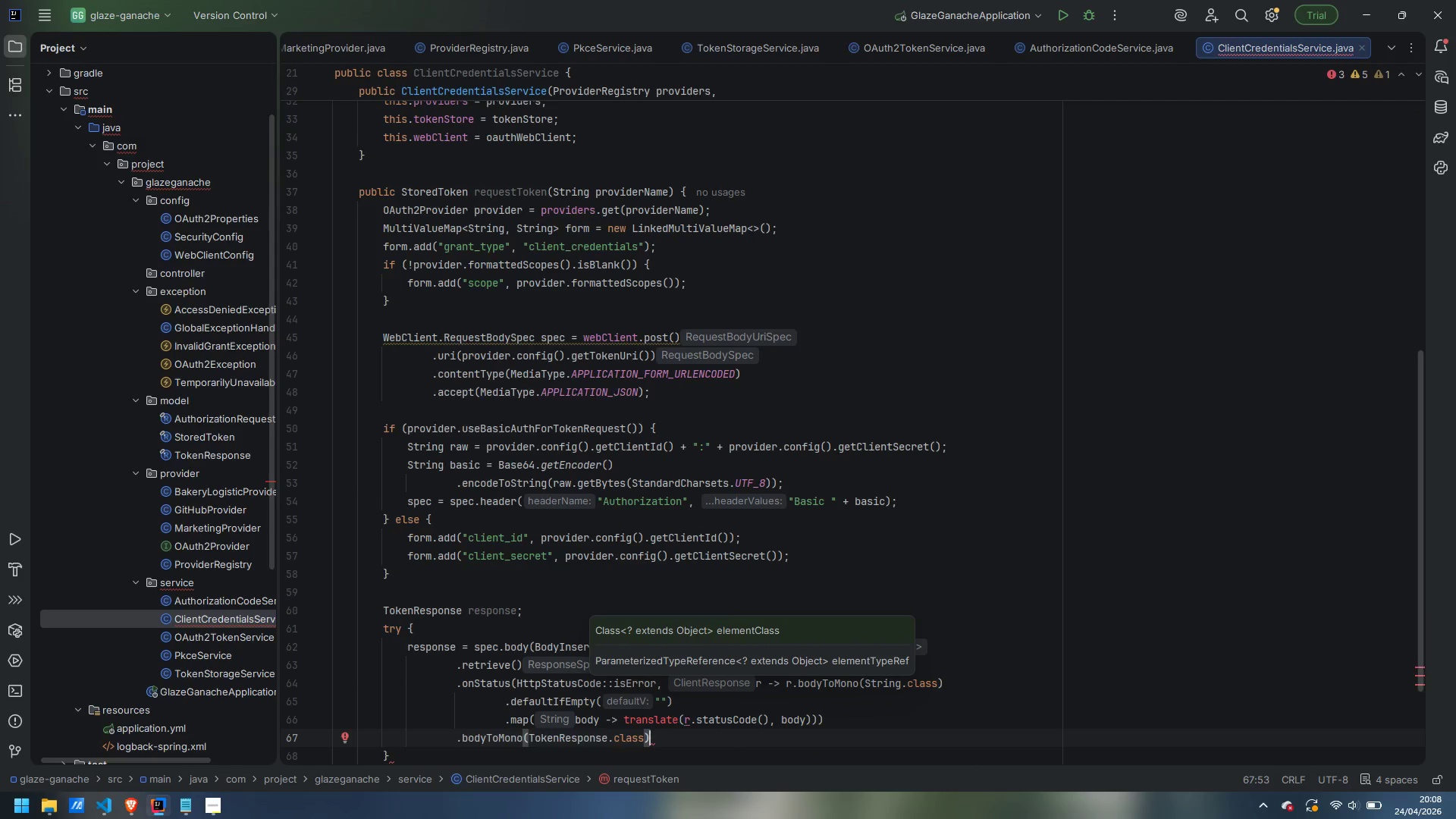 
key(Enter)
 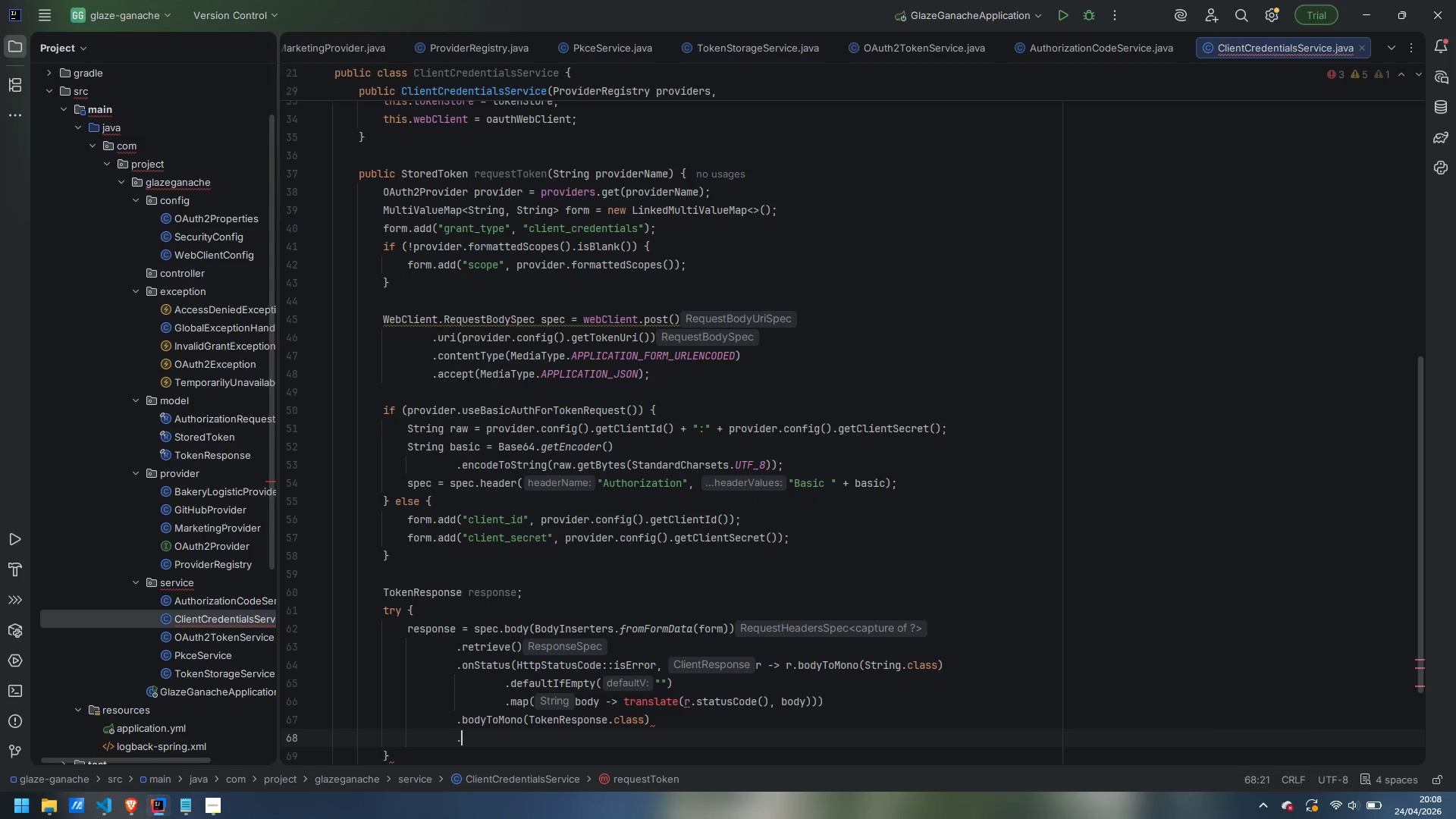 
type(.block();)
 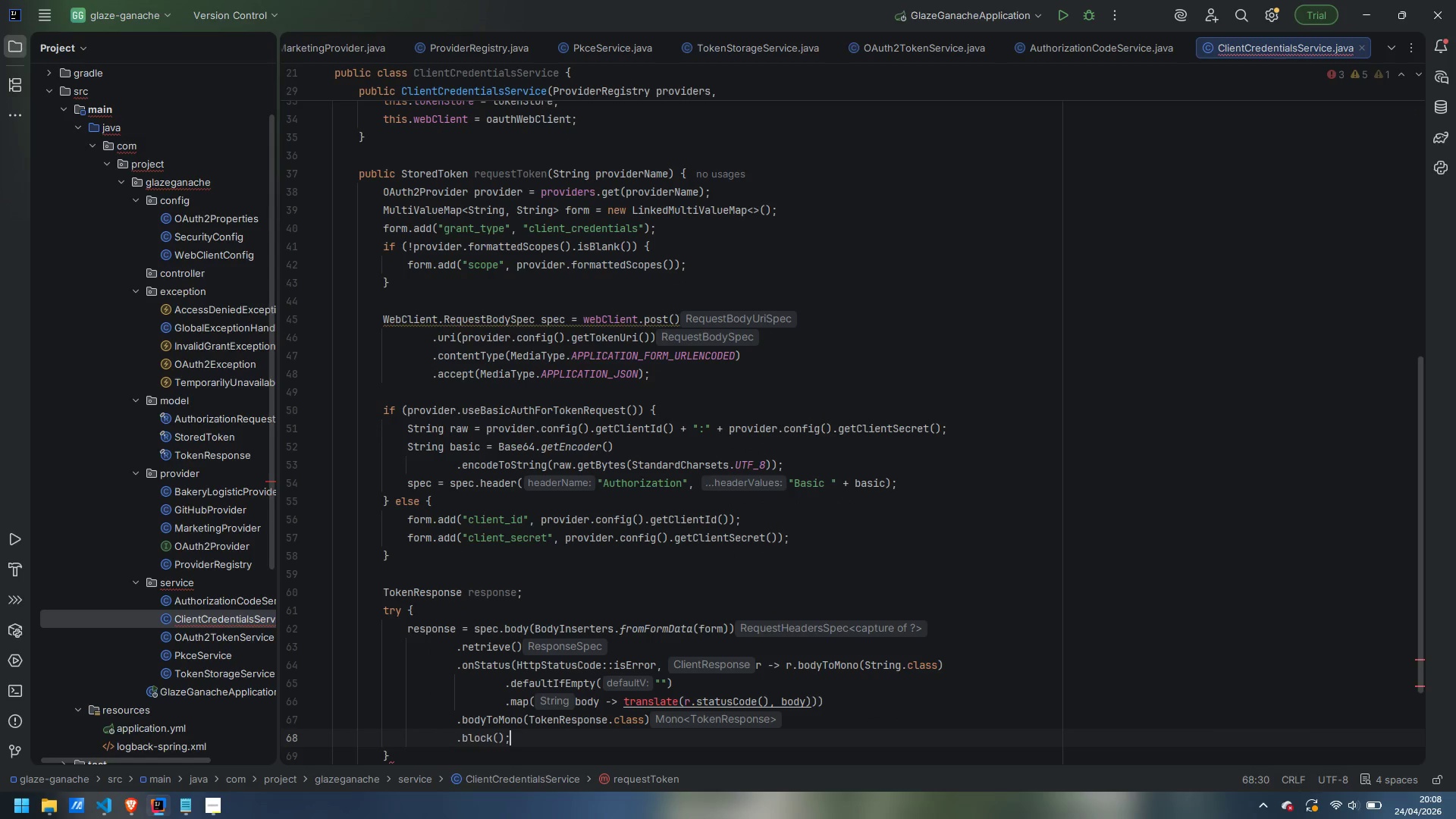 
key(Enter)
 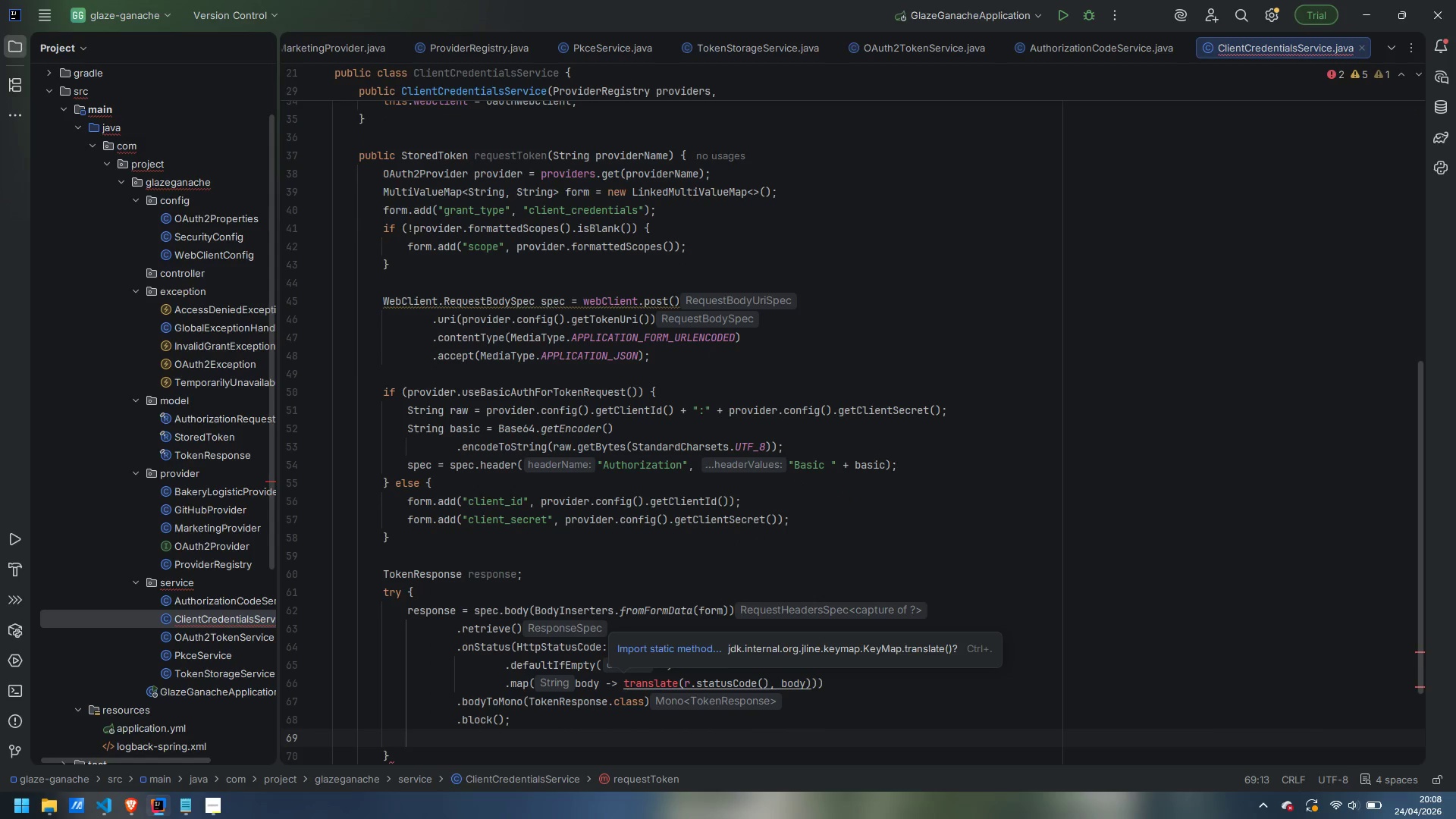 
key(Control+Backspace)
 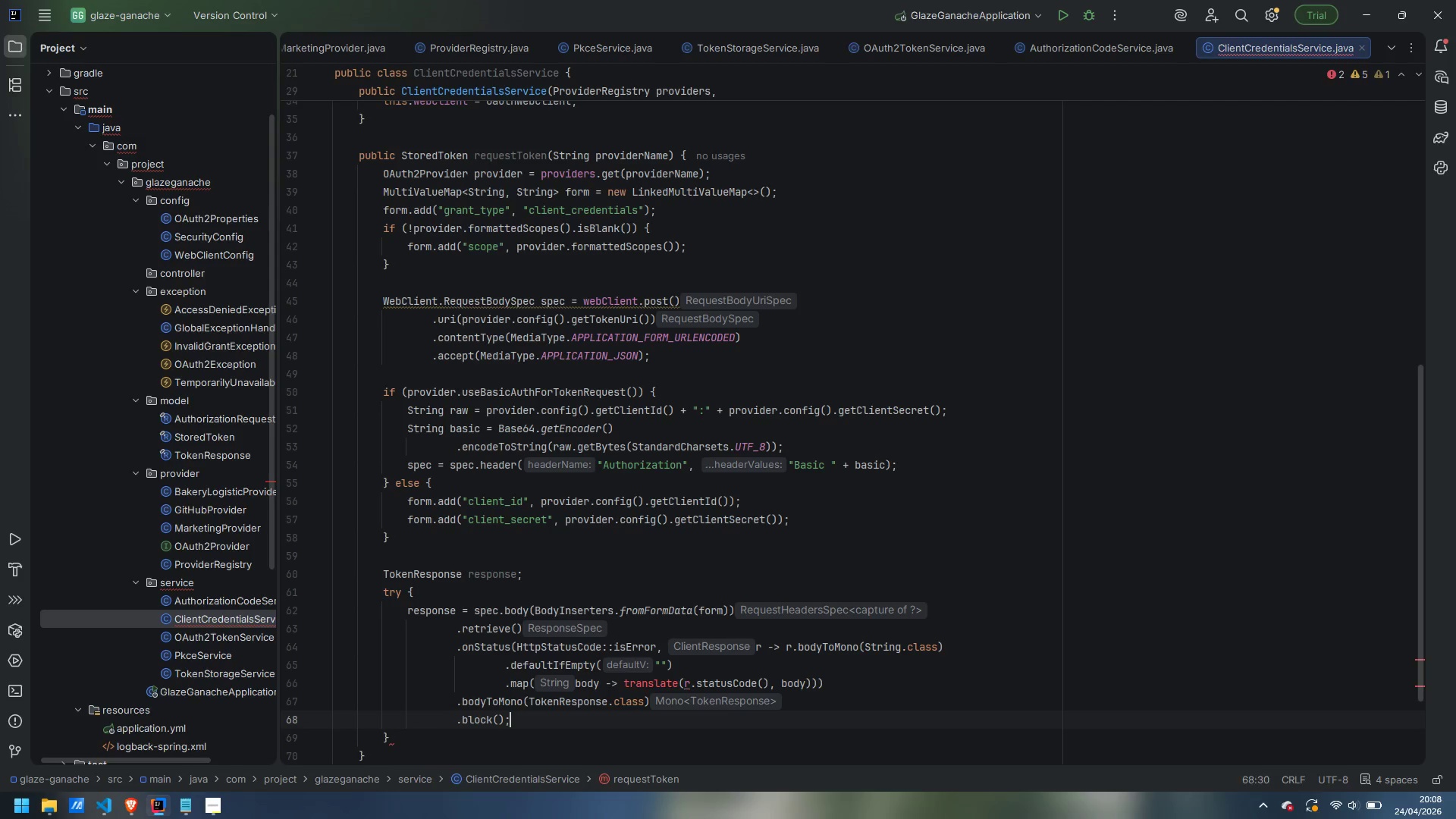 
key(Backspace)
 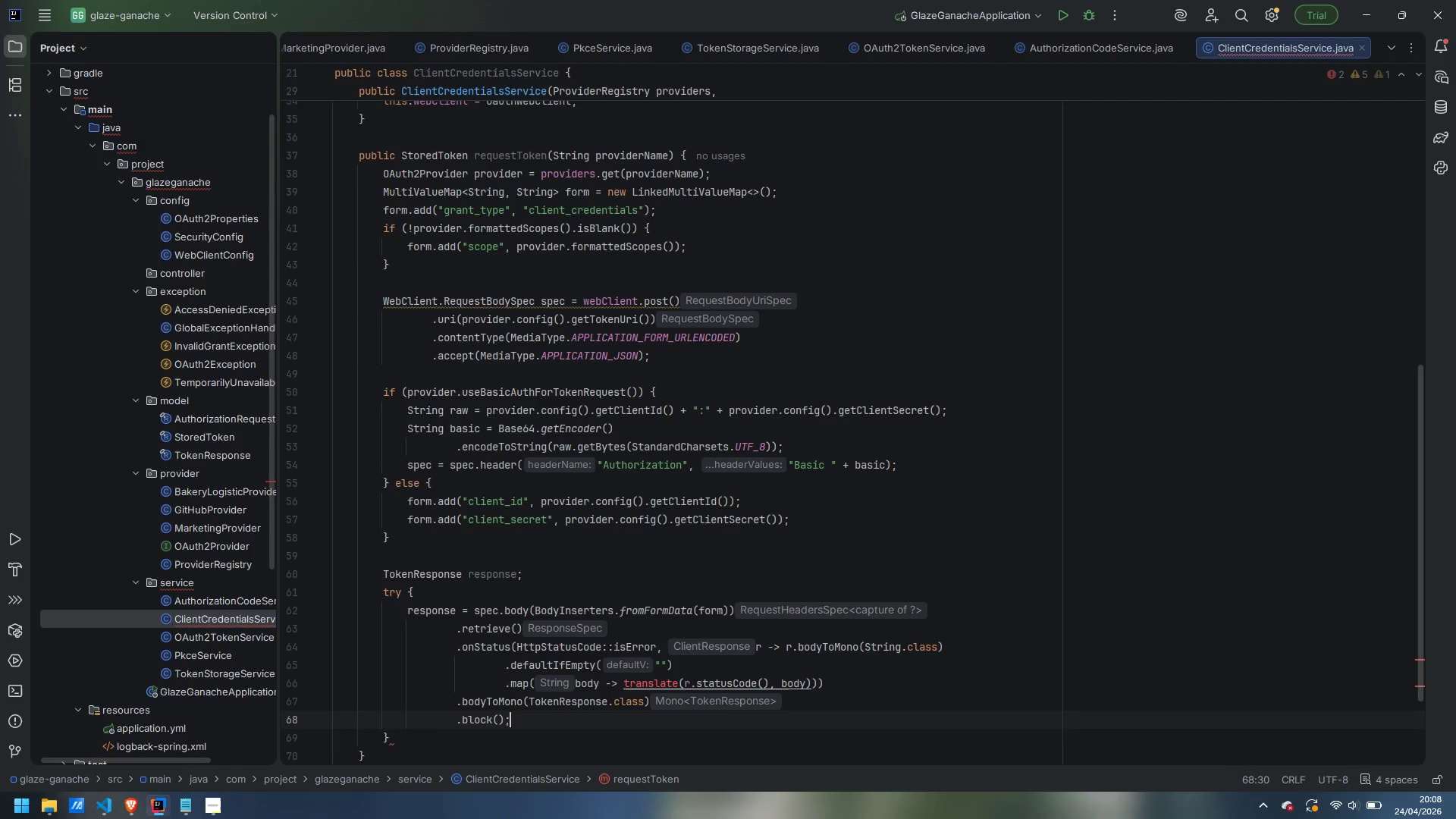 
key(ArrowDown)
 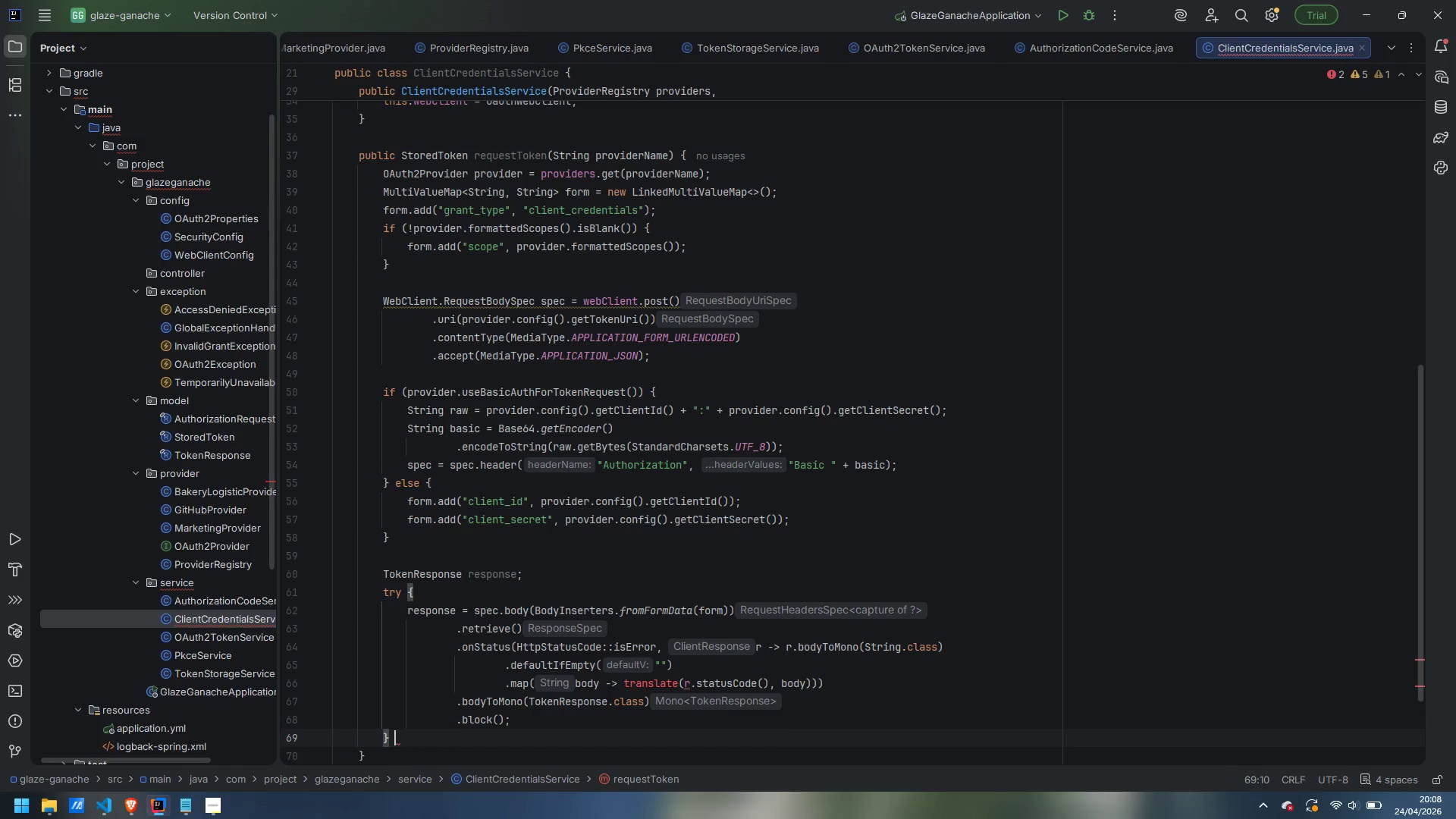 
type( catch (WebClientResponseException)
 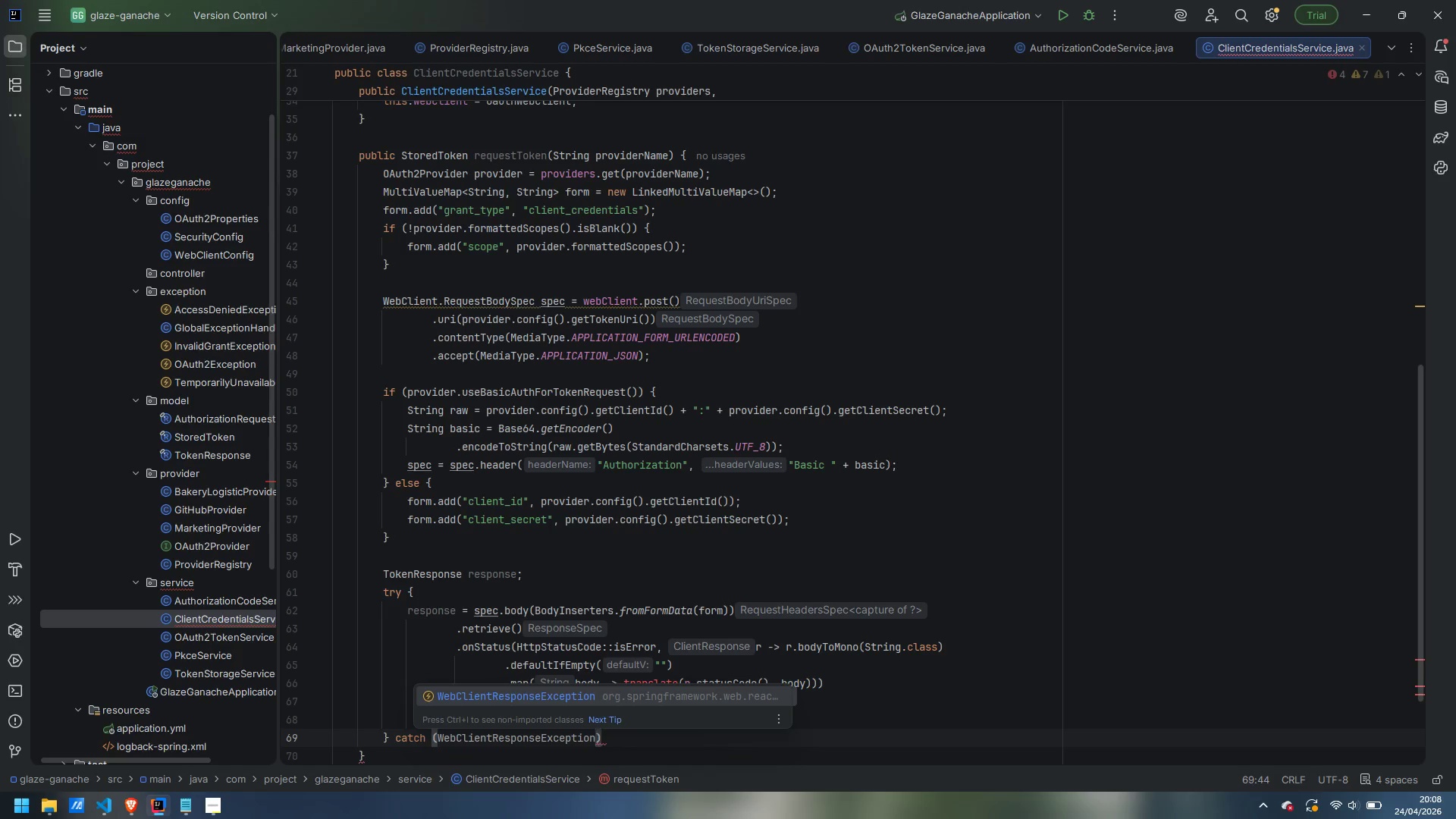 
key(Enter)
 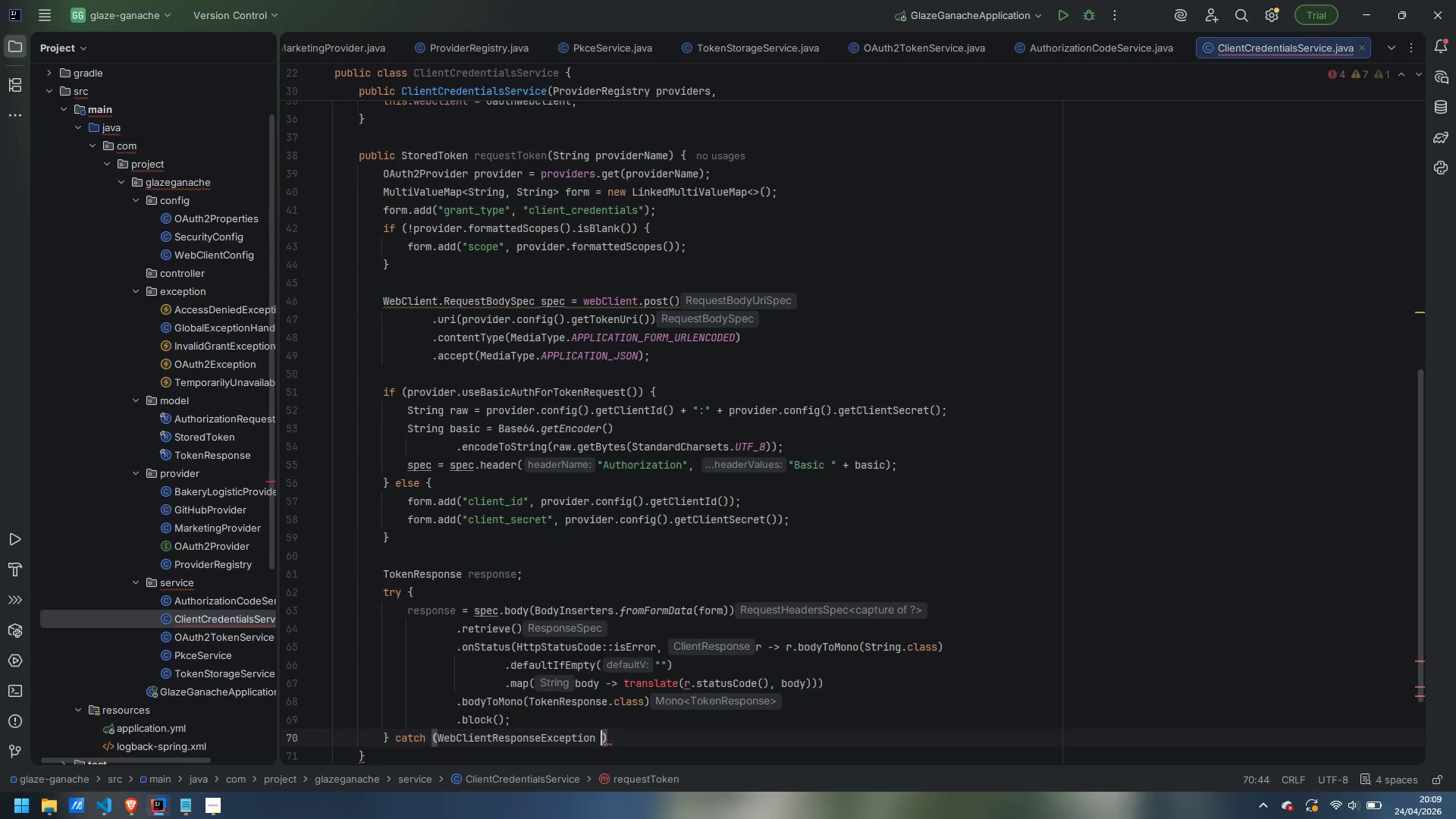 
type( ex)
 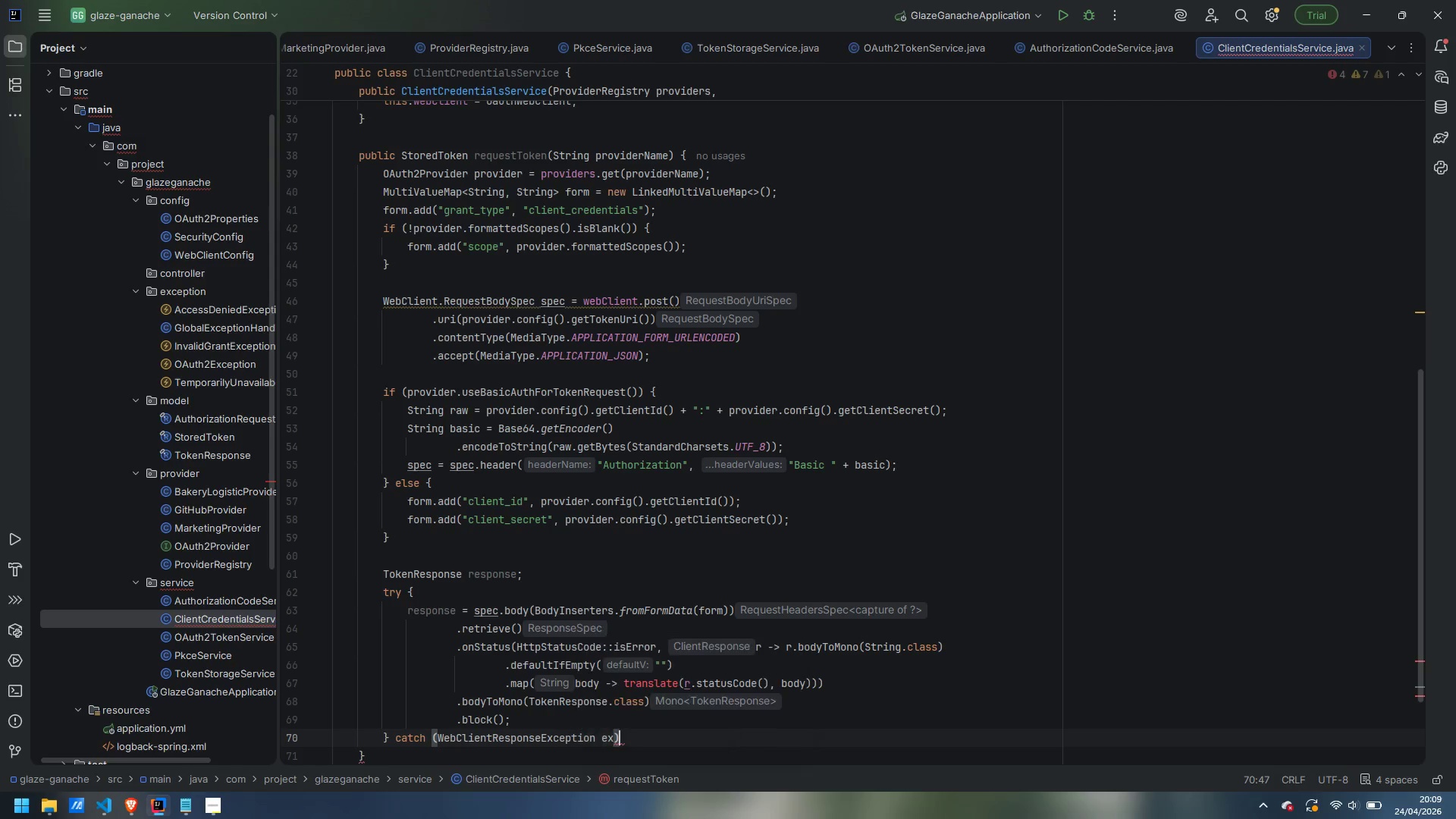 
key(ArrowRight)
 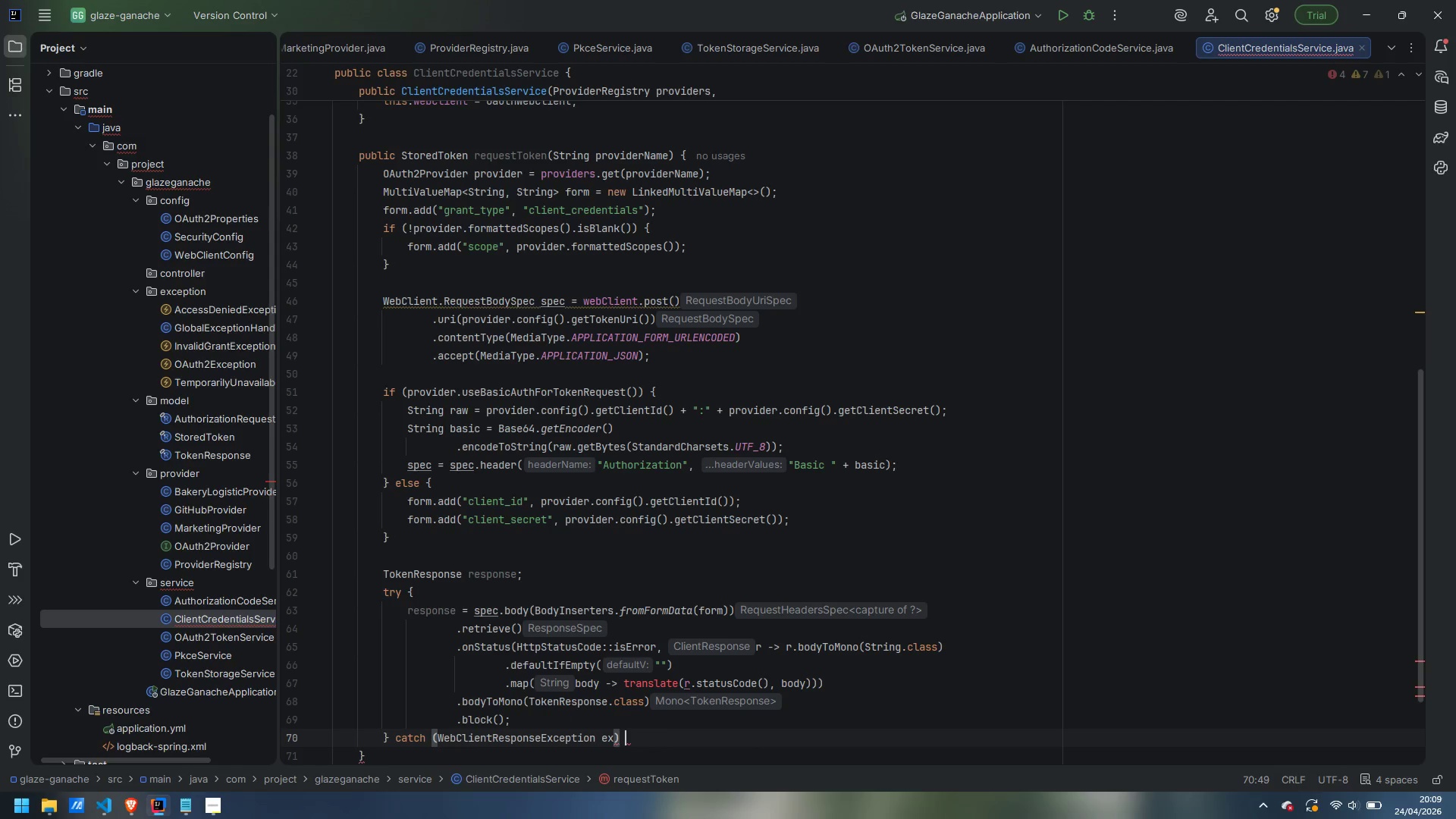 
key(Space)
 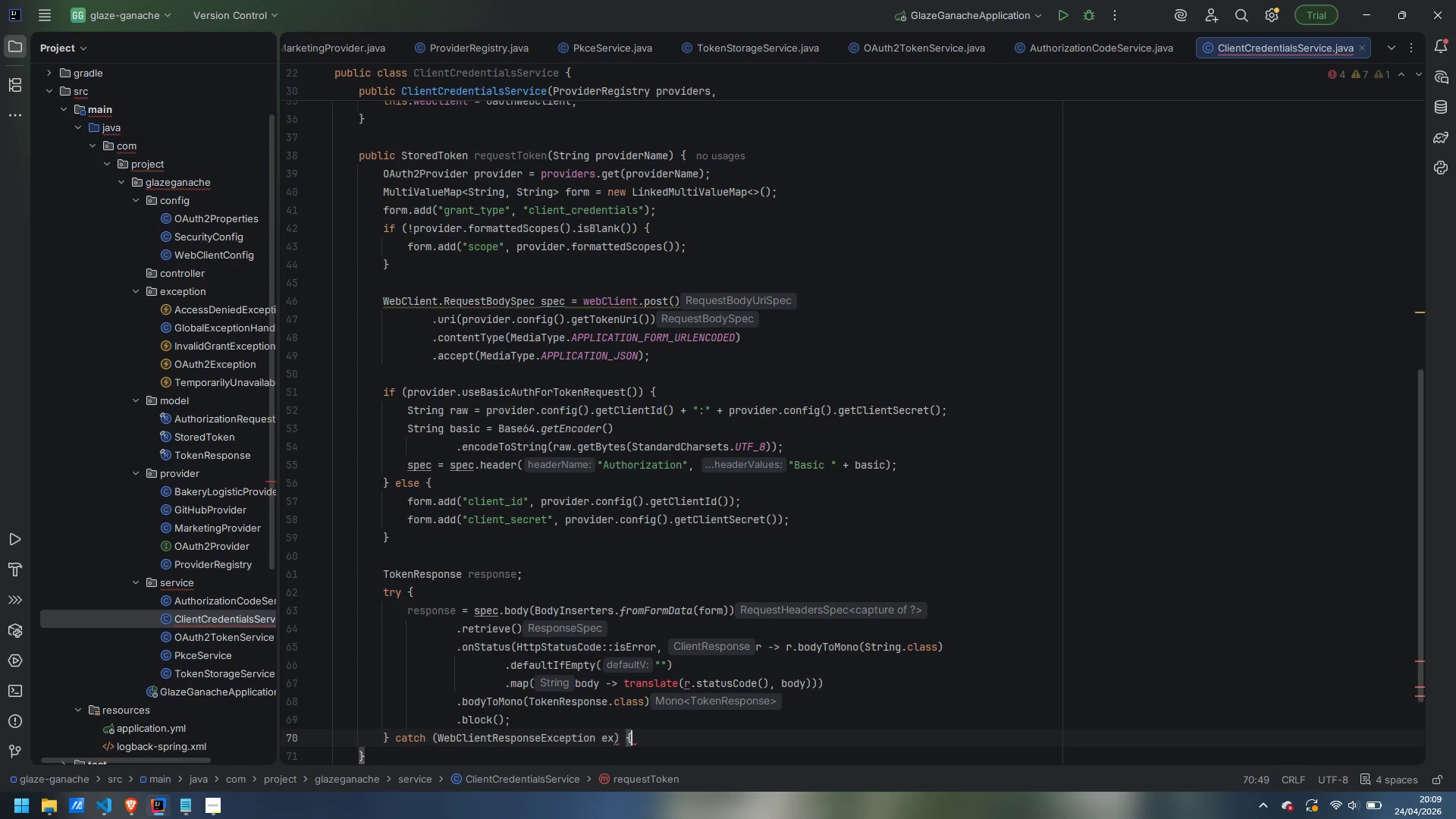 
key(Shift+ShiftLeft)
 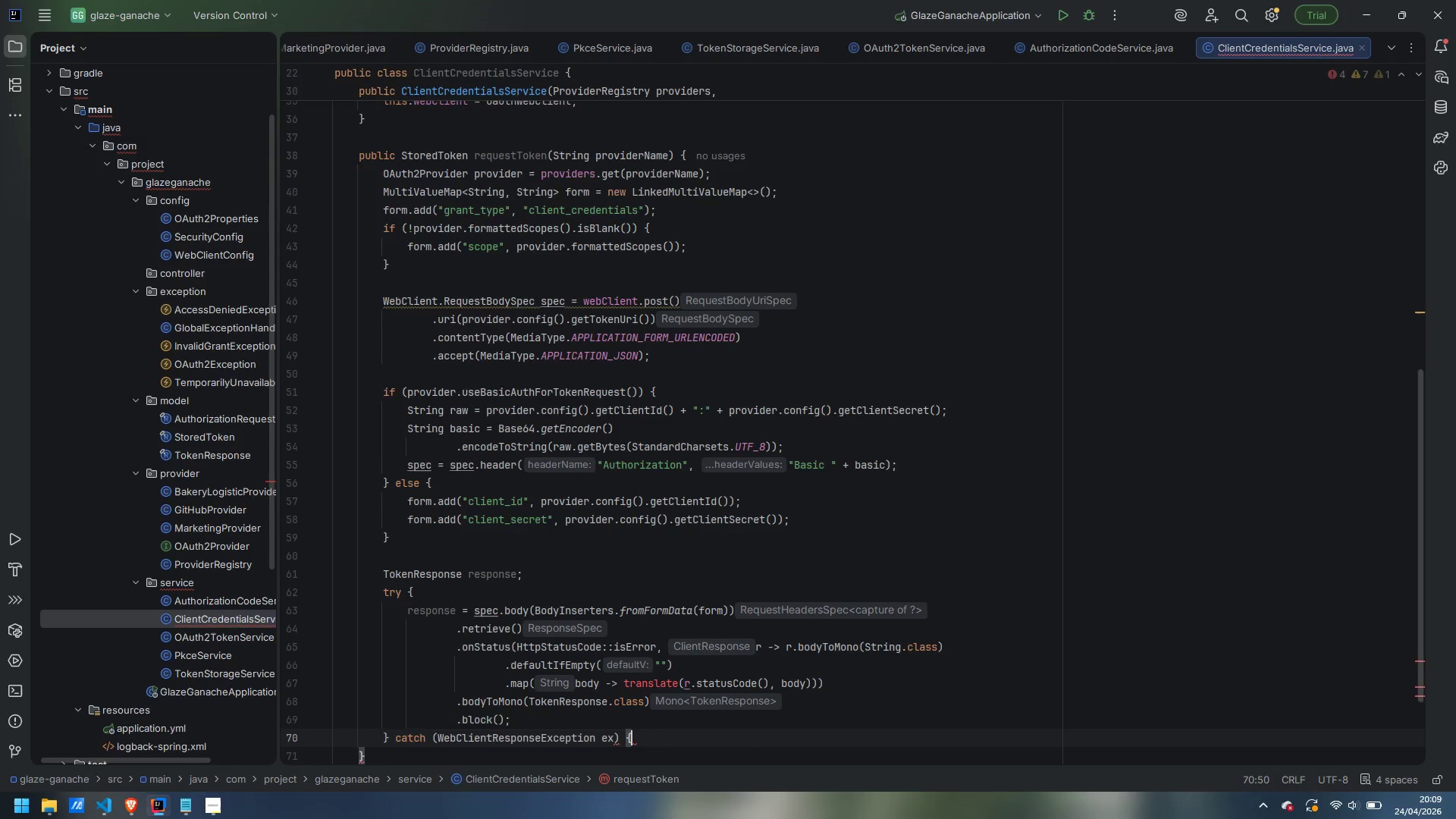 
key(Shift+BracketLeft)
 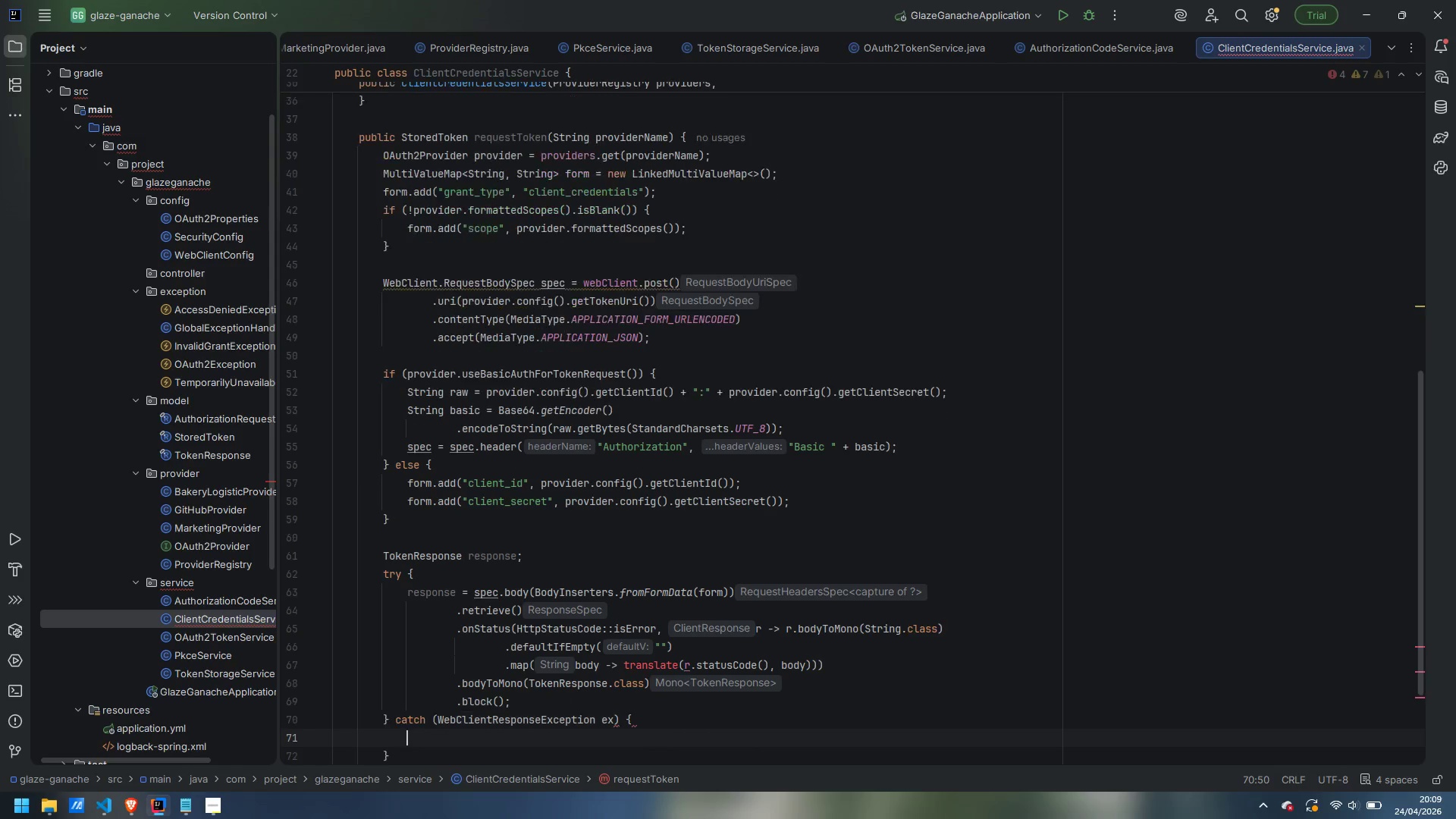 
key(Enter)
 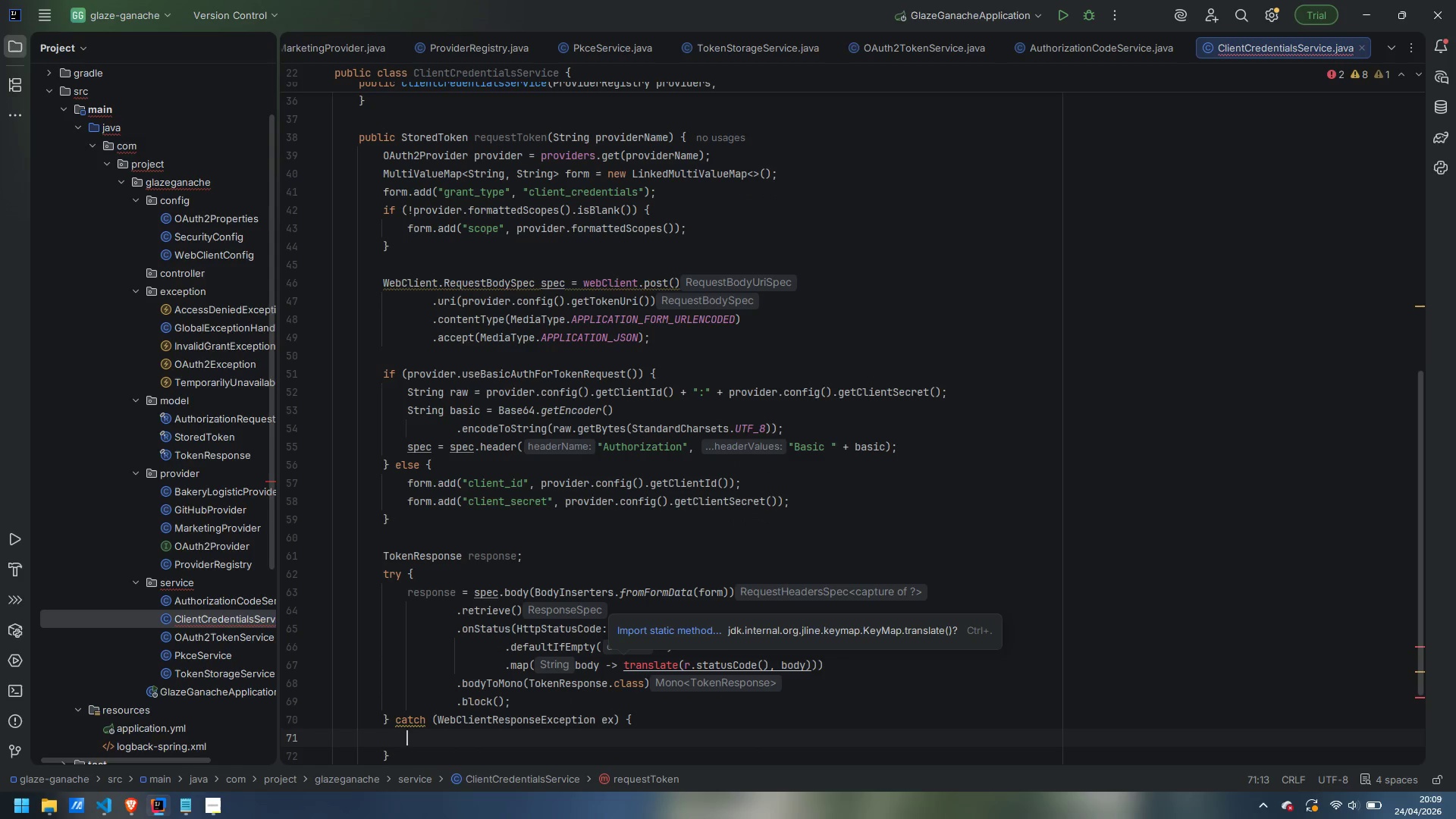 
type(thr)
 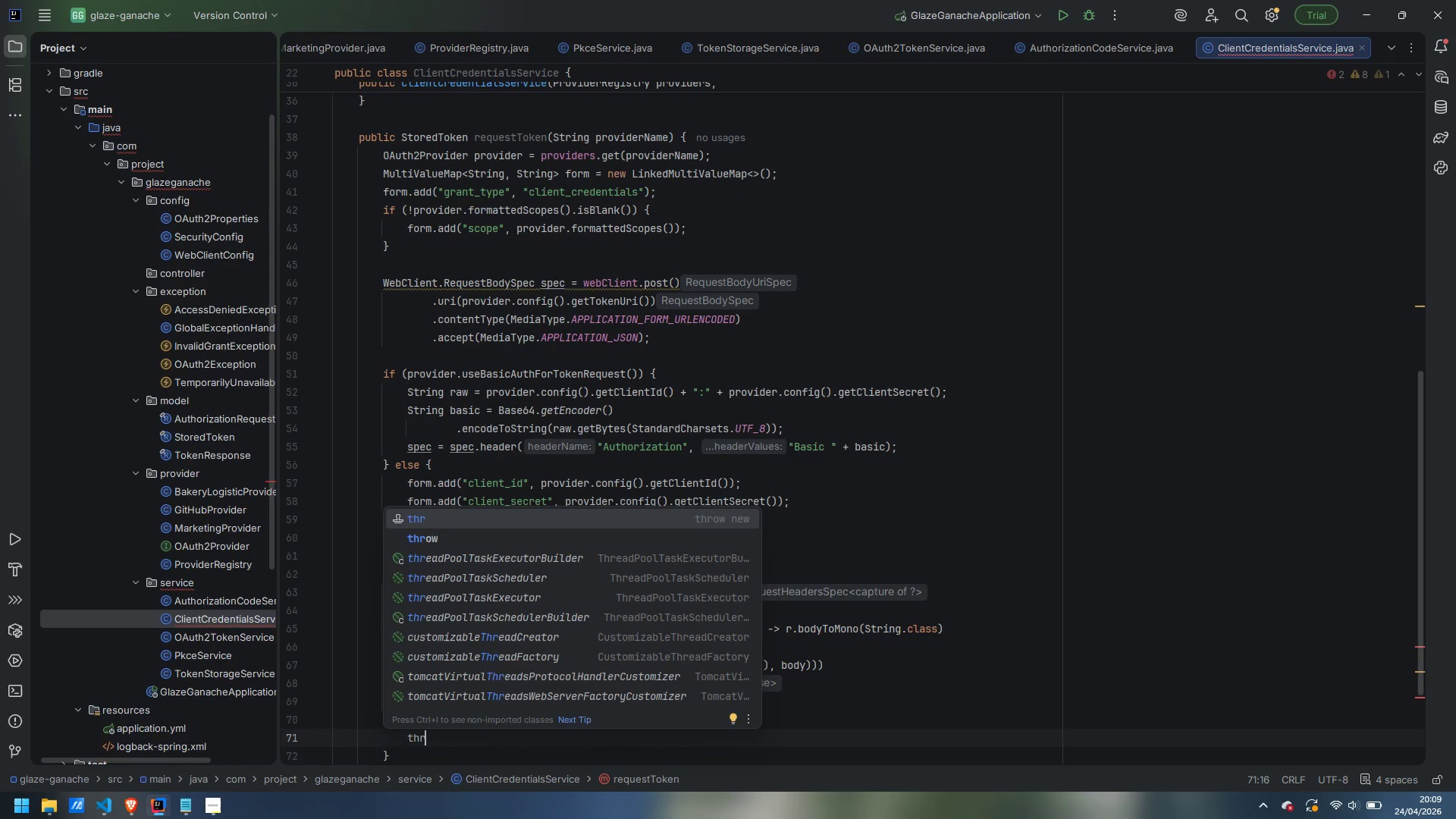 
key(ArrowDown)
 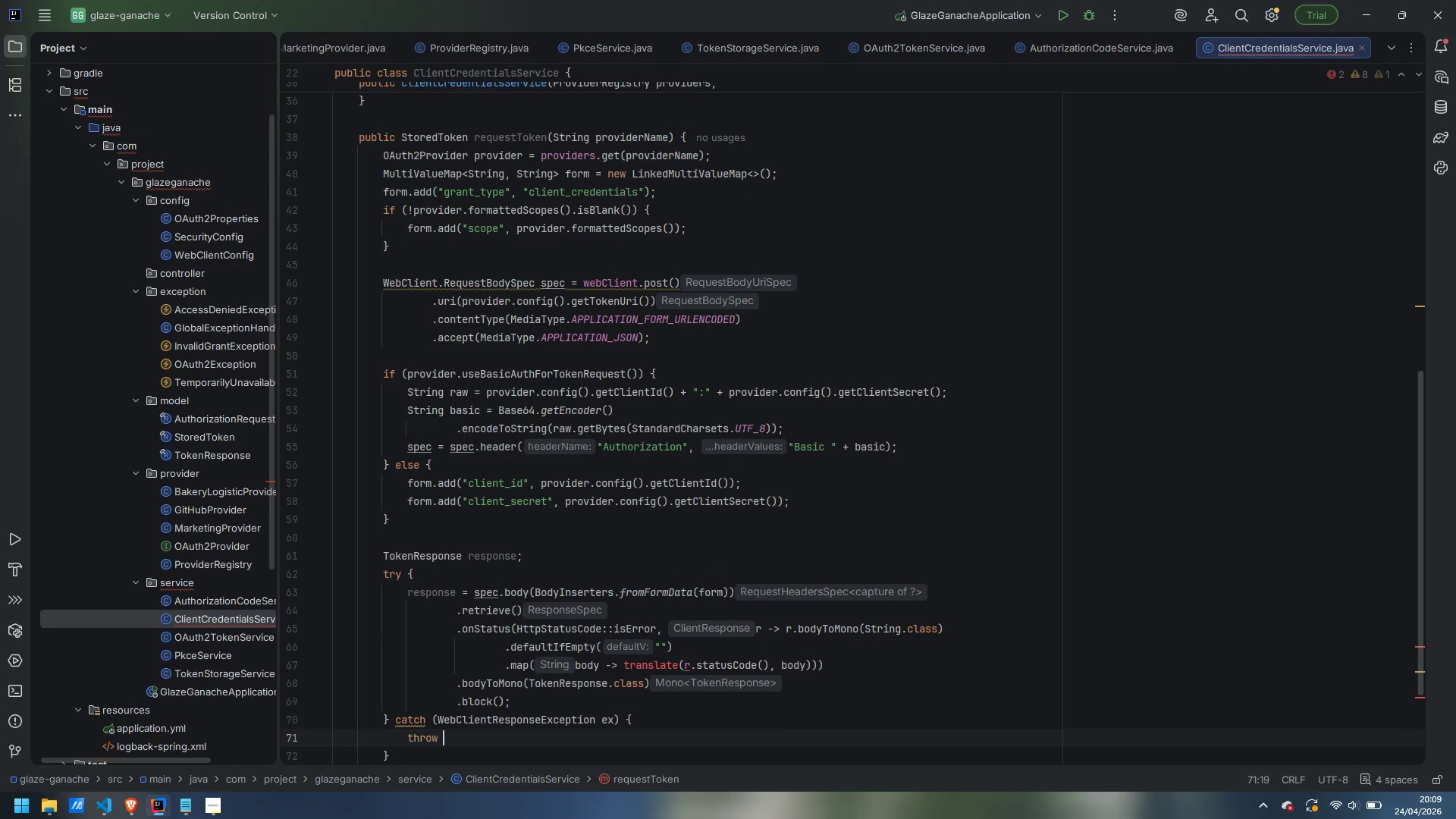 
key(Enter)
 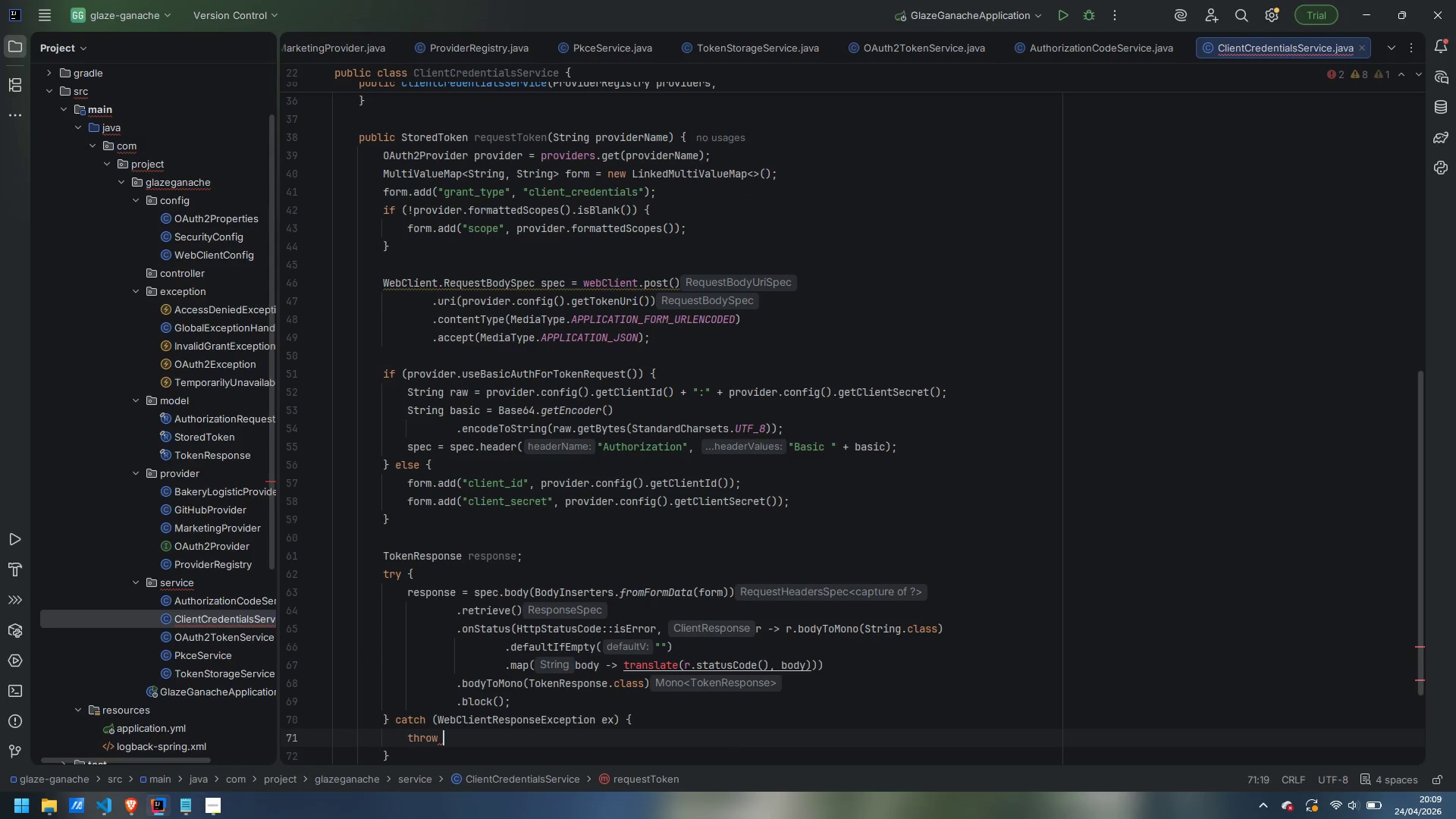 
hold_key(key=ShiftLeft, duration=0.56)
 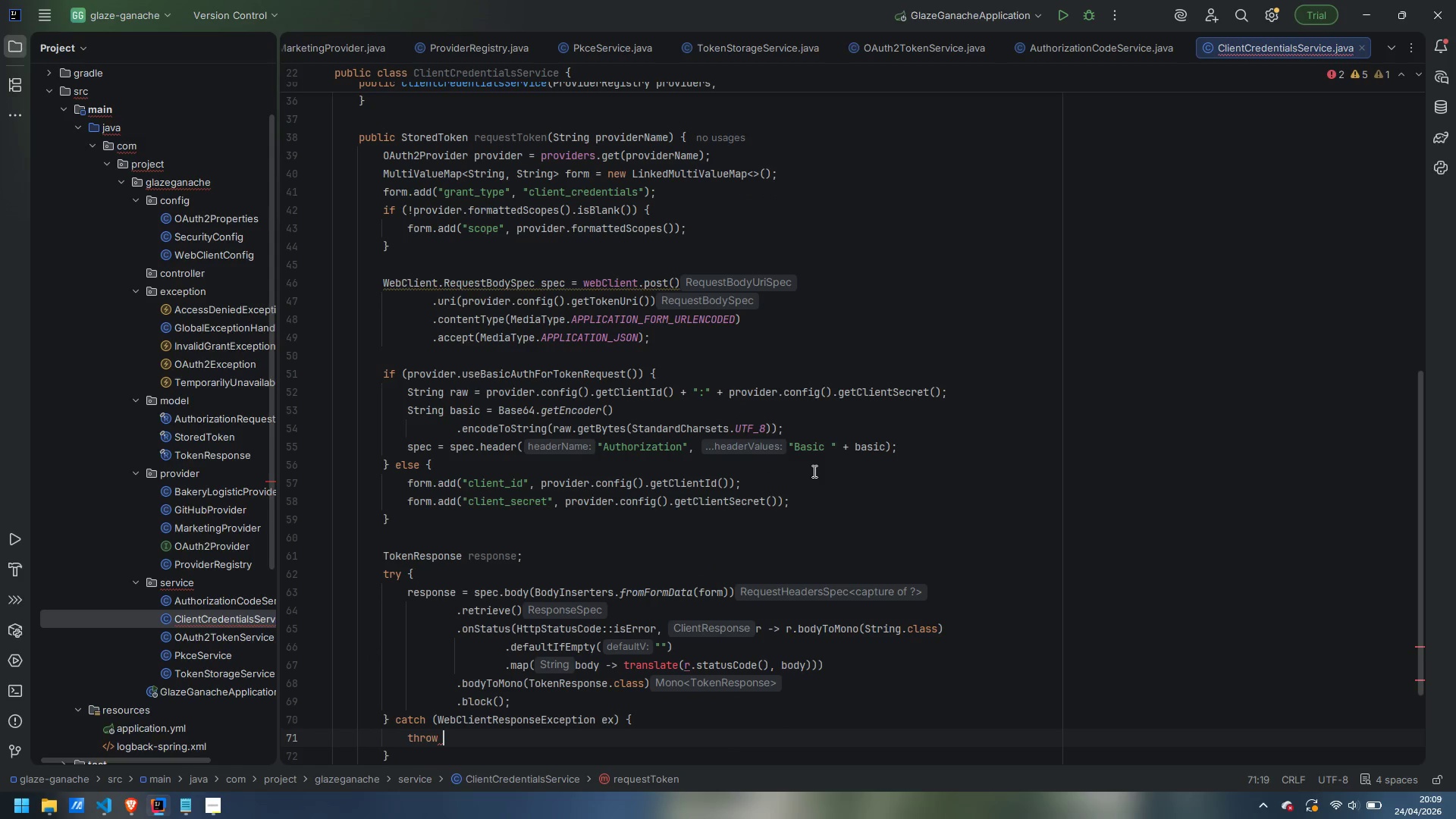 
key(ArrowDown)
 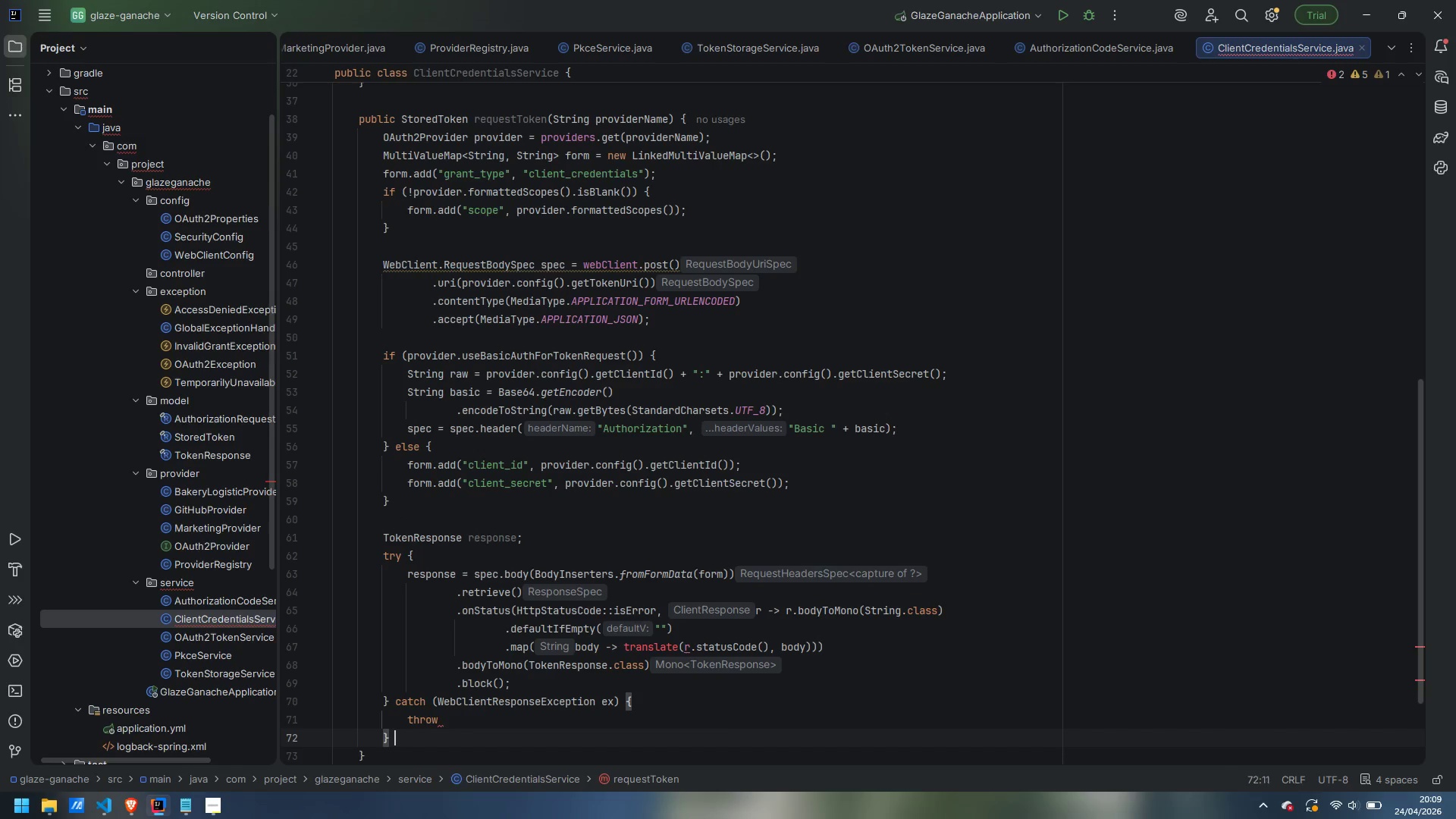 
type( catch (OAuth2Exception pass)
 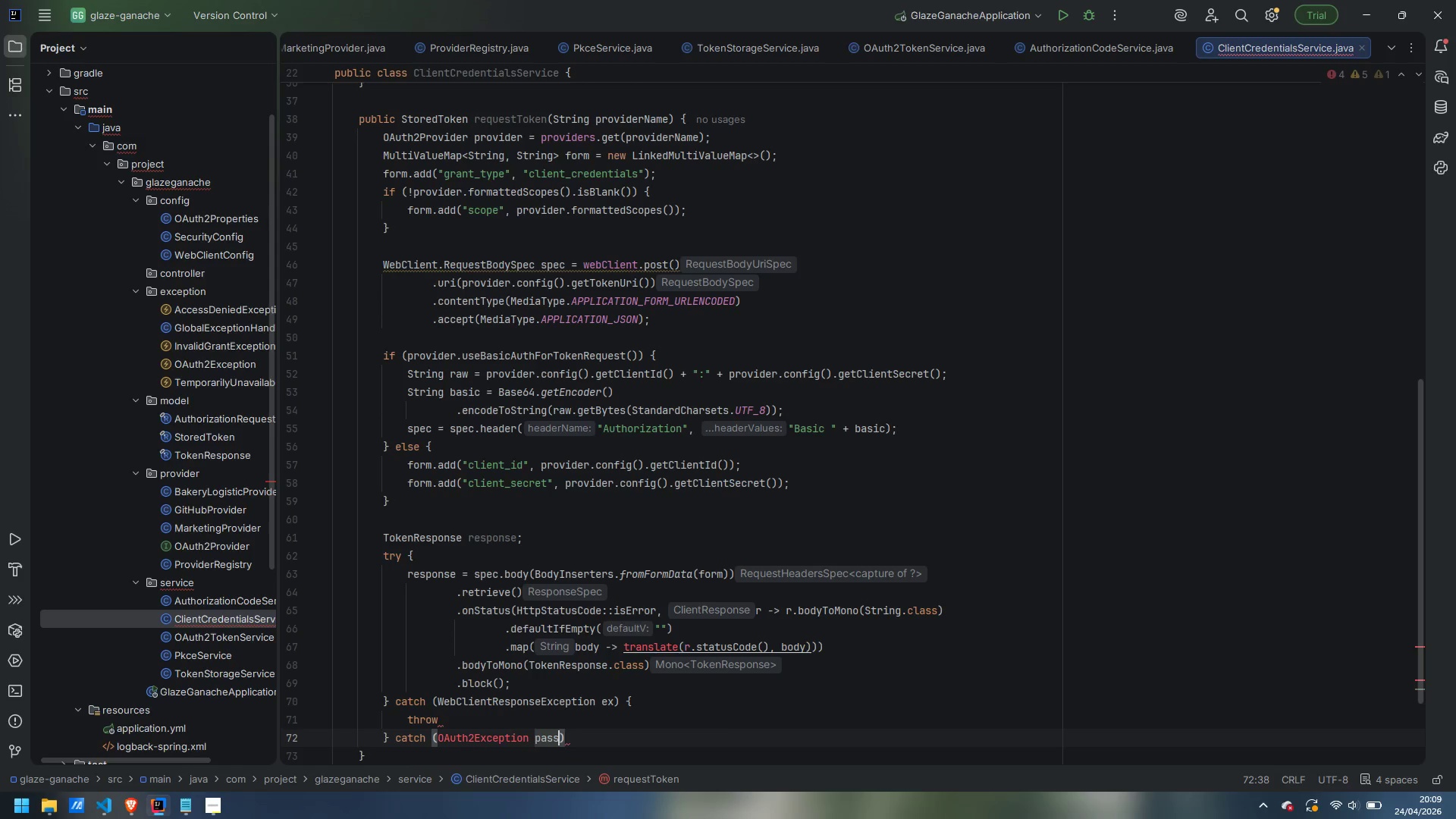 
key(ArrowRight)
 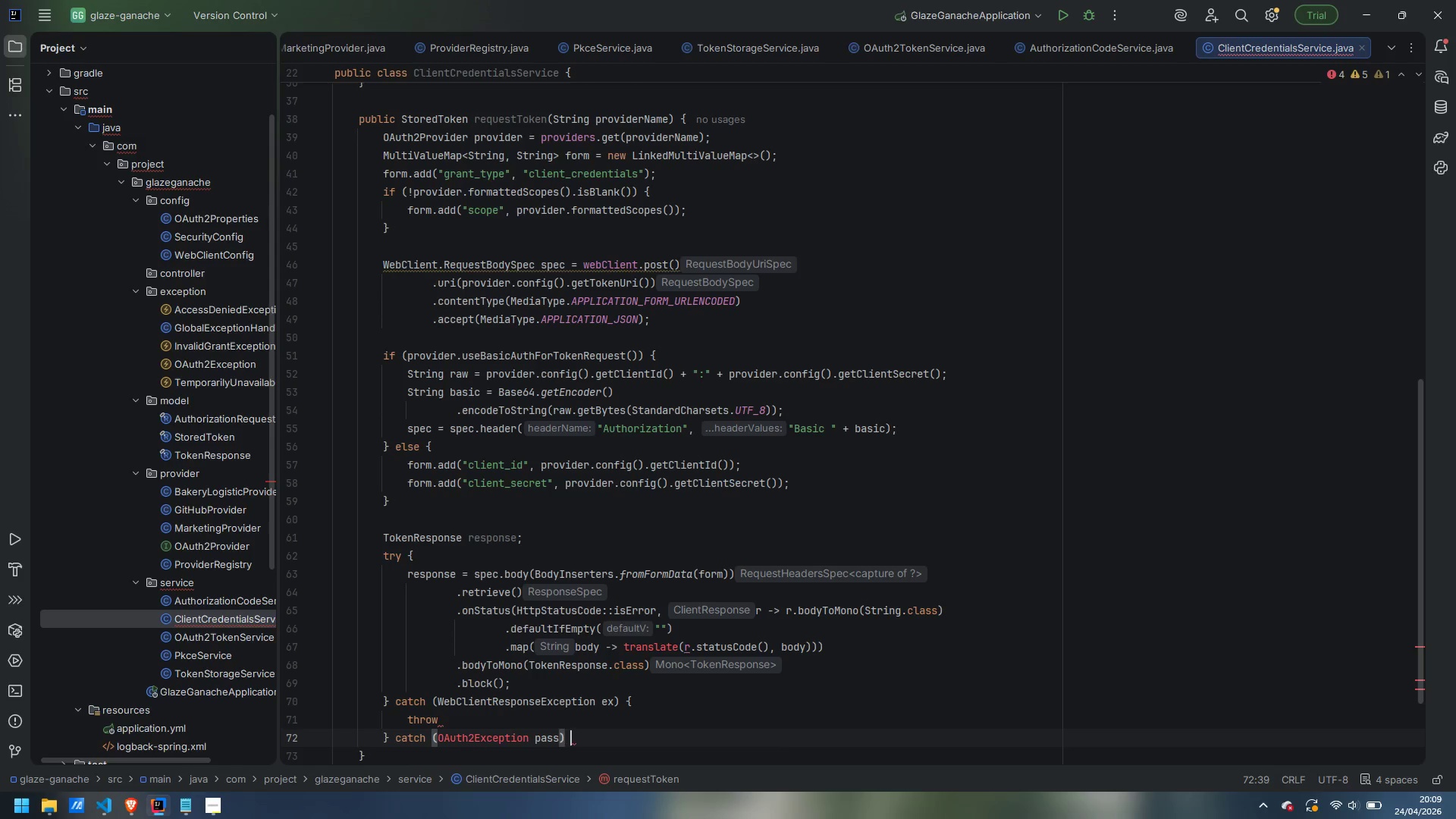 
key(Space)
 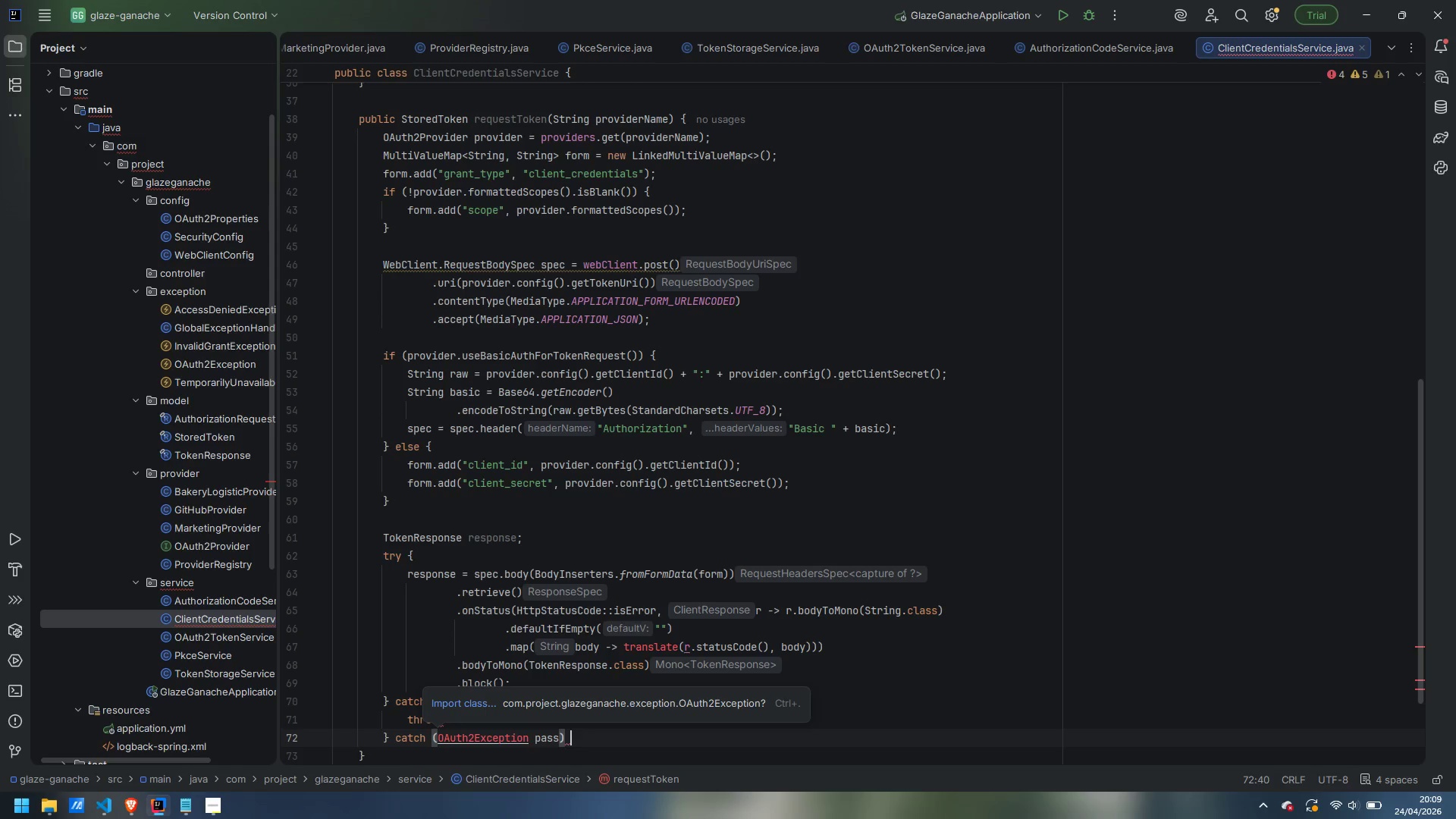 
key(Control+Period)
 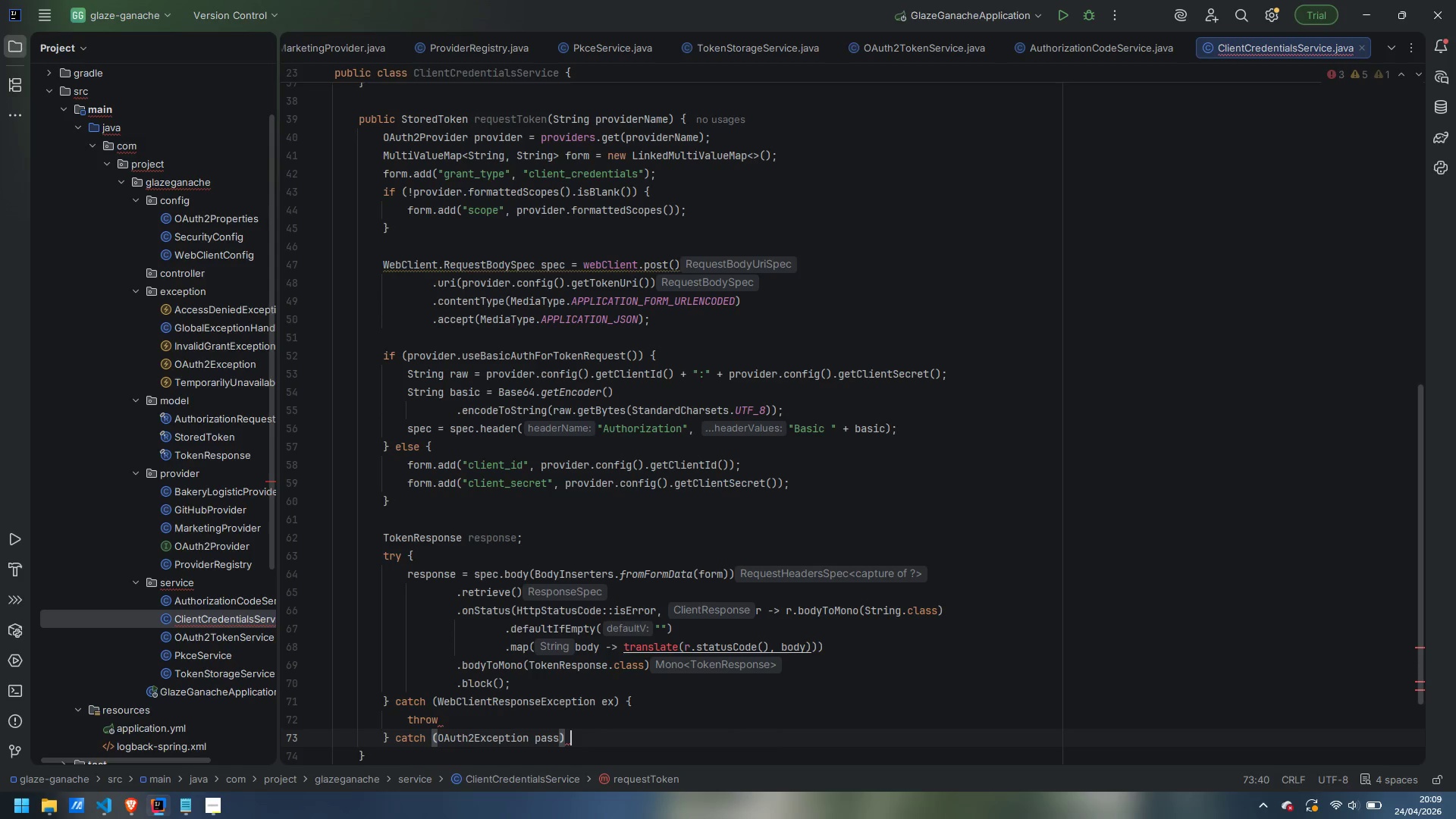 
key(Shift+BracketLeft)
 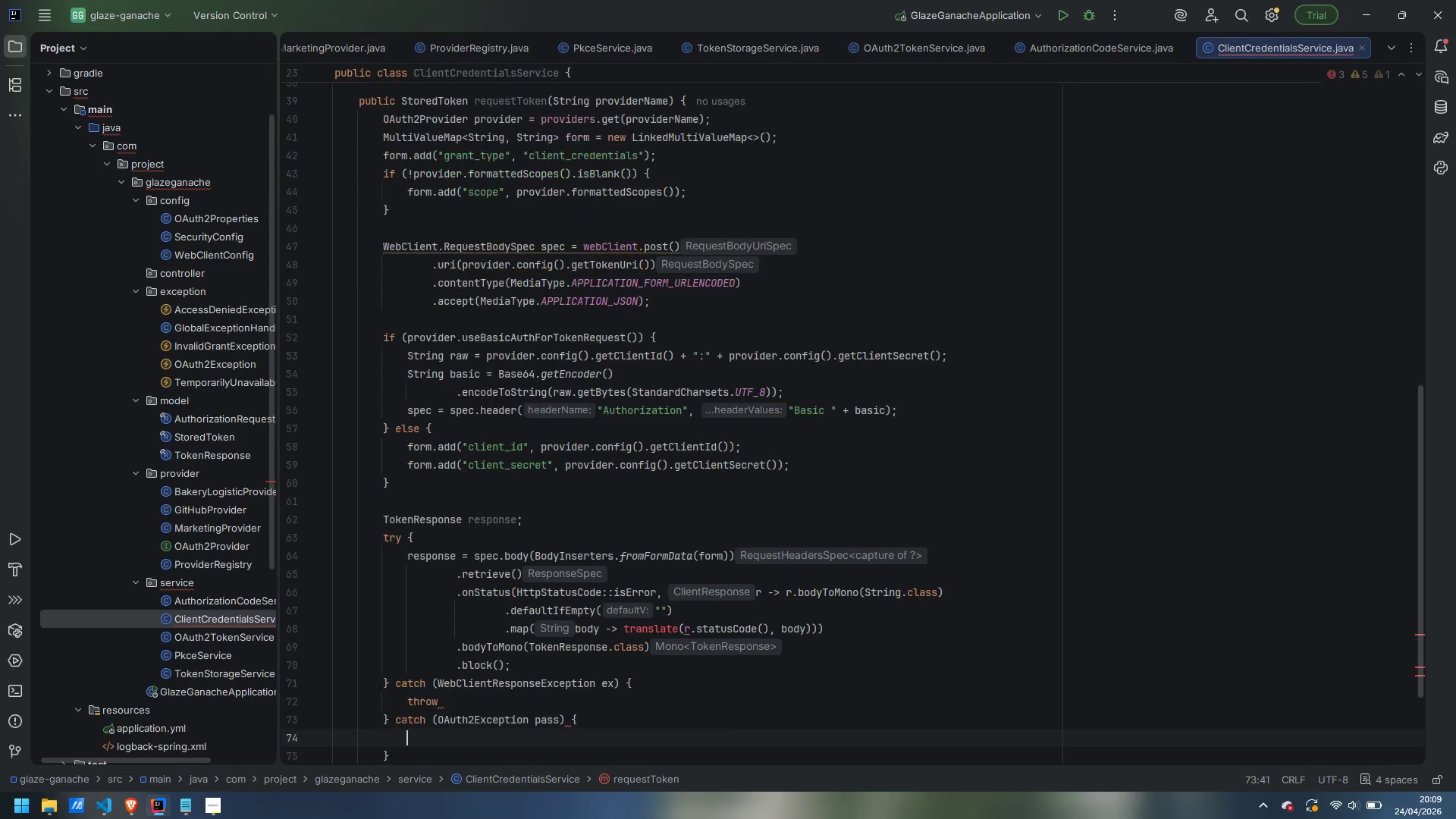 
key(Enter)
 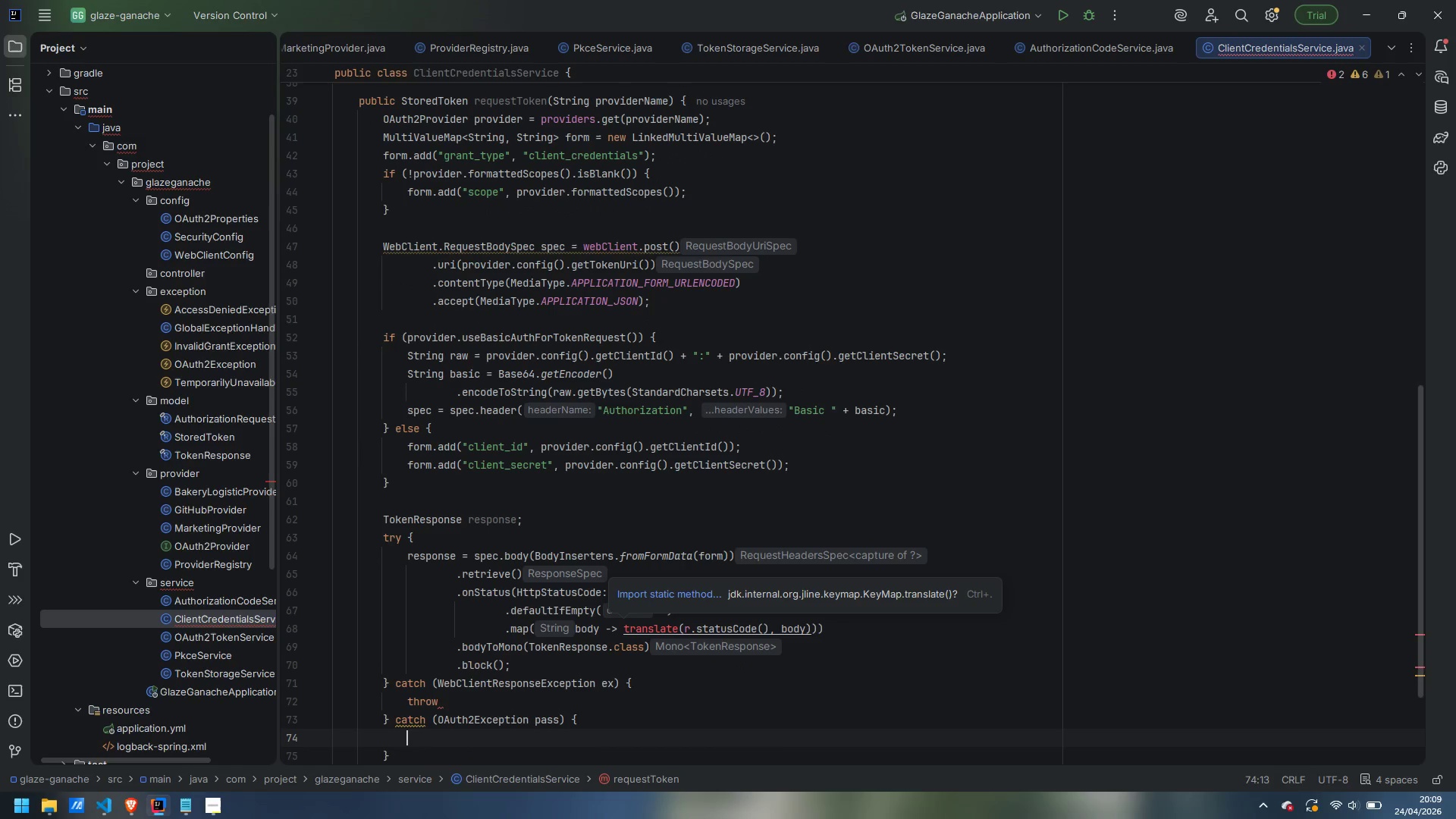 
type(throw pass;)
 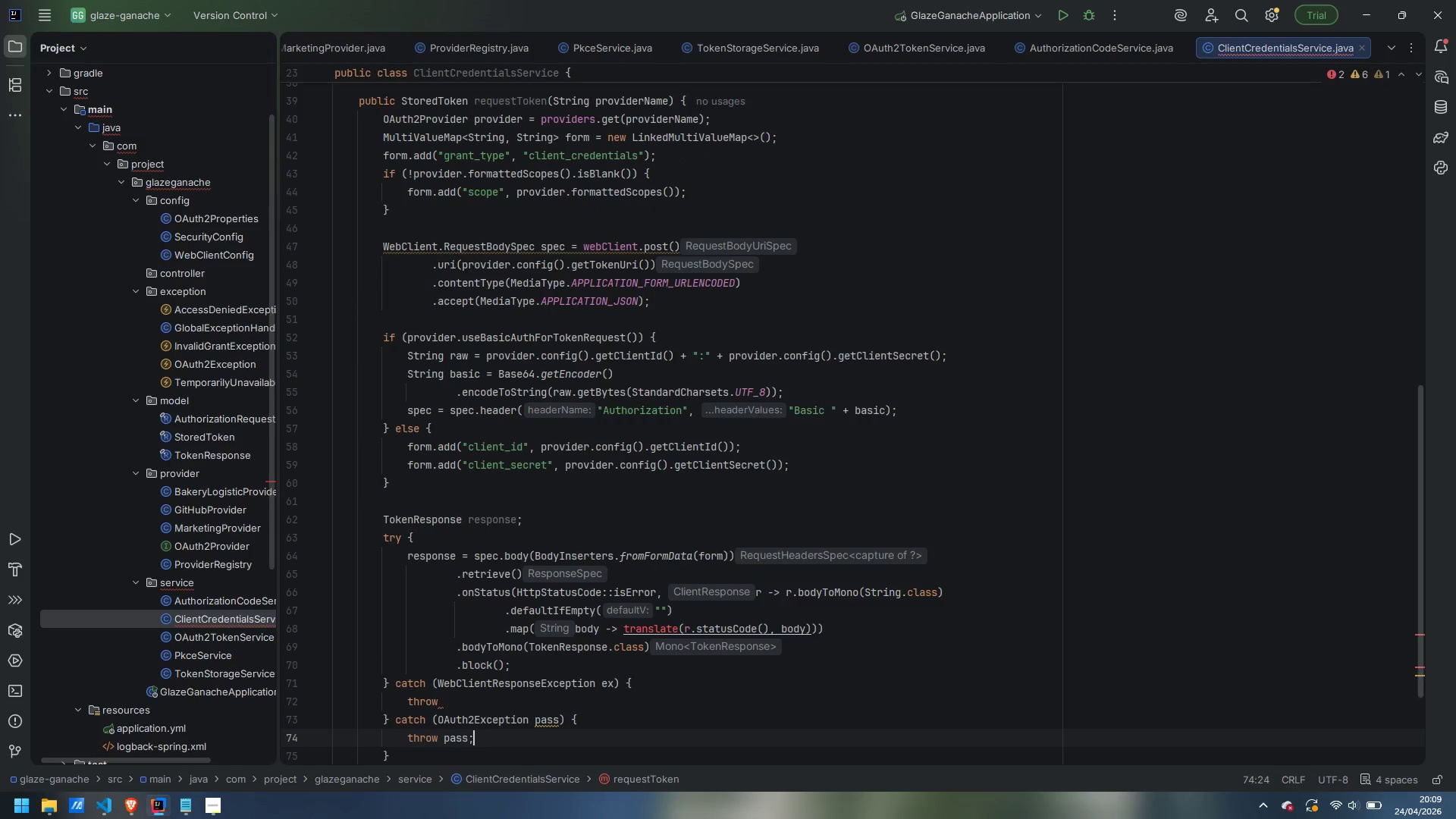 
key(ArrowDown)
 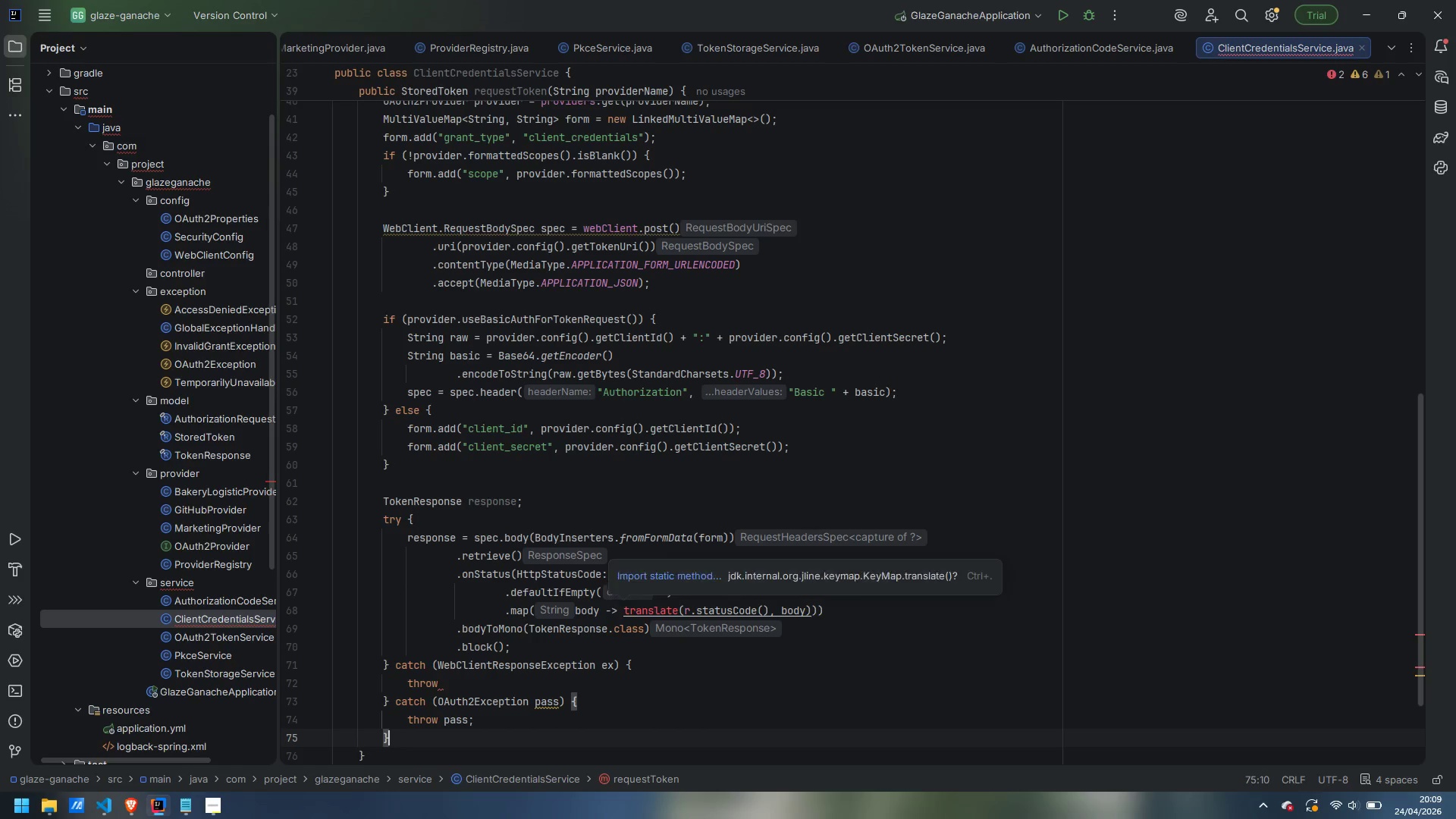 
type( catch (Exception er)
key(Backspace)
key(Backspace)
type(other)
 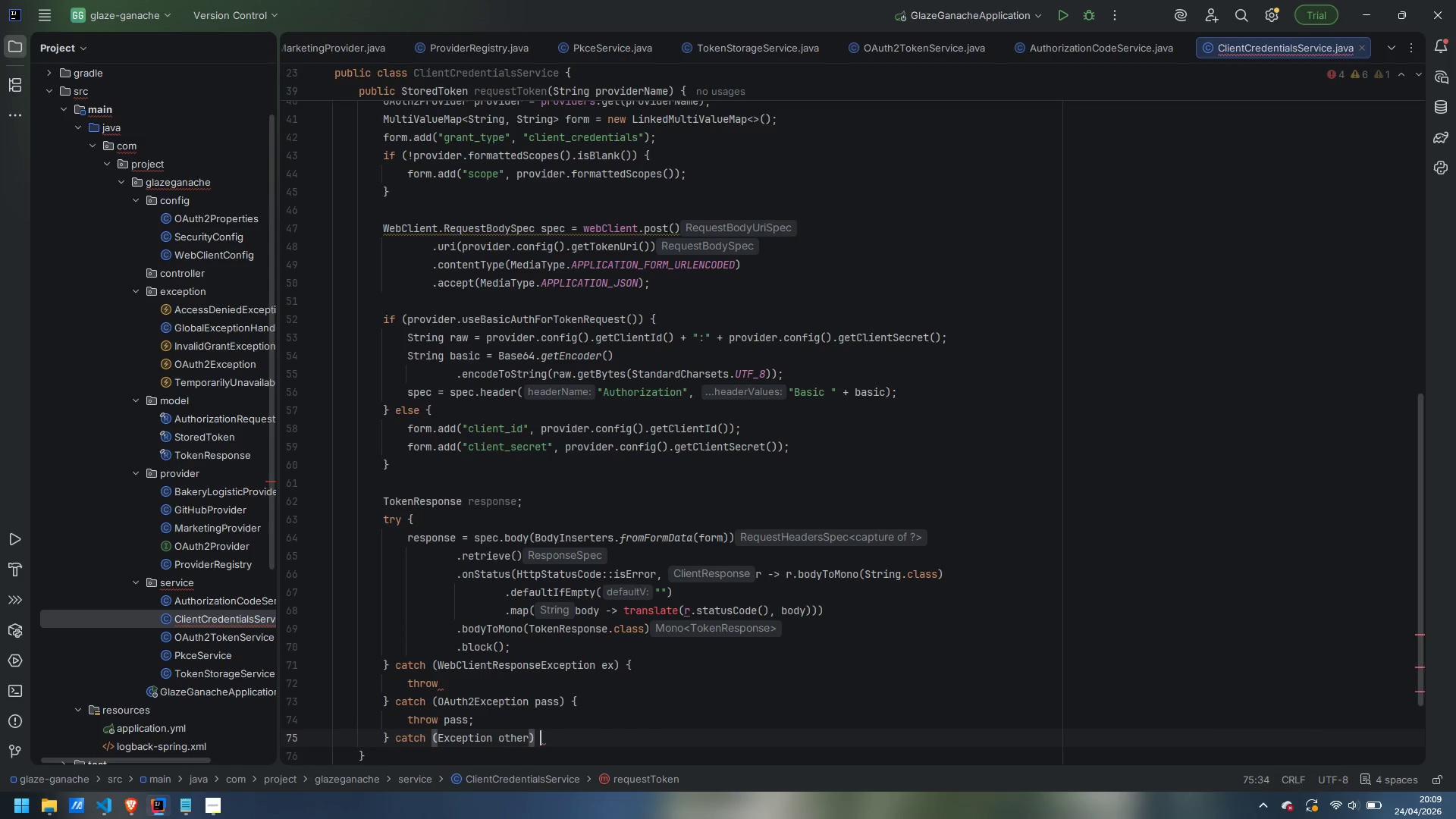 
 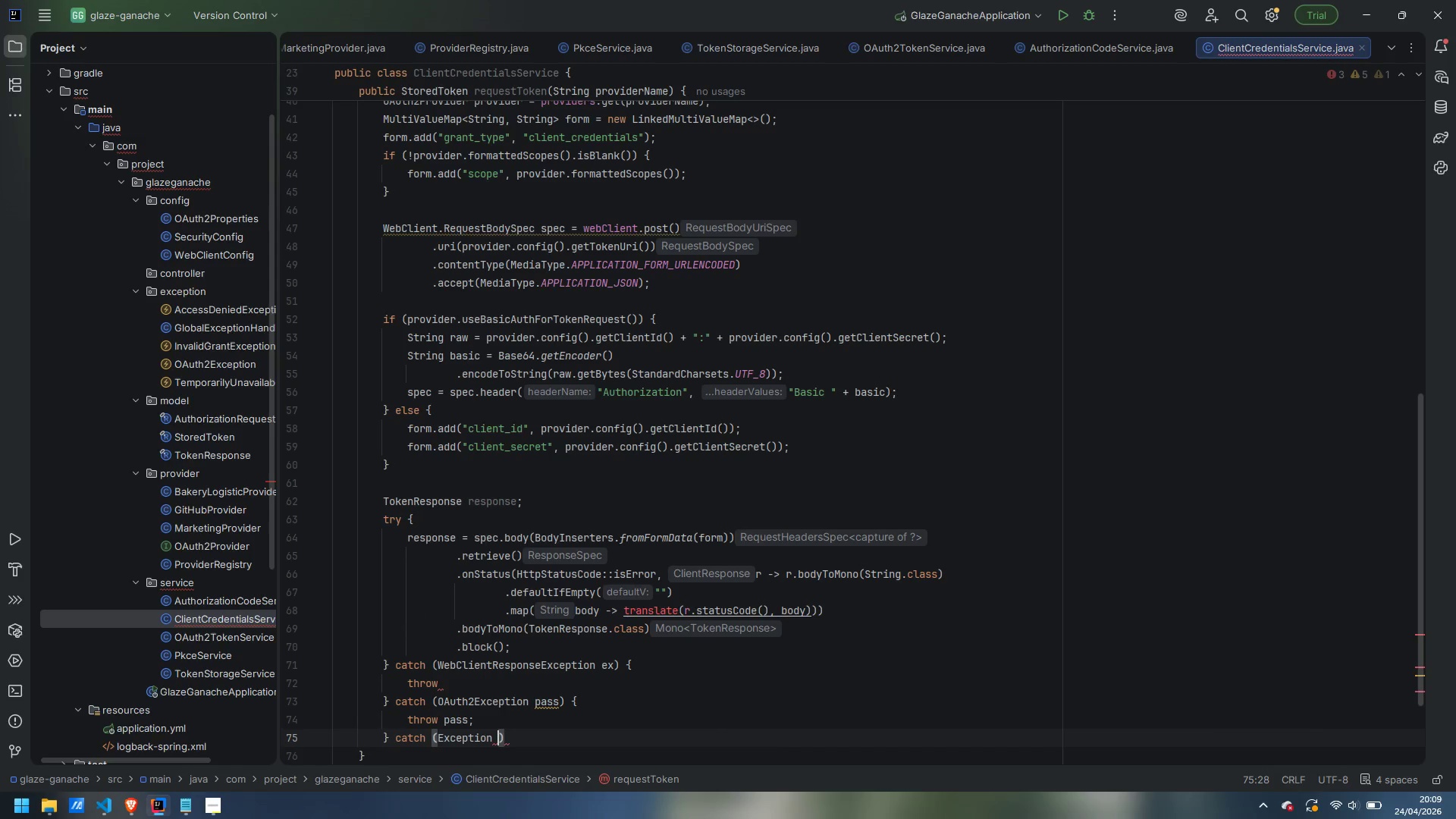 
key(ArrowRight)
 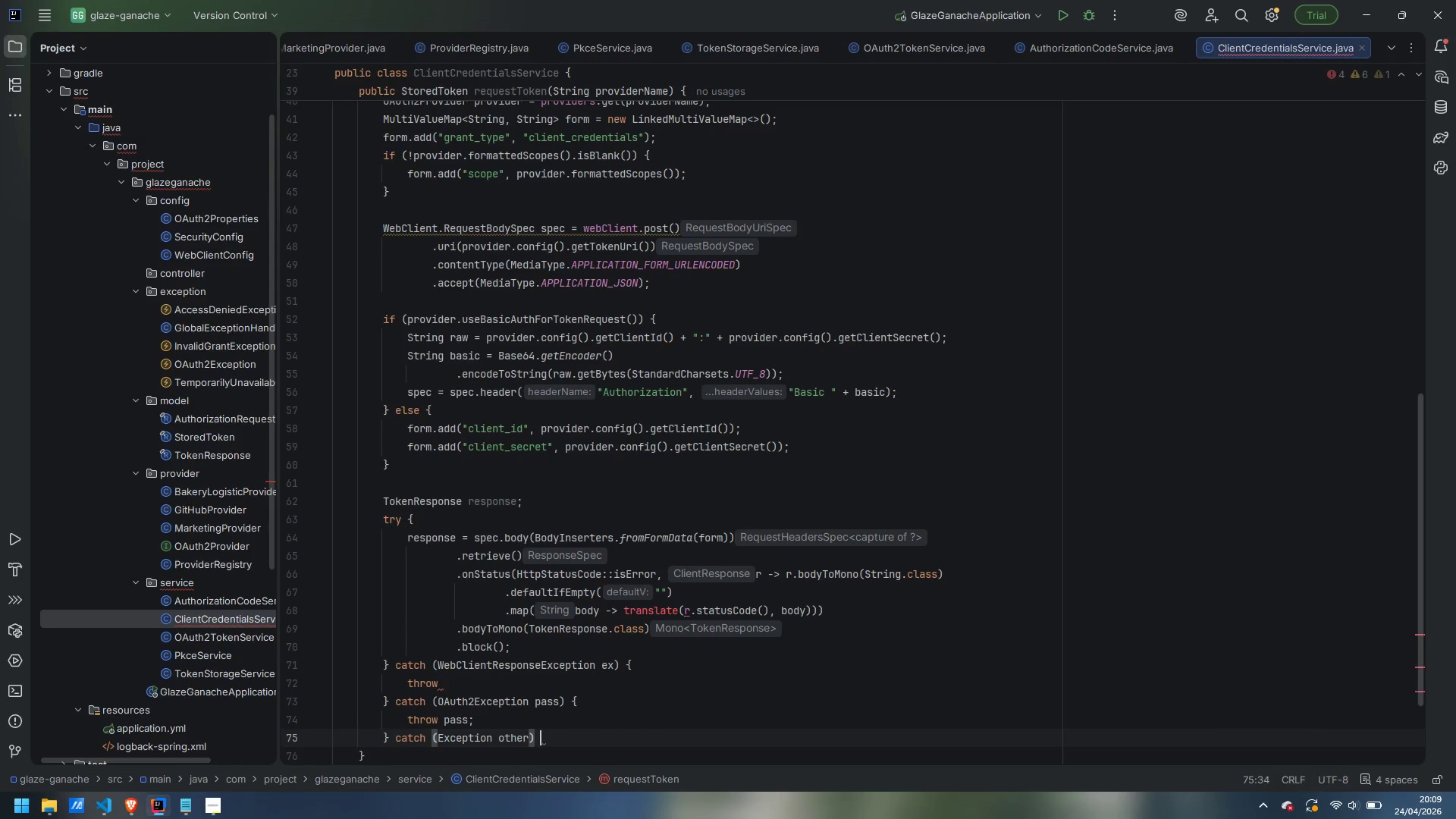 
key(Space)
 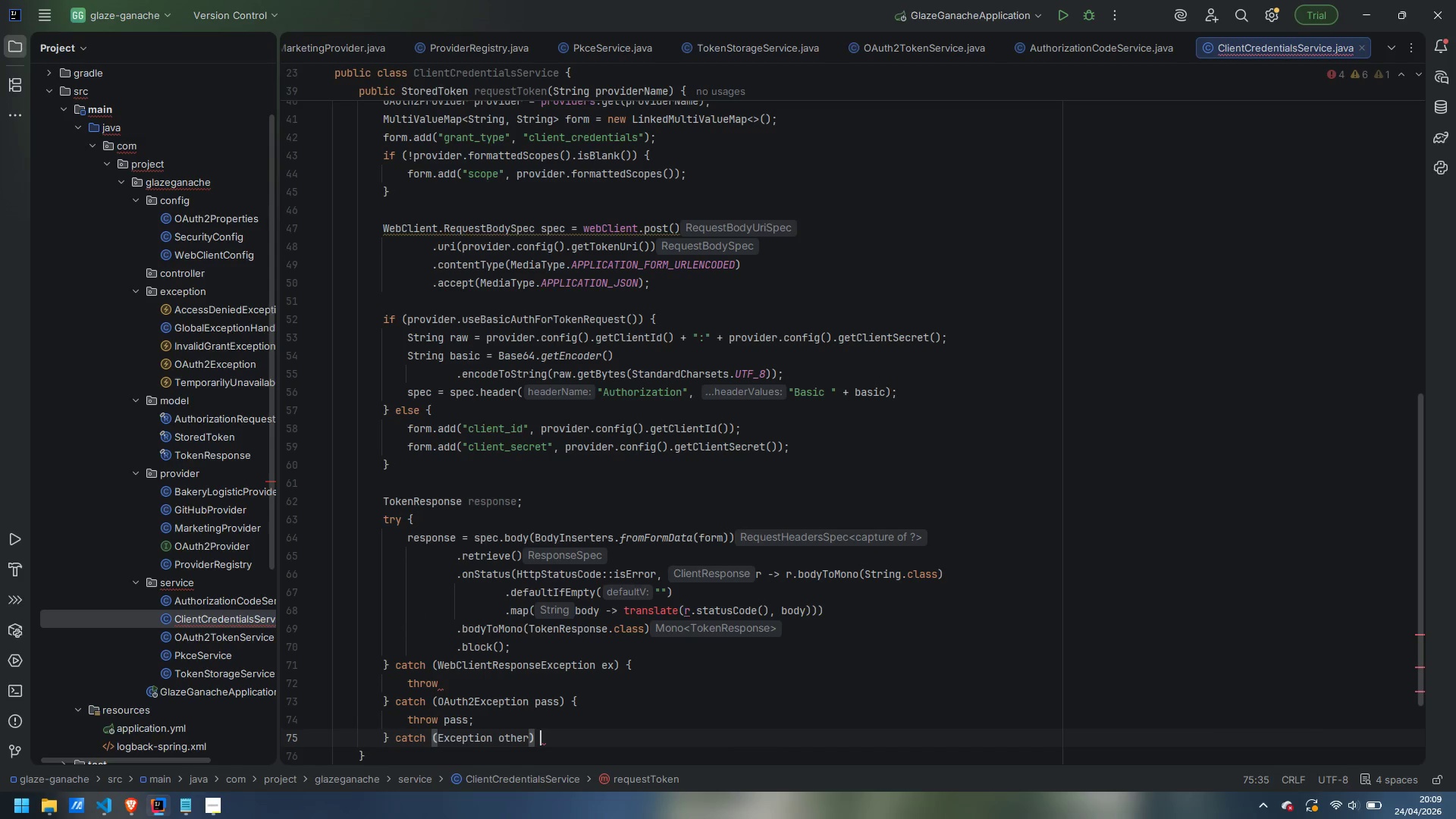 
key(Shift+ShiftLeft)
 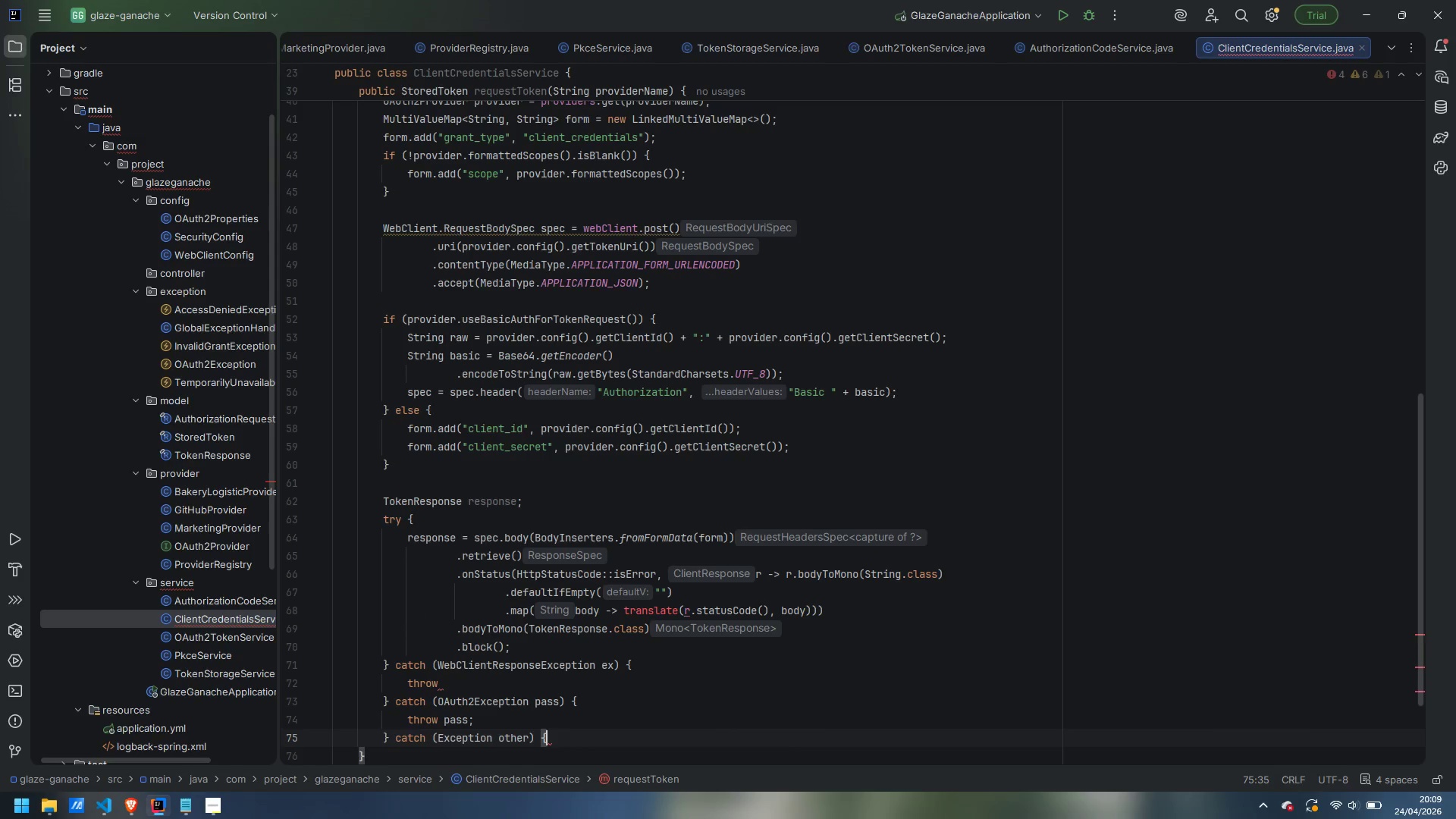 
key(Shift+BracketLeft)
 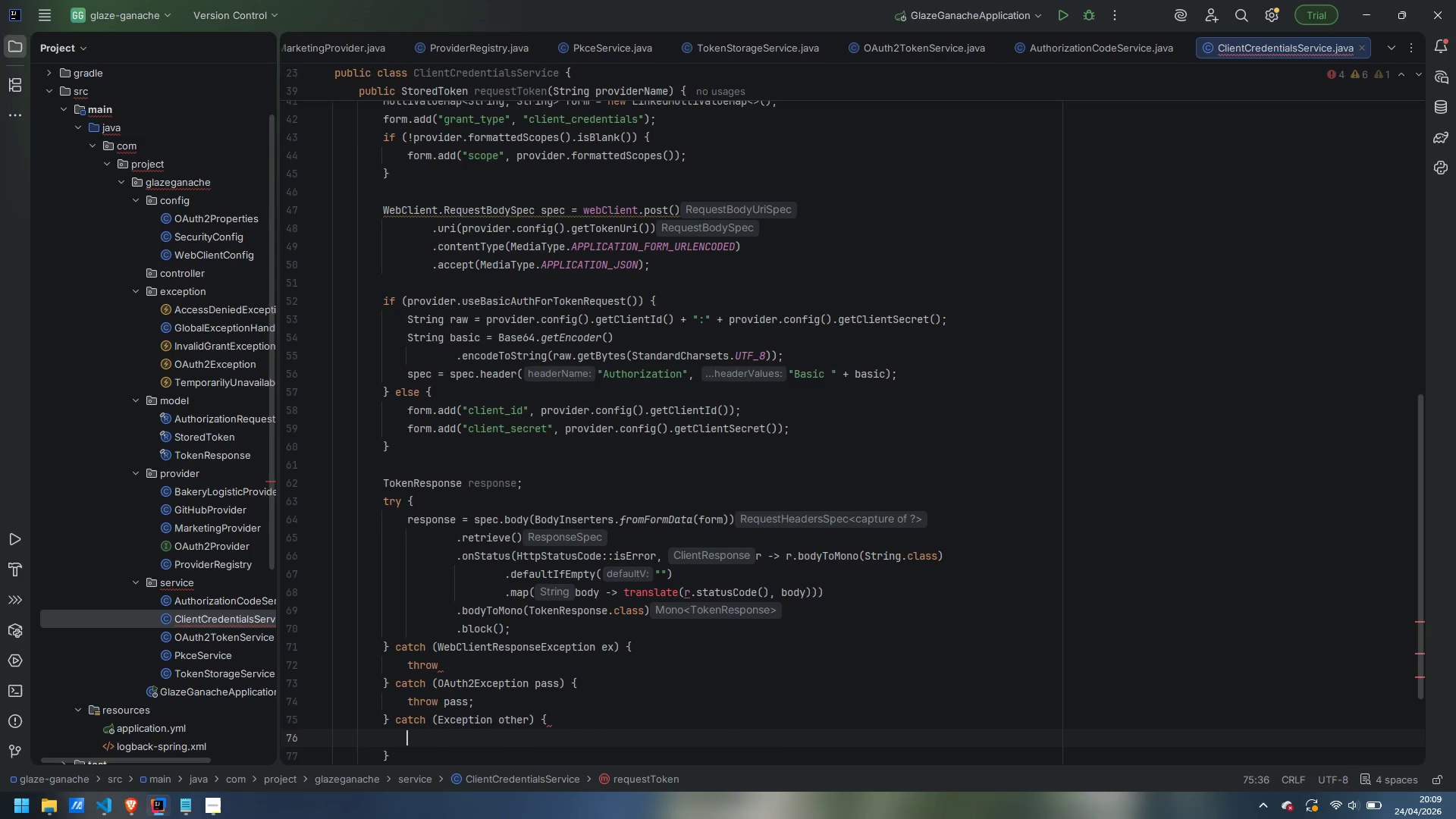 
key(Enter)
 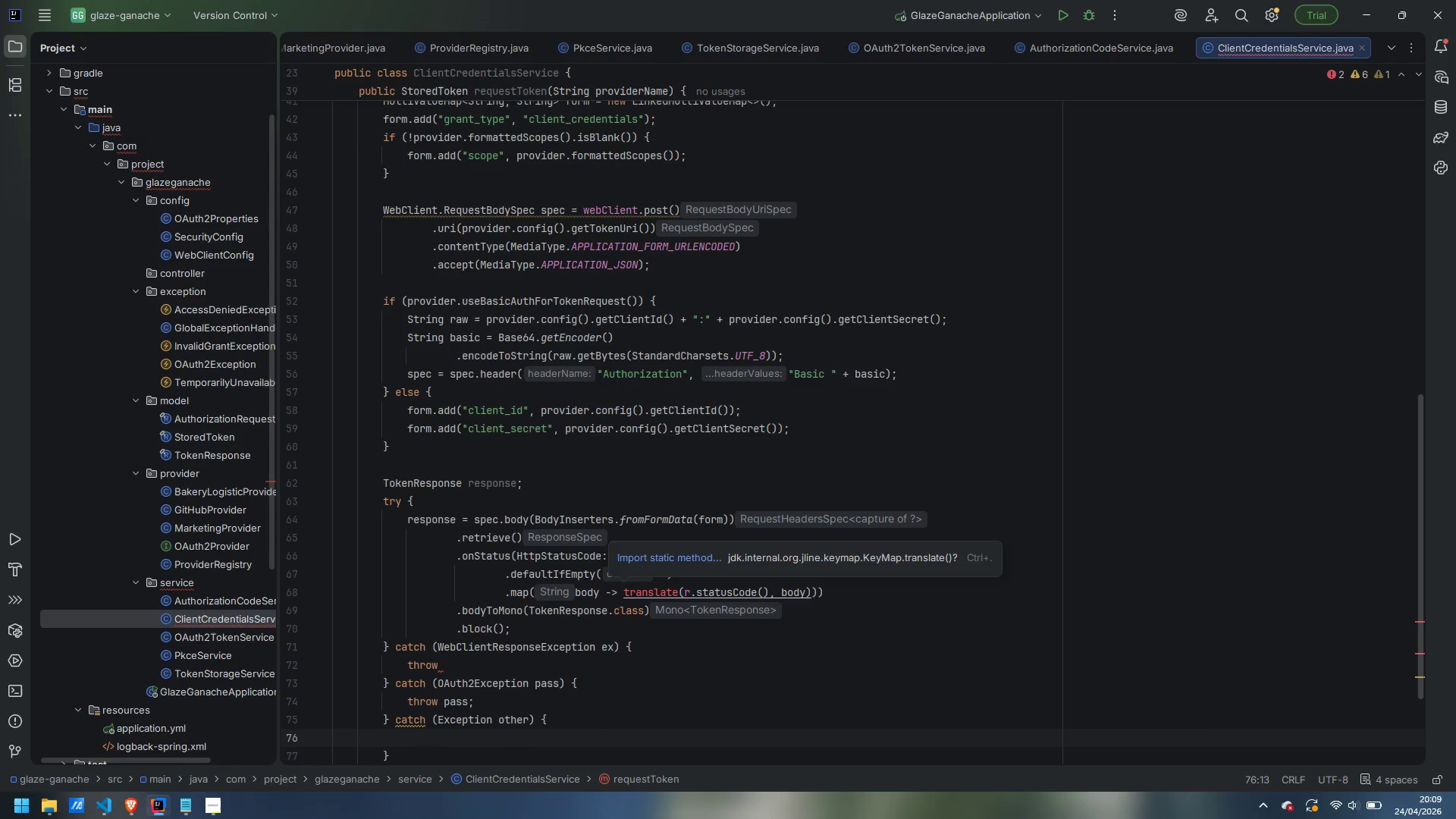 
type(thr)
 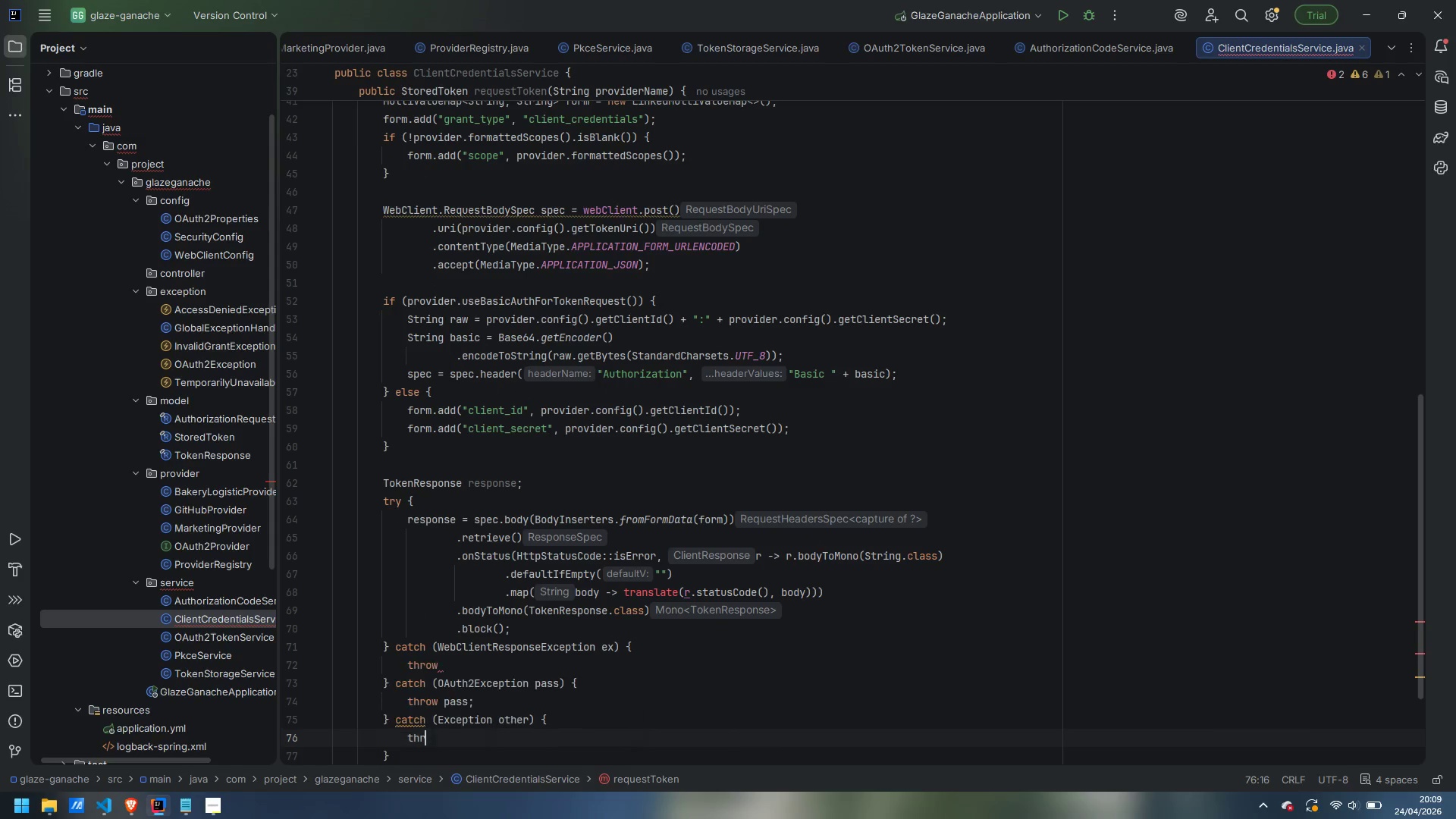 
key(Enter)
 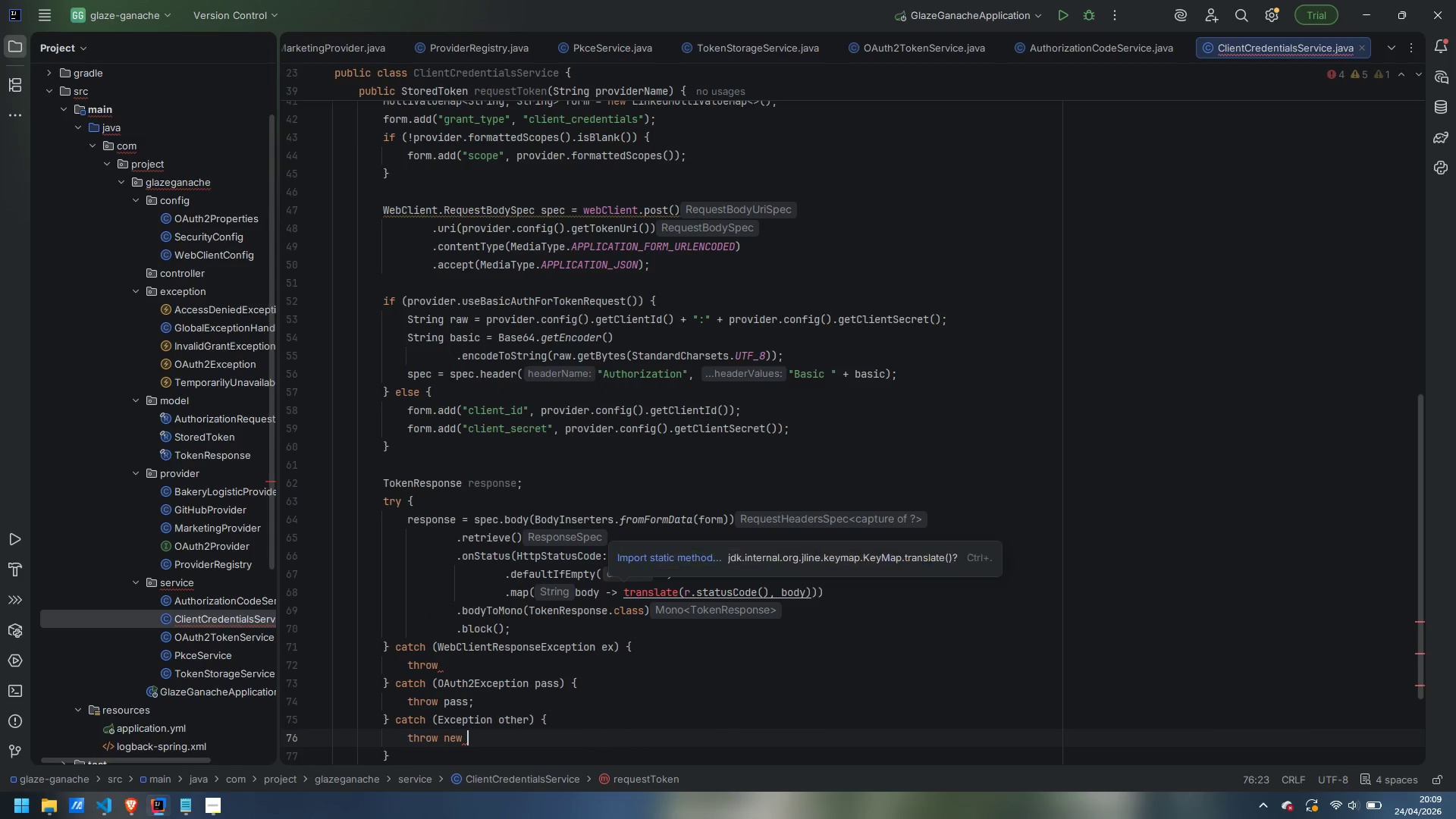 
type(TemporarilyUnavailableException()
 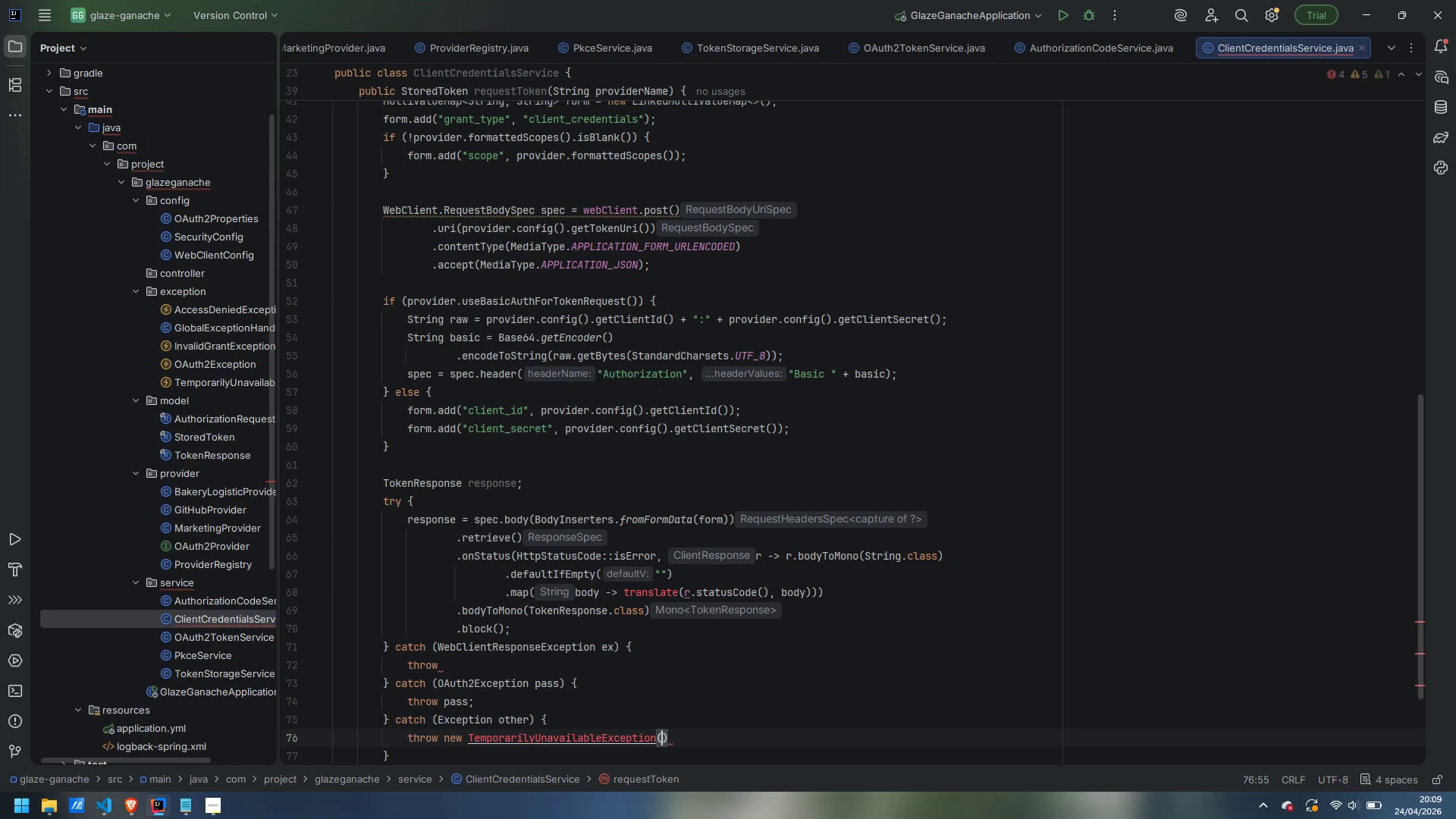 
key(Control+Period)
 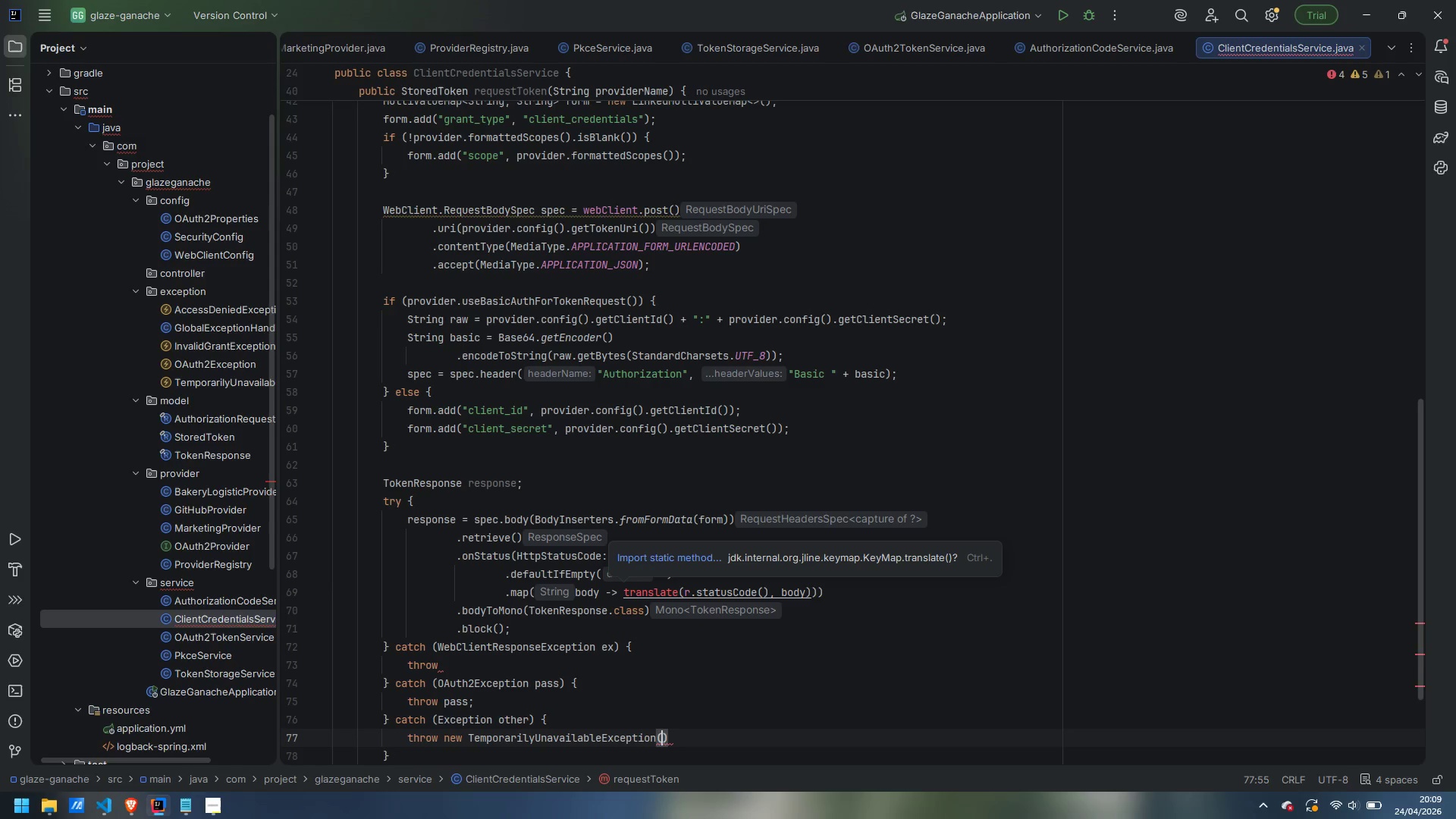 
type("Could not reeach )
 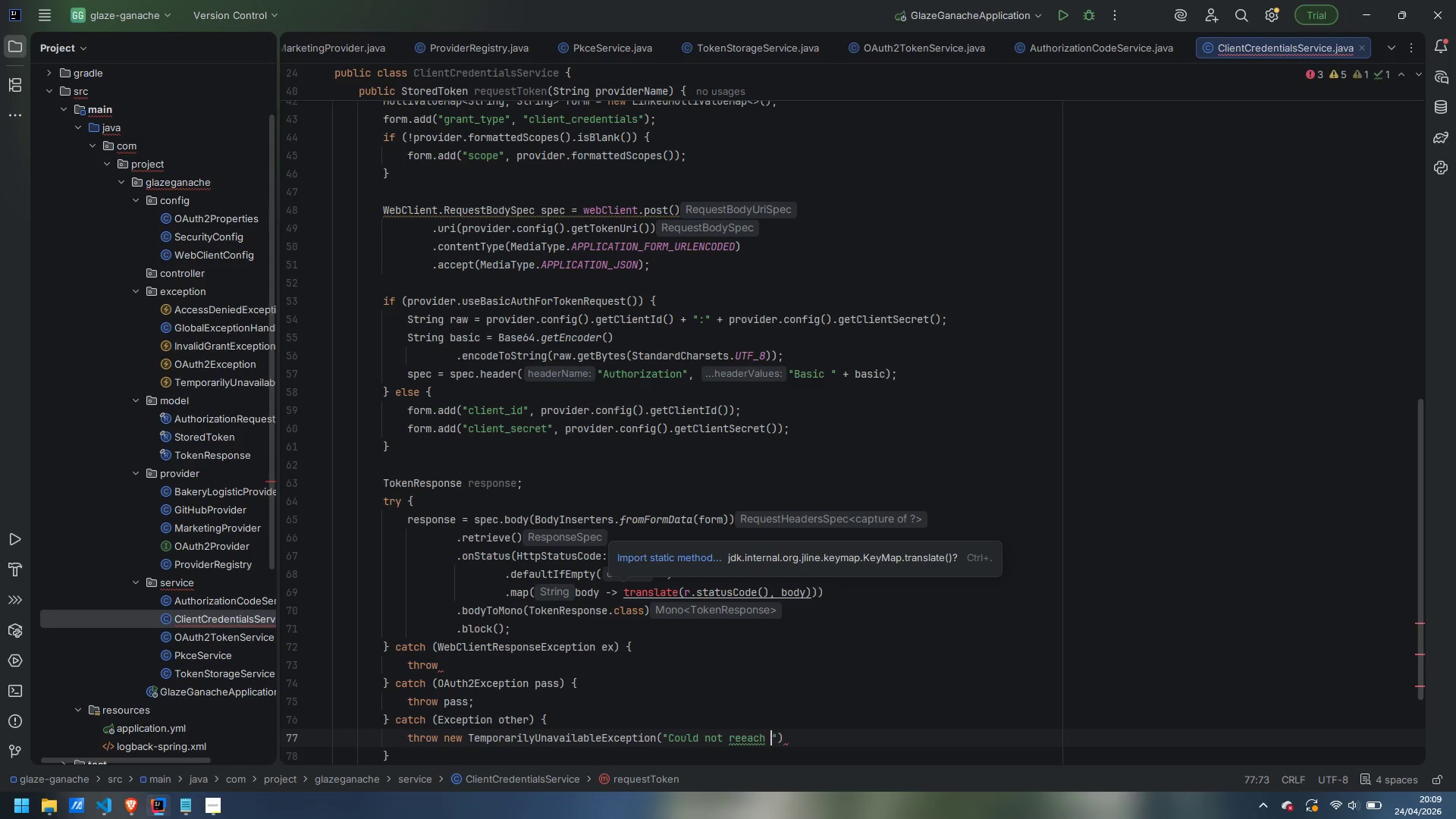 
key(ArrowRight)
 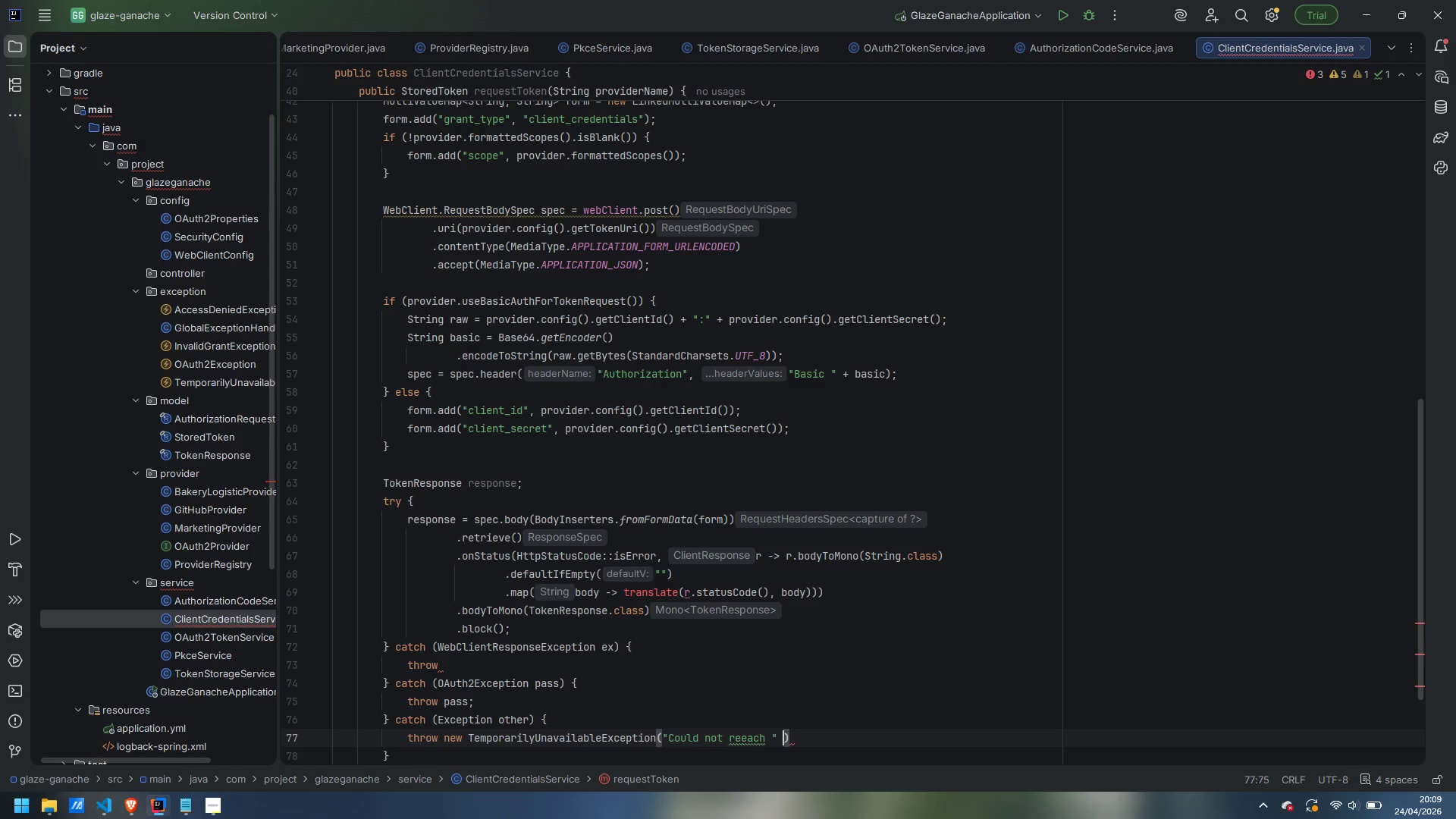 
key(Space)
 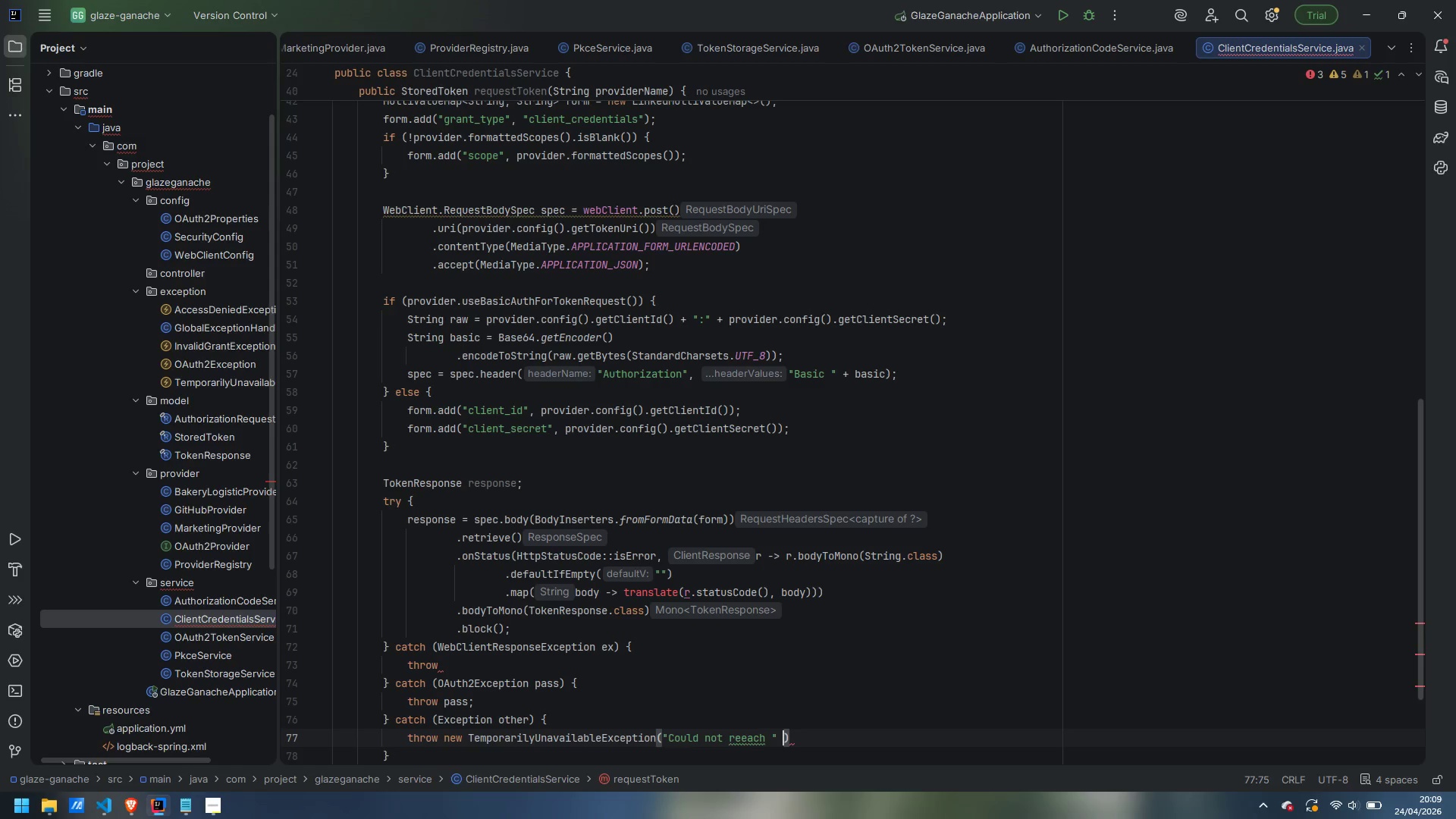 
key(Shift+Equal)
 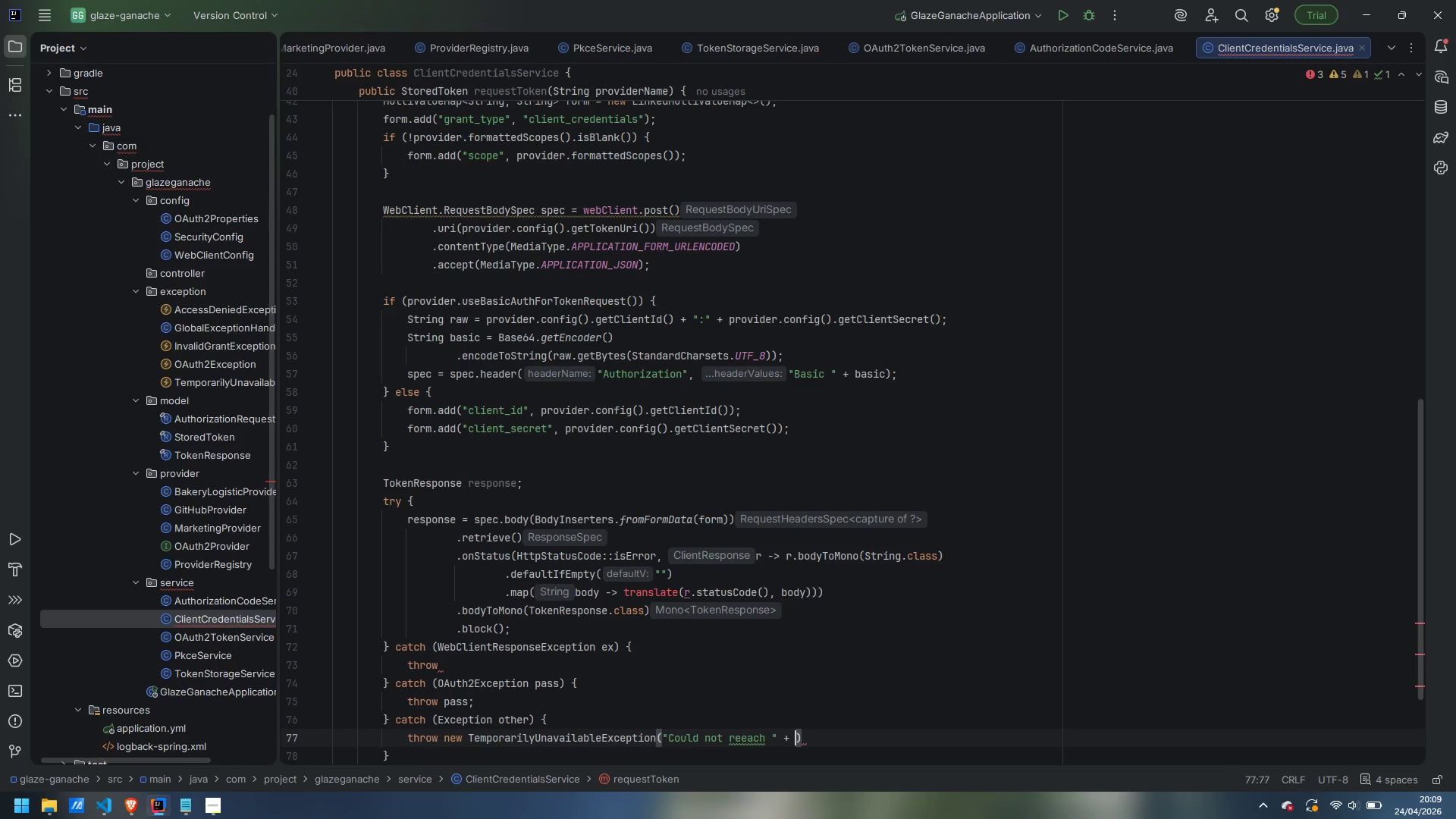 
key(Shift+Space)
 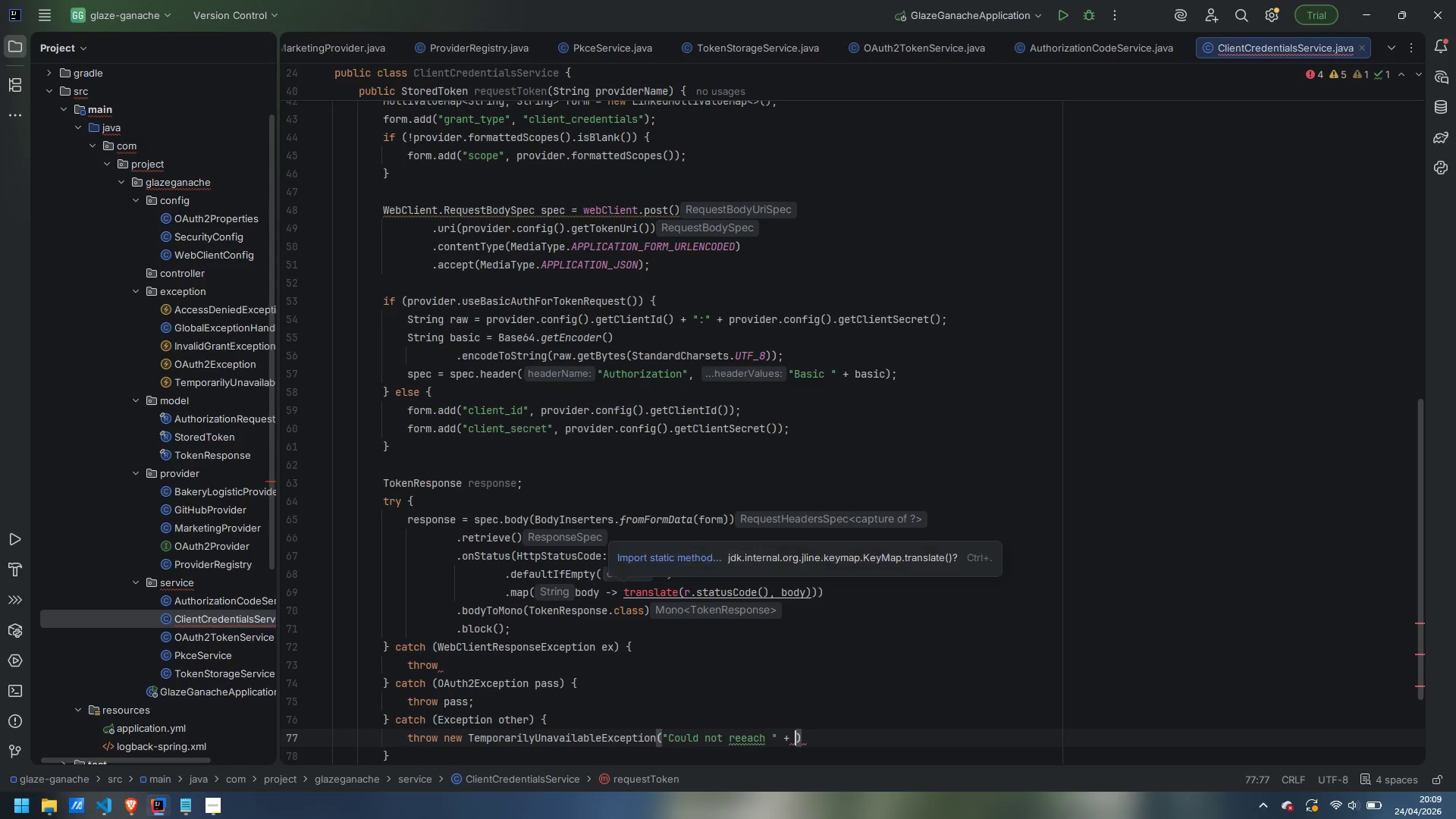 
key(Control+ArrowLeft)
 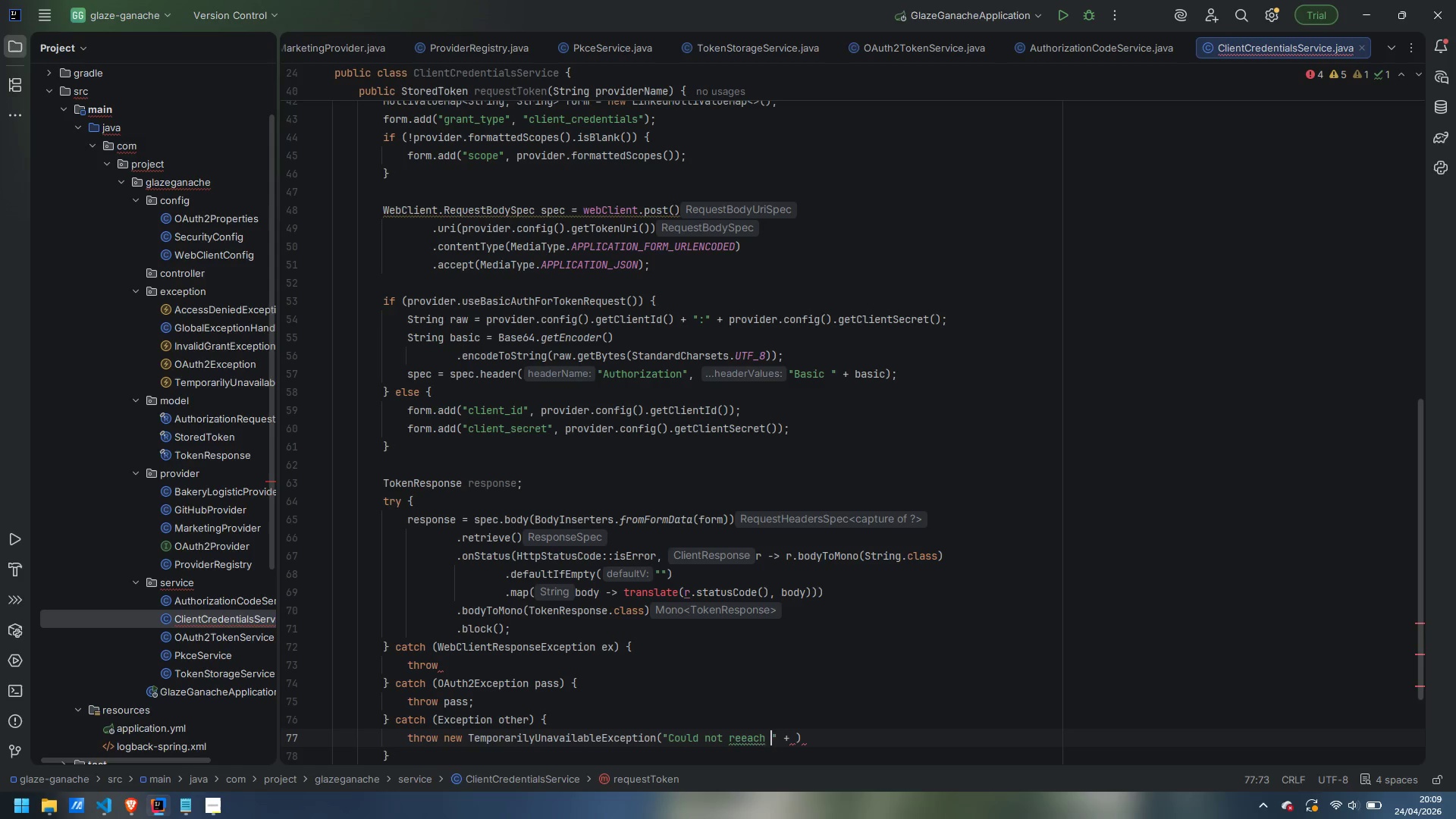 
key(Control+ArrowLeft)
 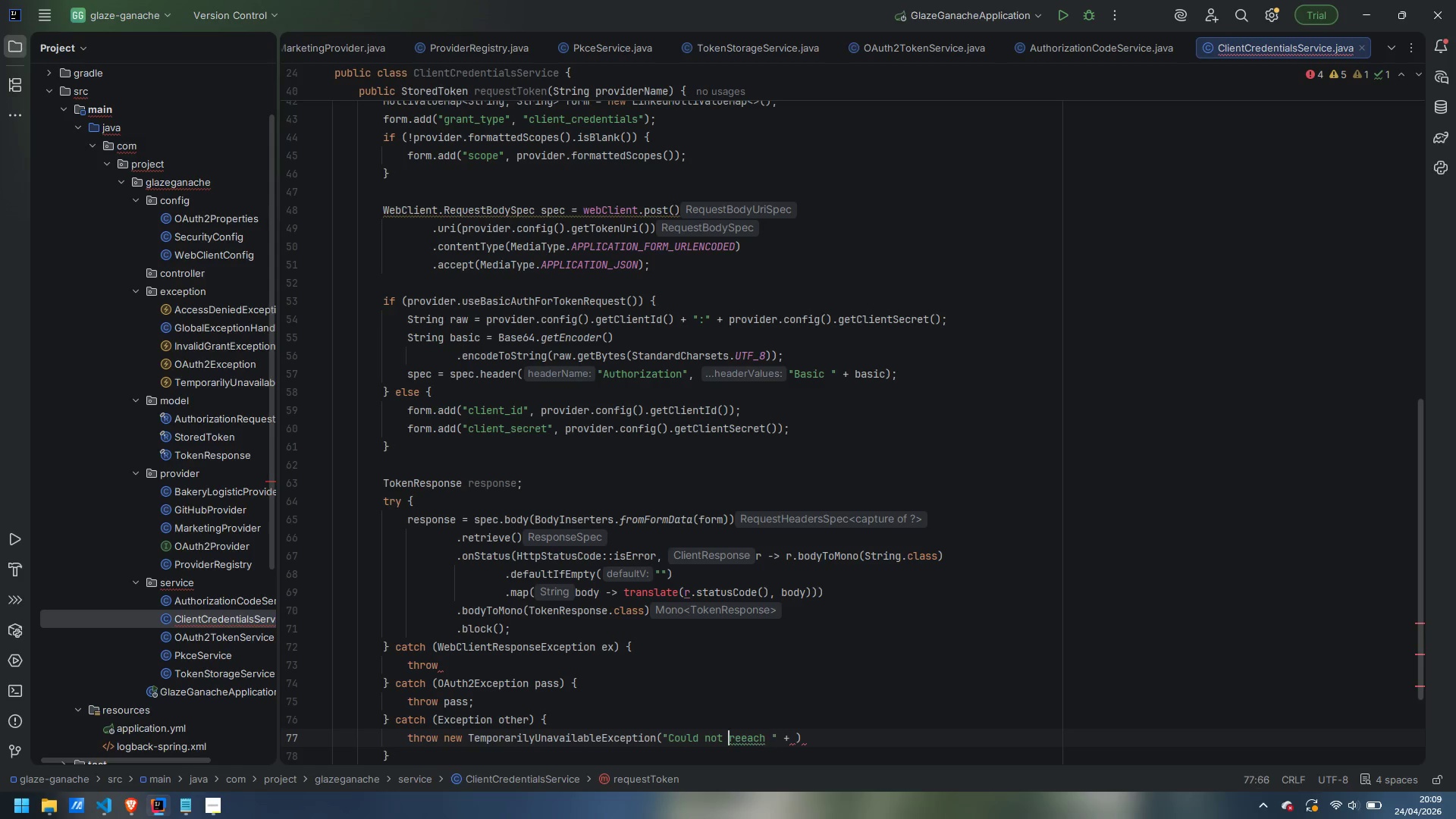 
key(Control+ArrowLeft)
 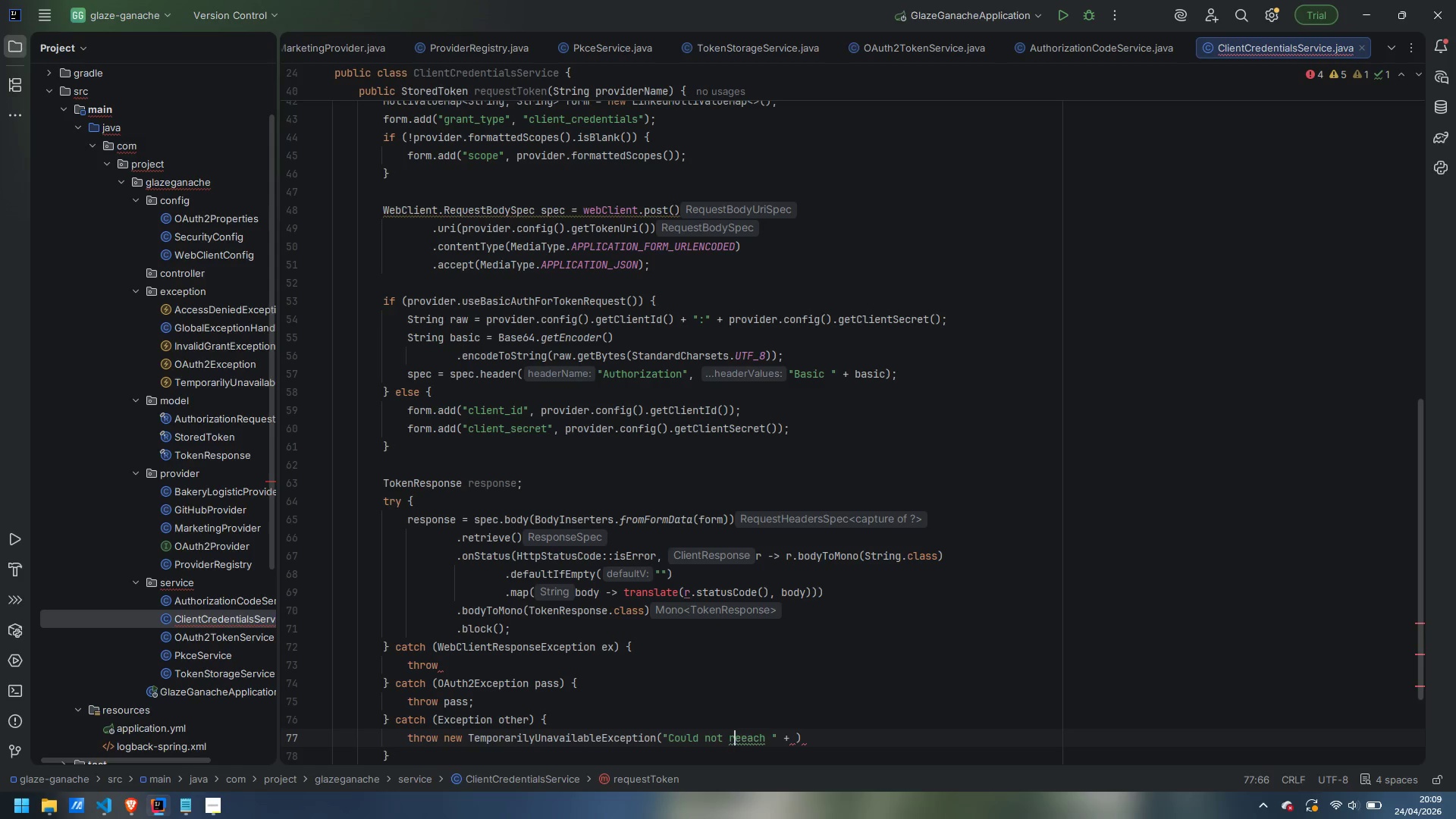 
key(ArrowRight)
 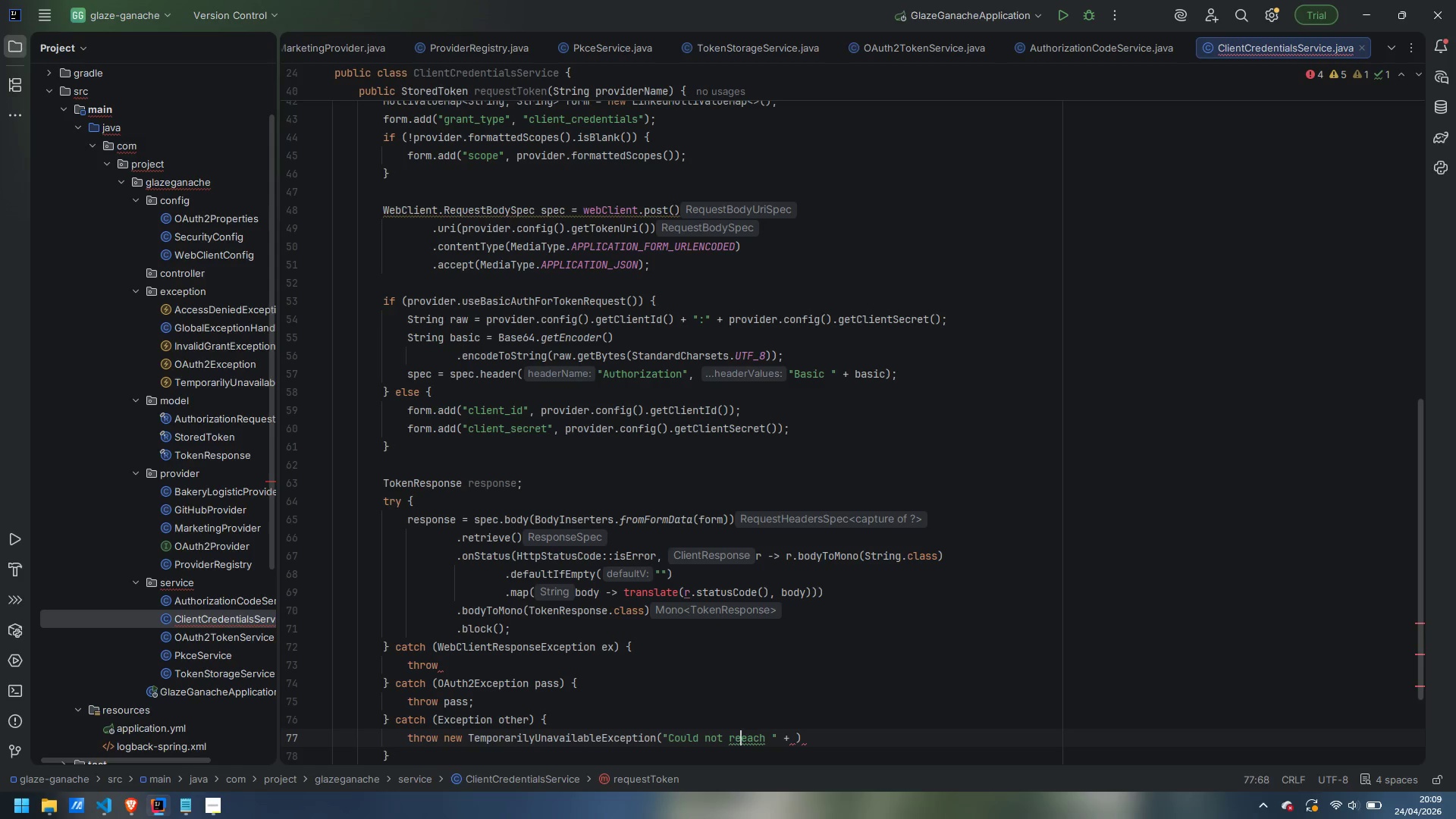 
key(ArrowRight)
 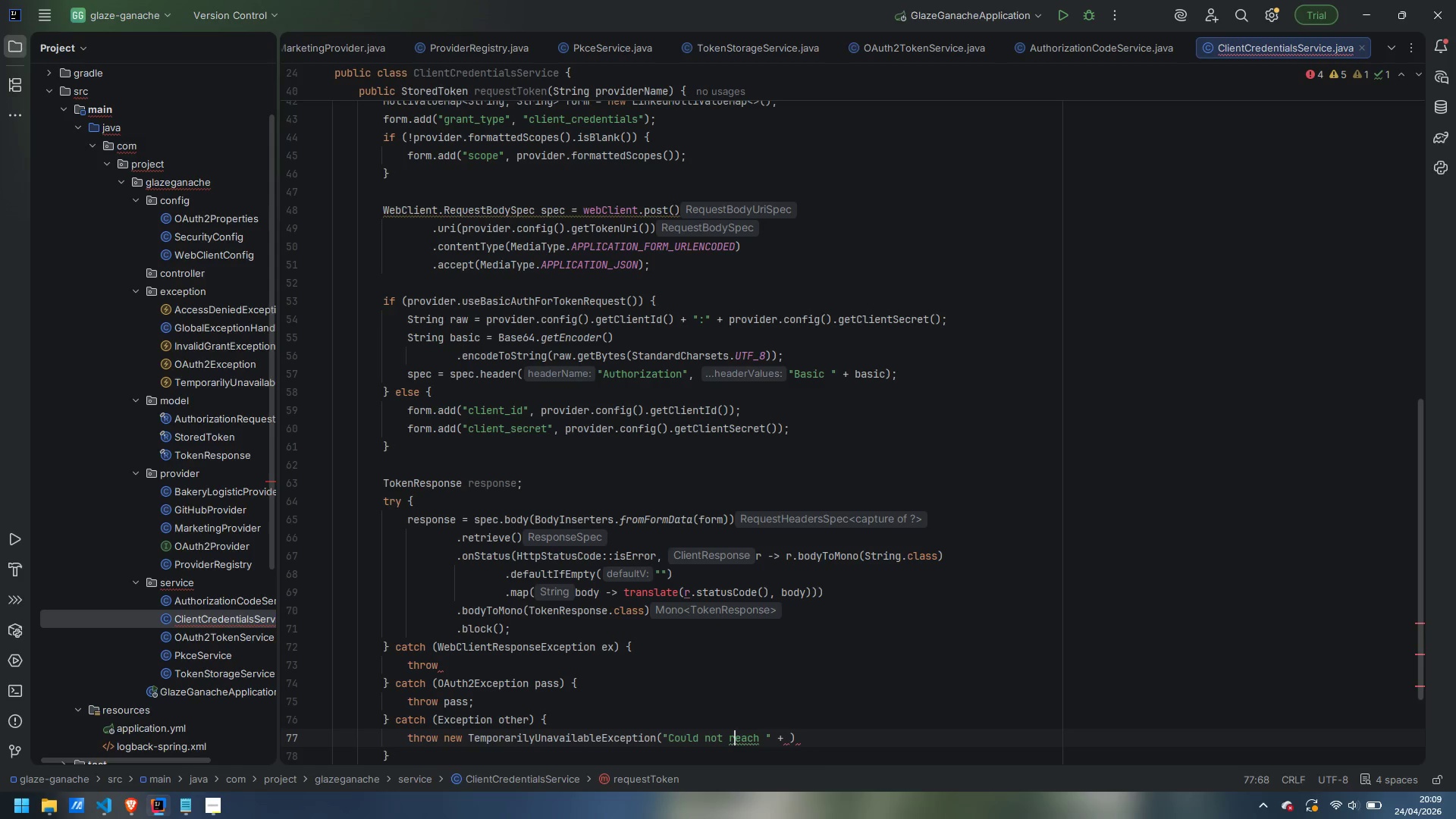 
key(Backspace)
 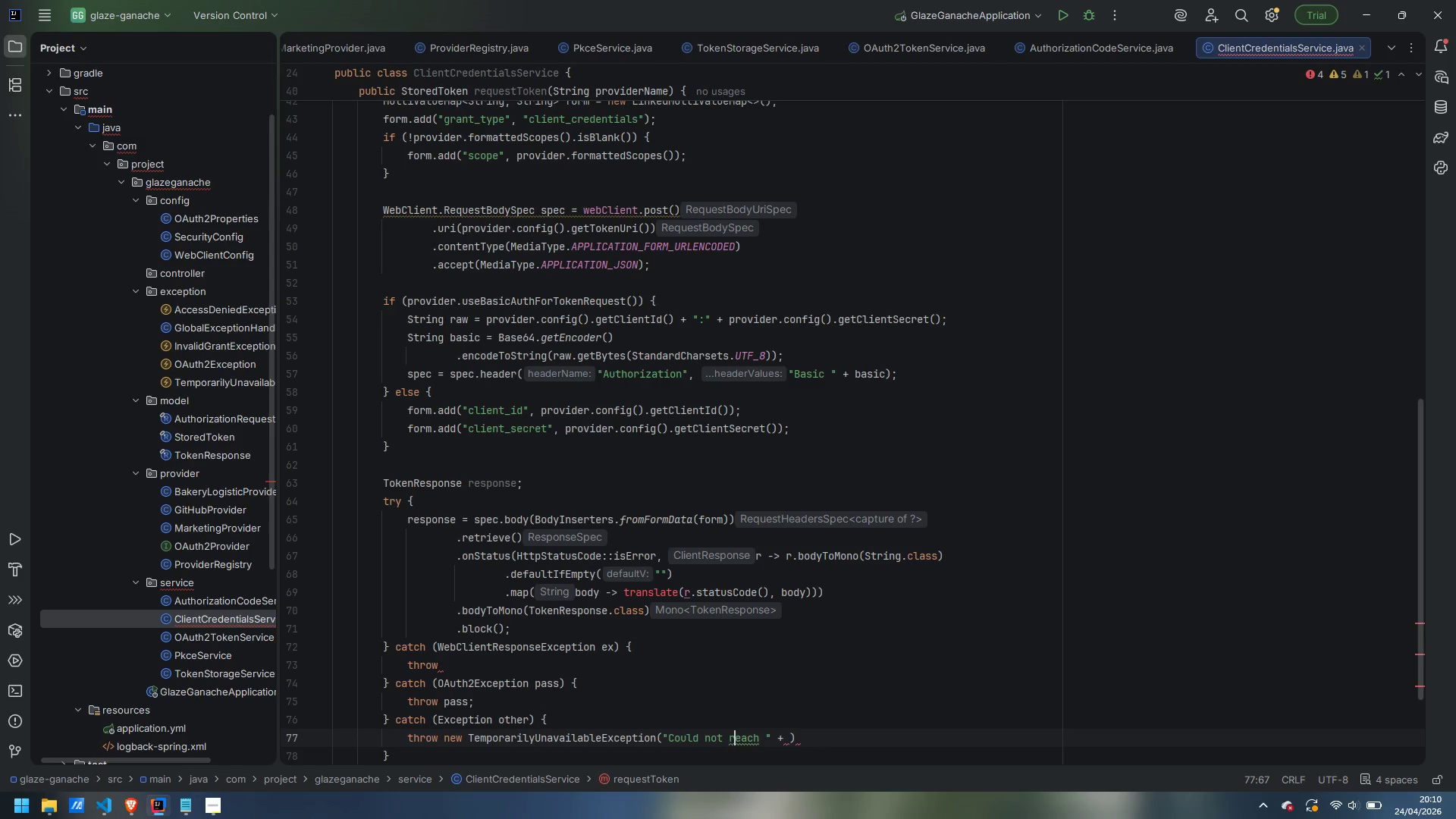 
key(Control+ArrowRight)
 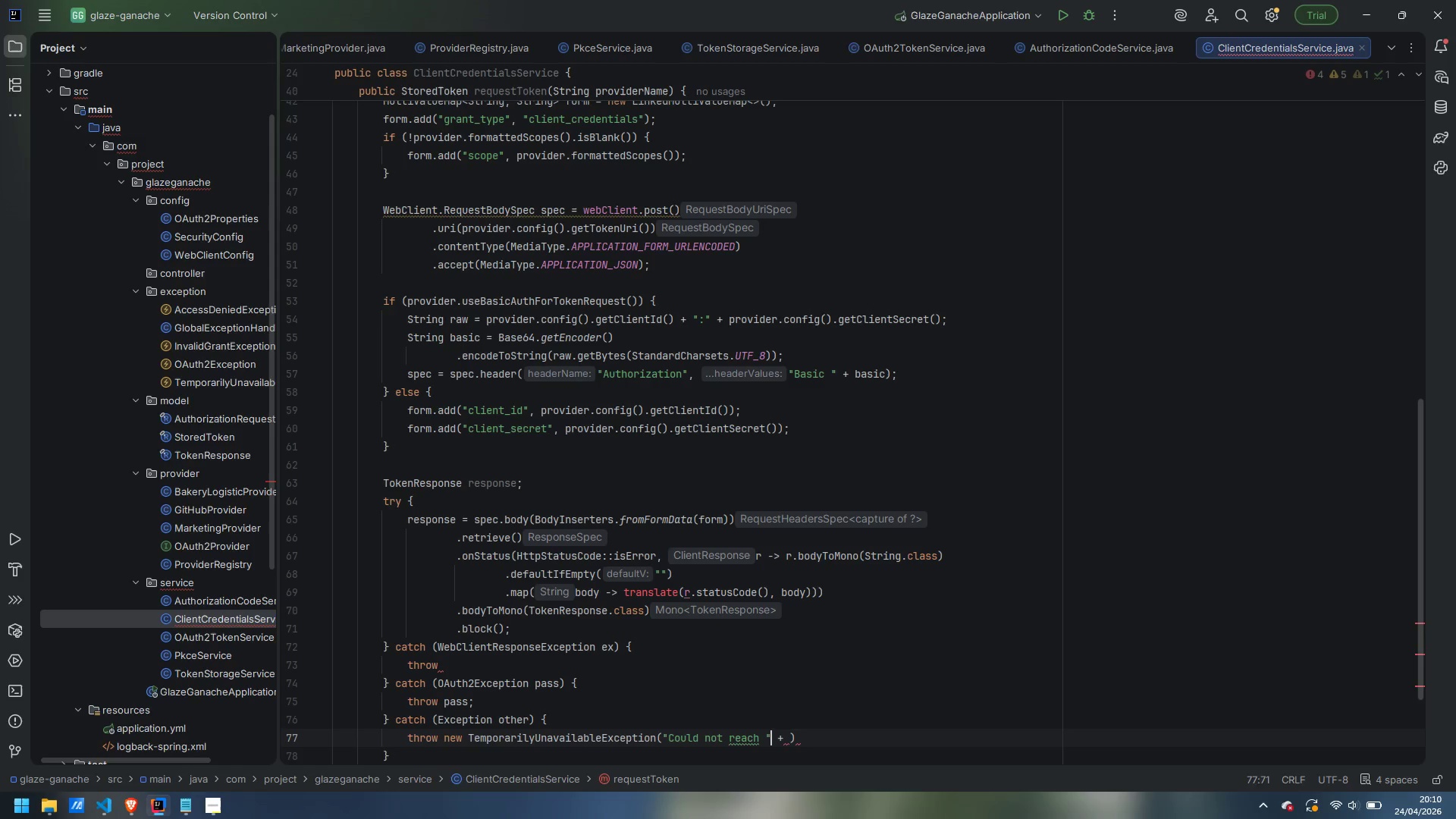 
key(Control+ArrowRight)
 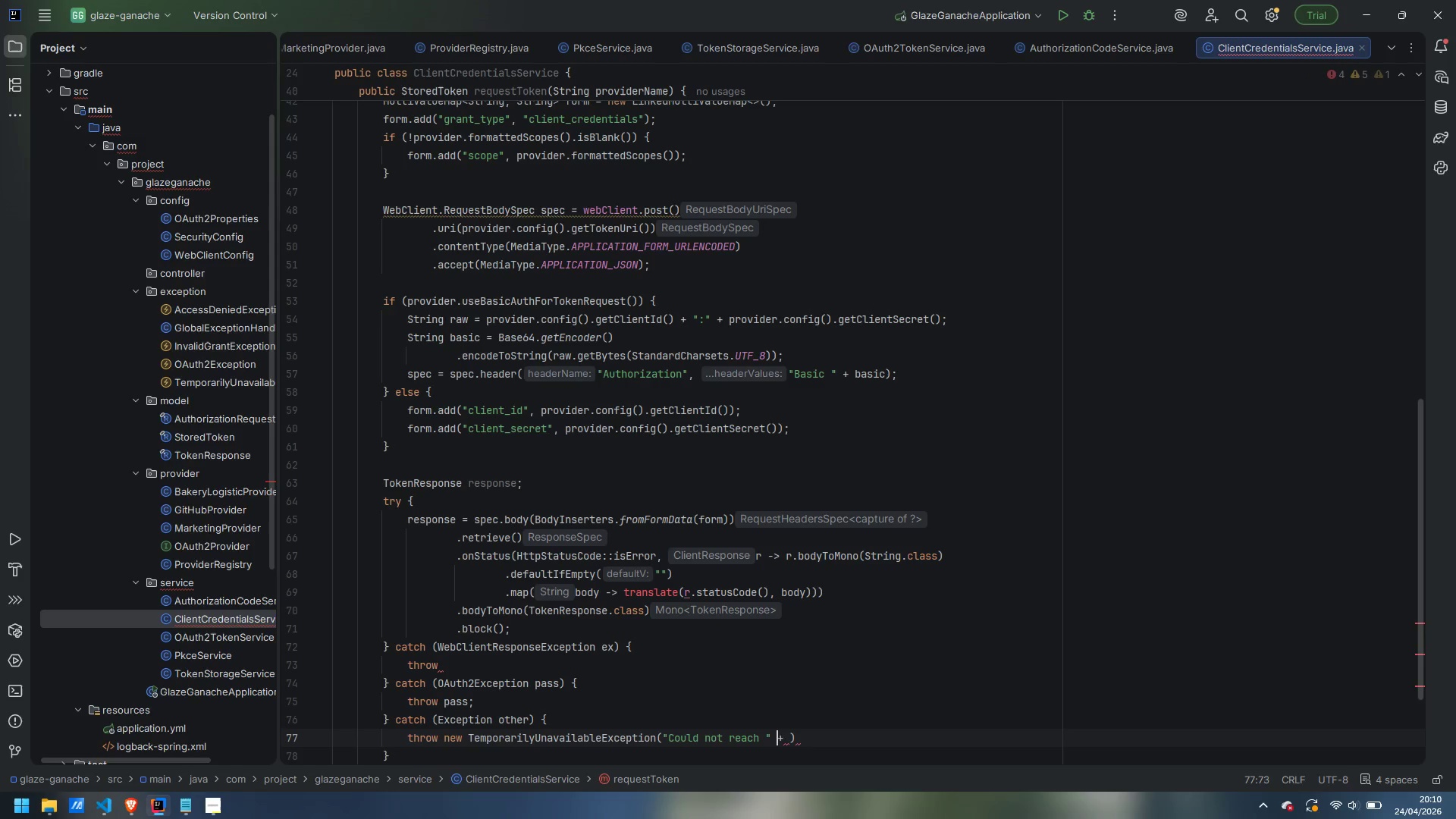 
key(ArrowRight)
 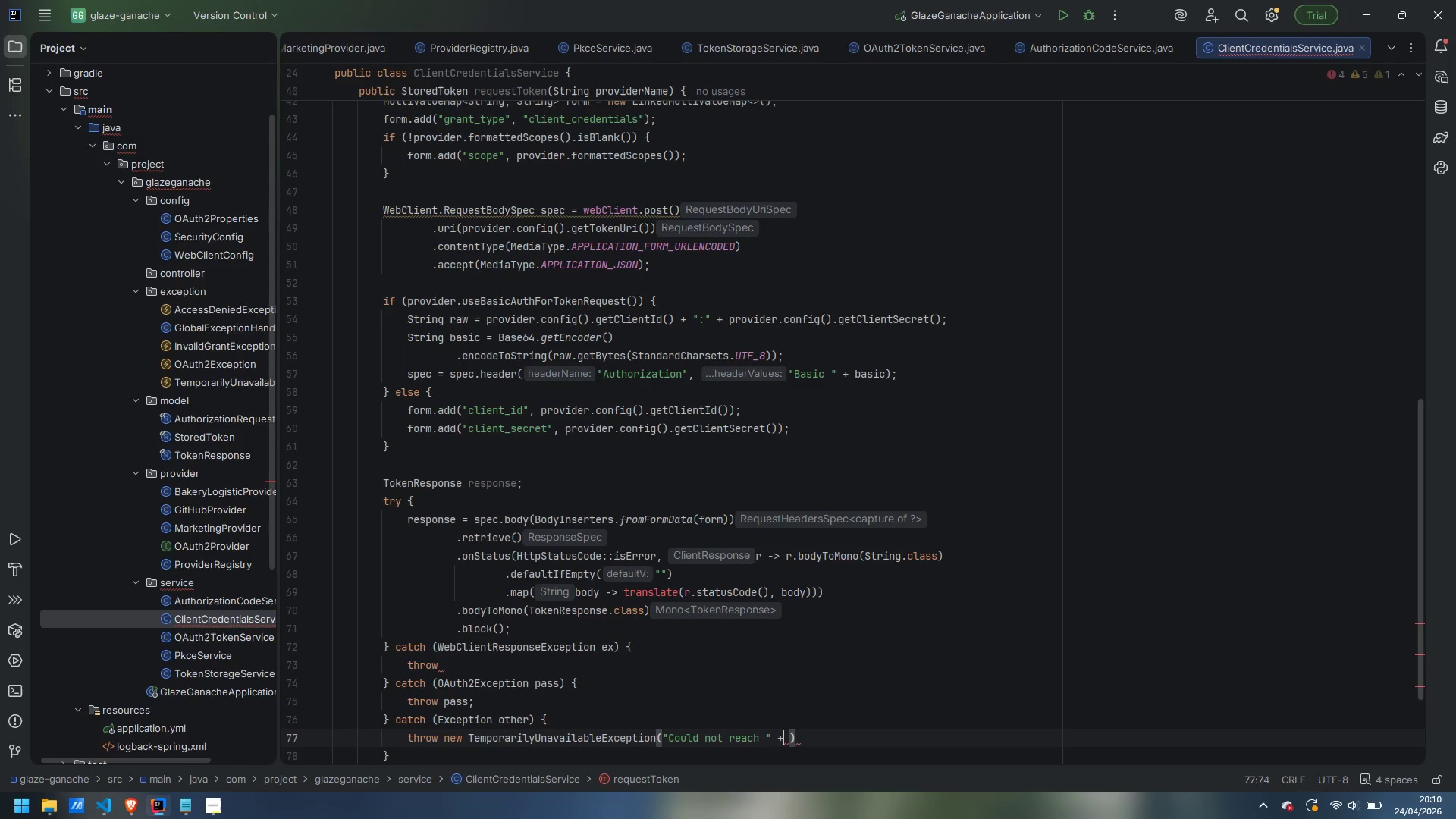 
key(ArrowRight)
 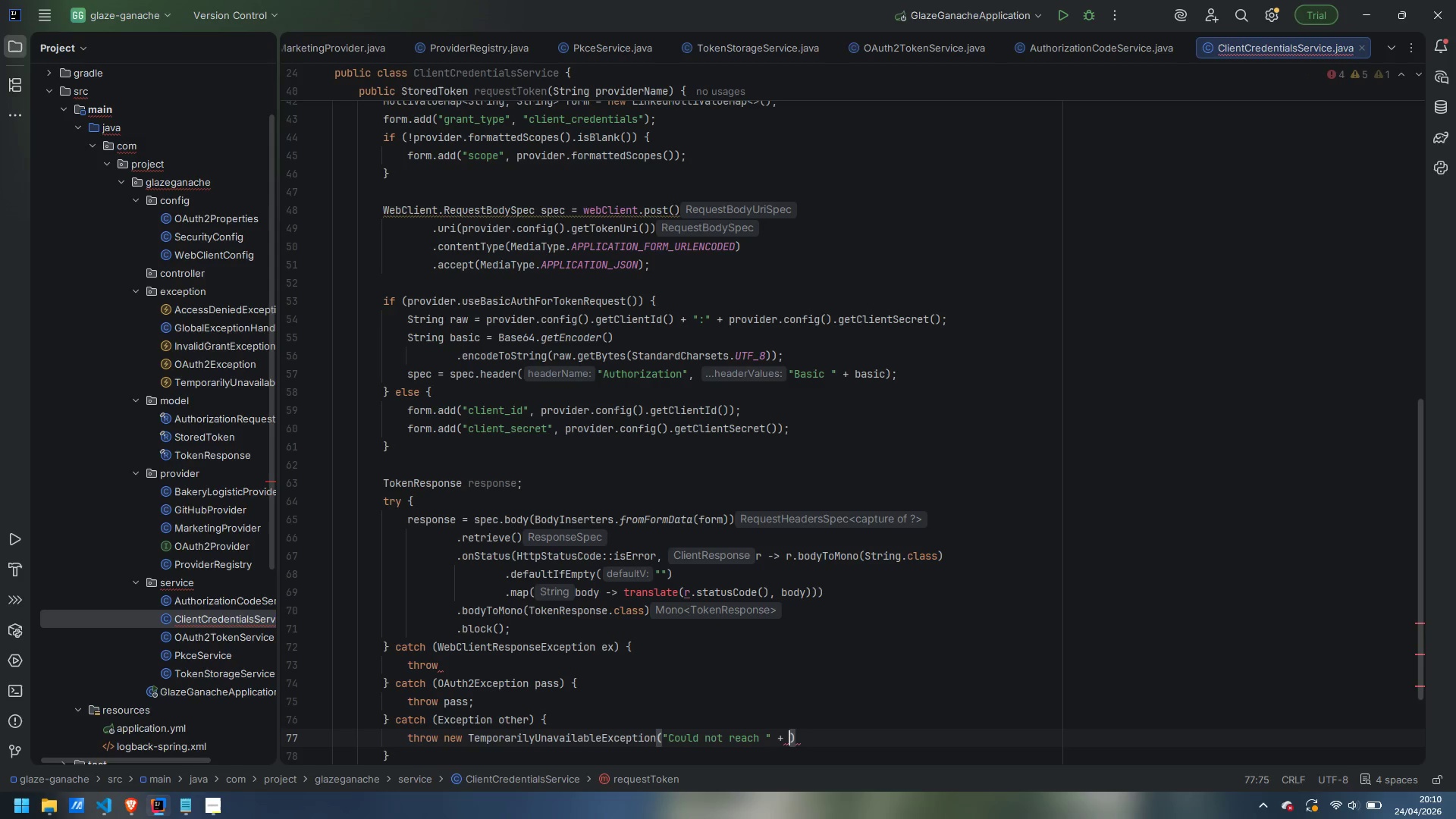 
key(ArrowRight)
 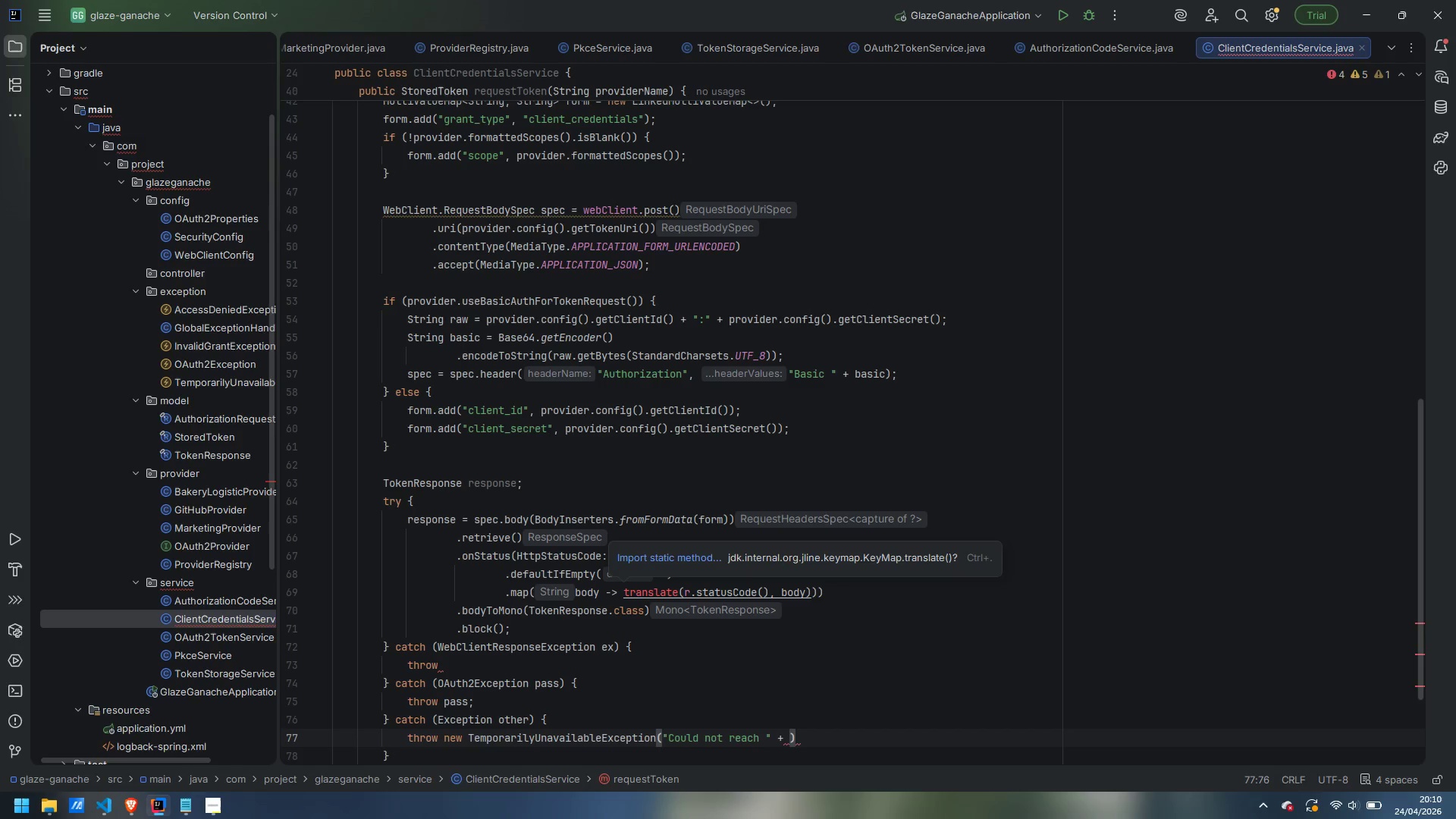 
type(provider.config)
 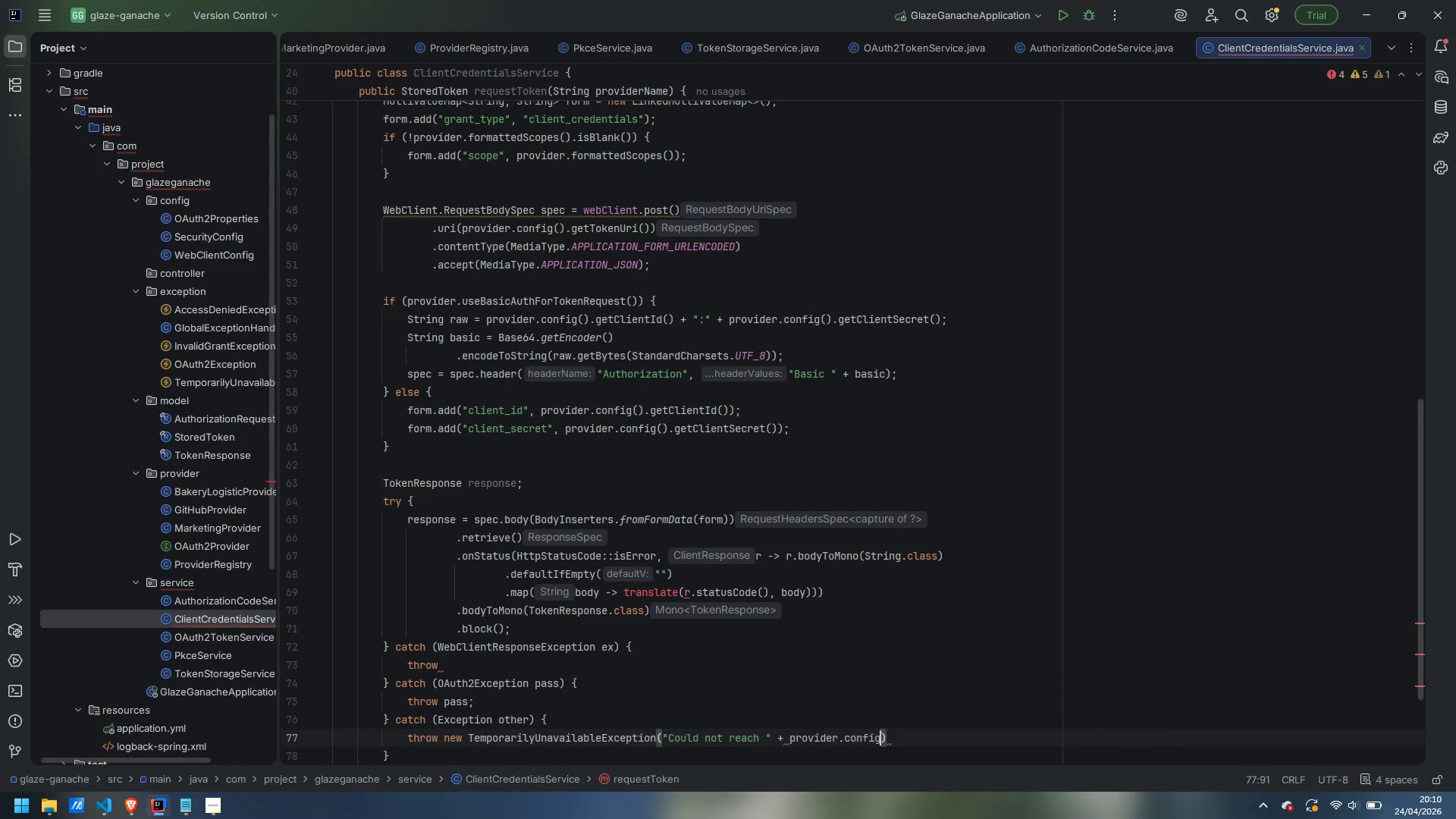 
key(Enter)
 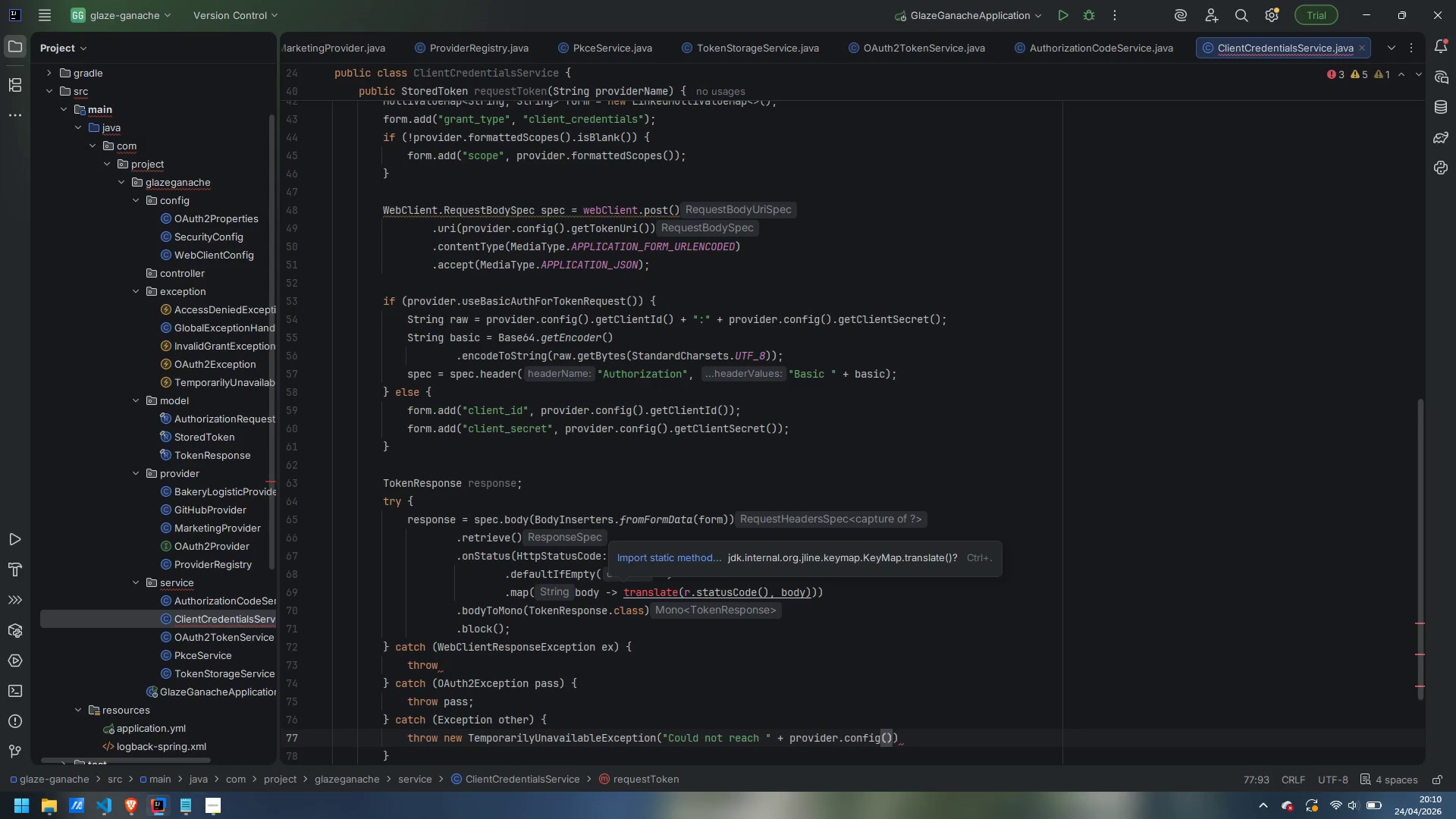 
type(.getTokenUri)
 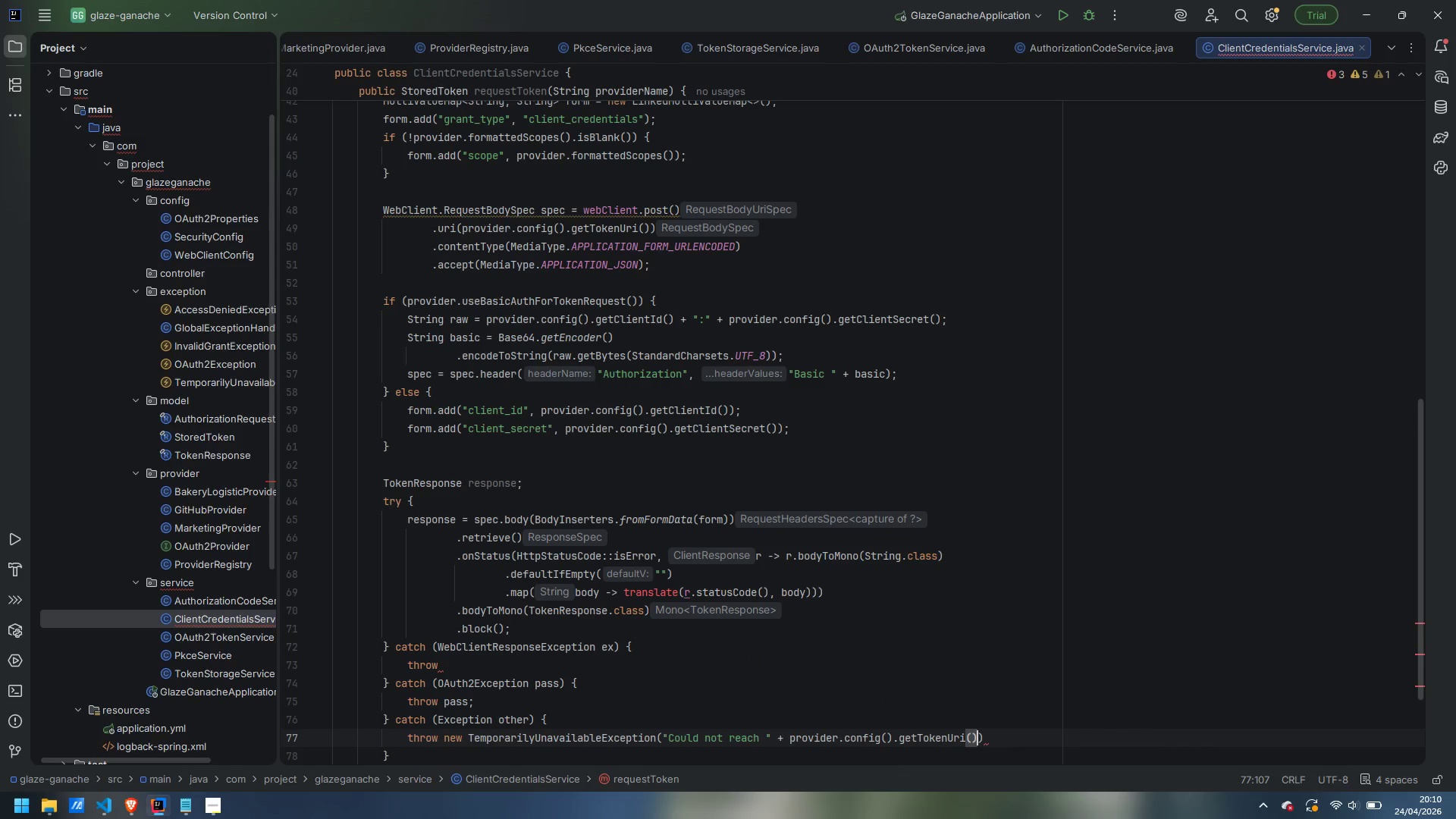 
 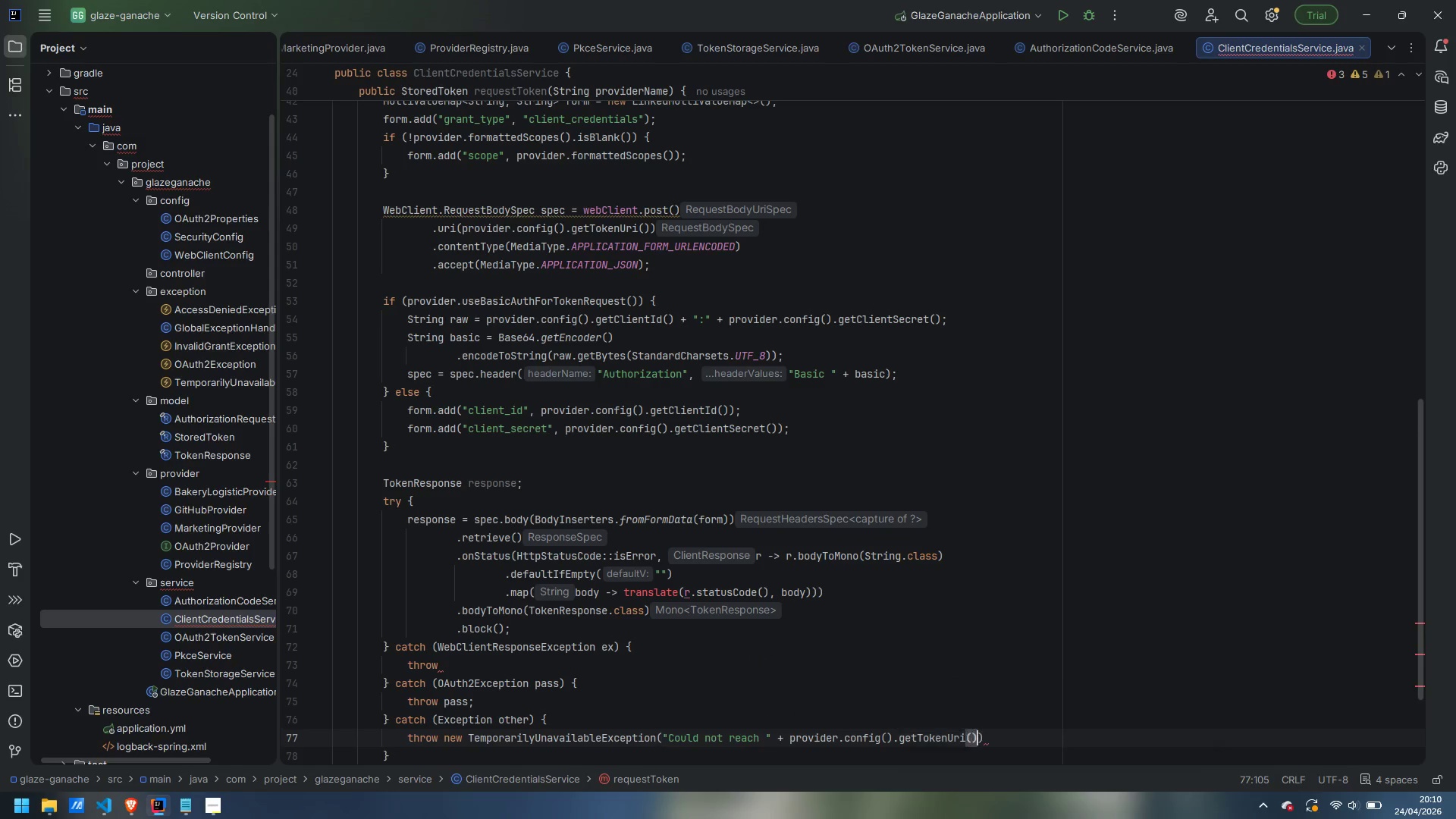 
key(Enter)
 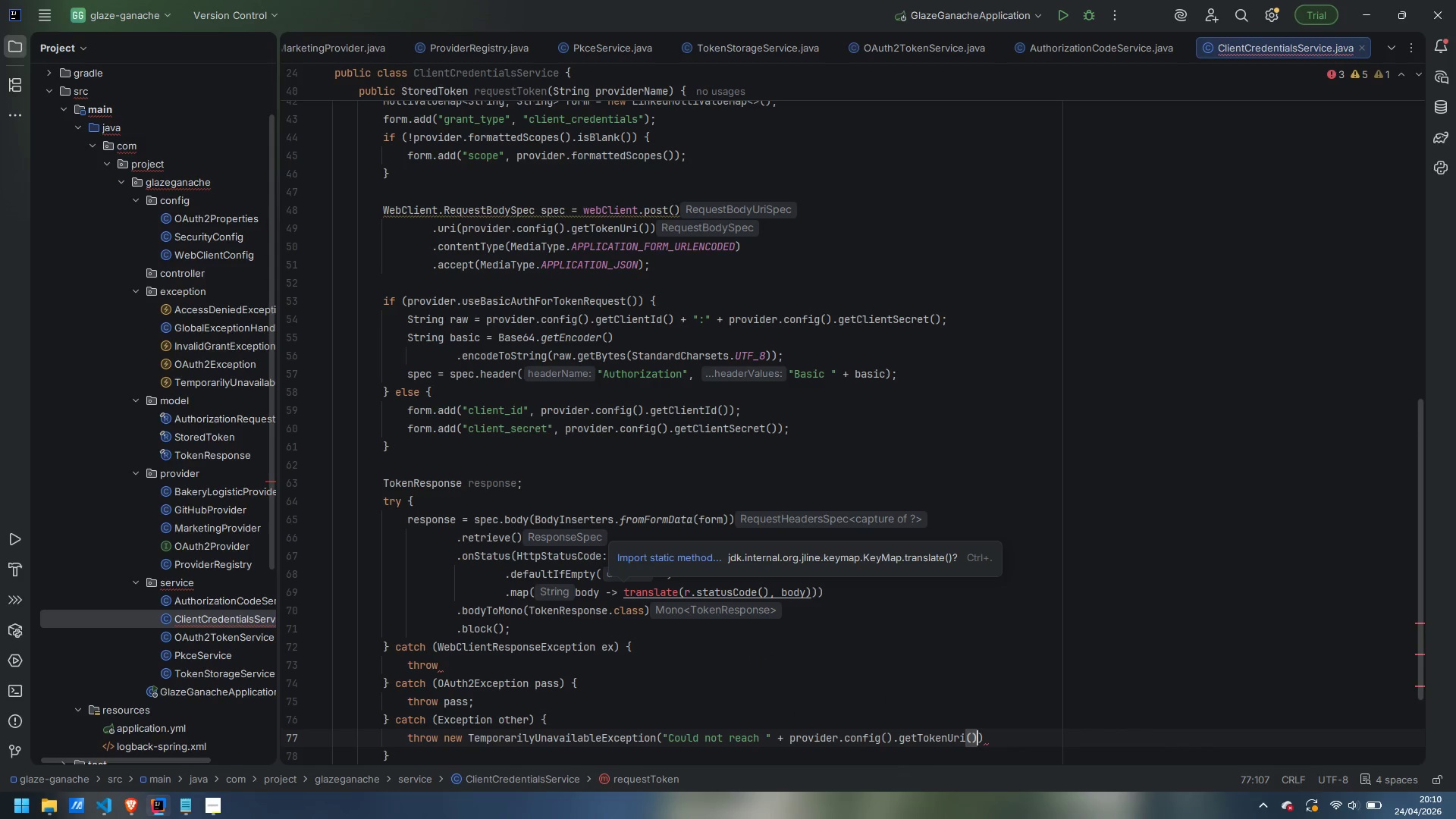 
type(, other)
 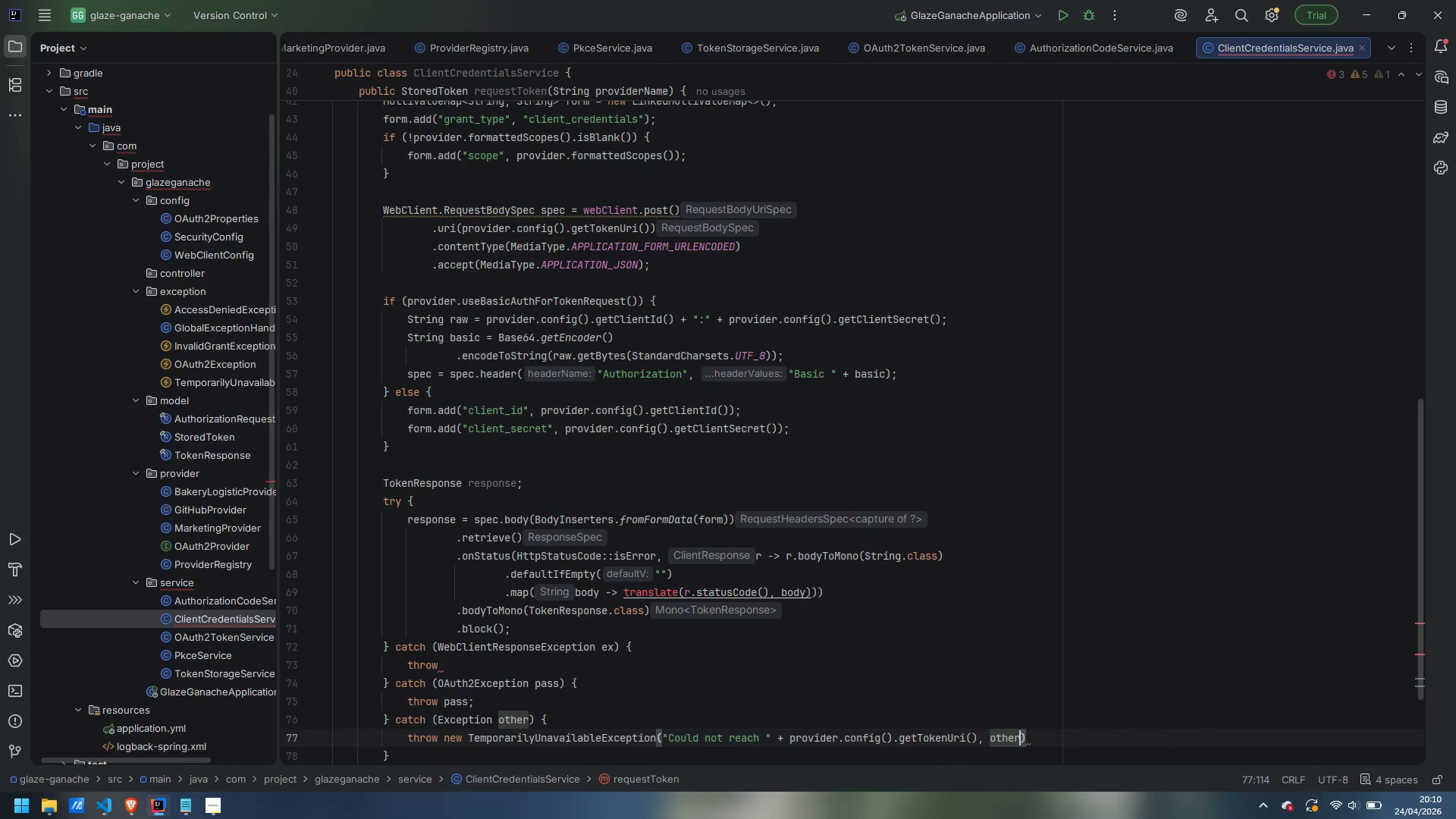 
key(ArrowRight)
 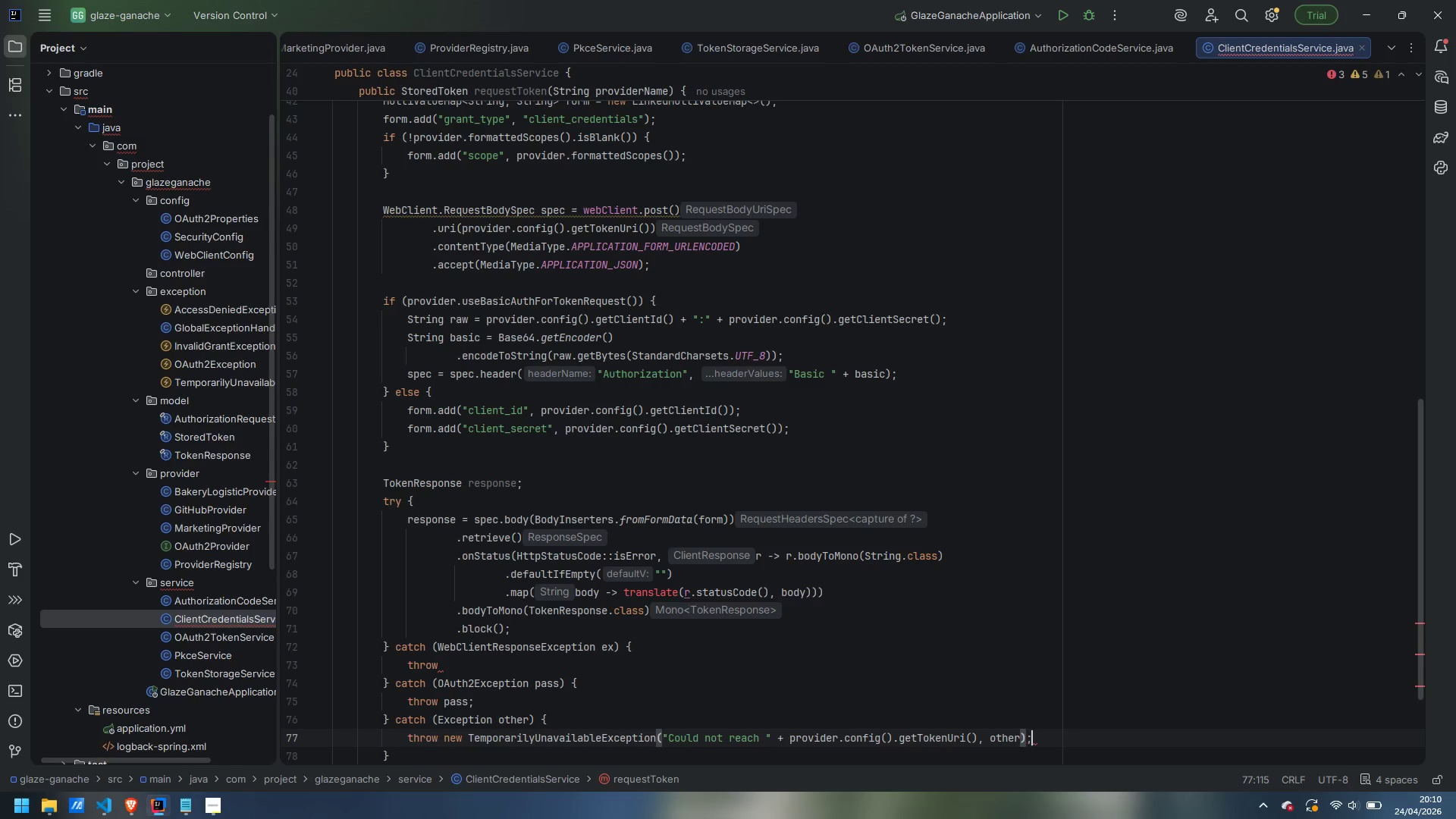 
key(Semicolon)
 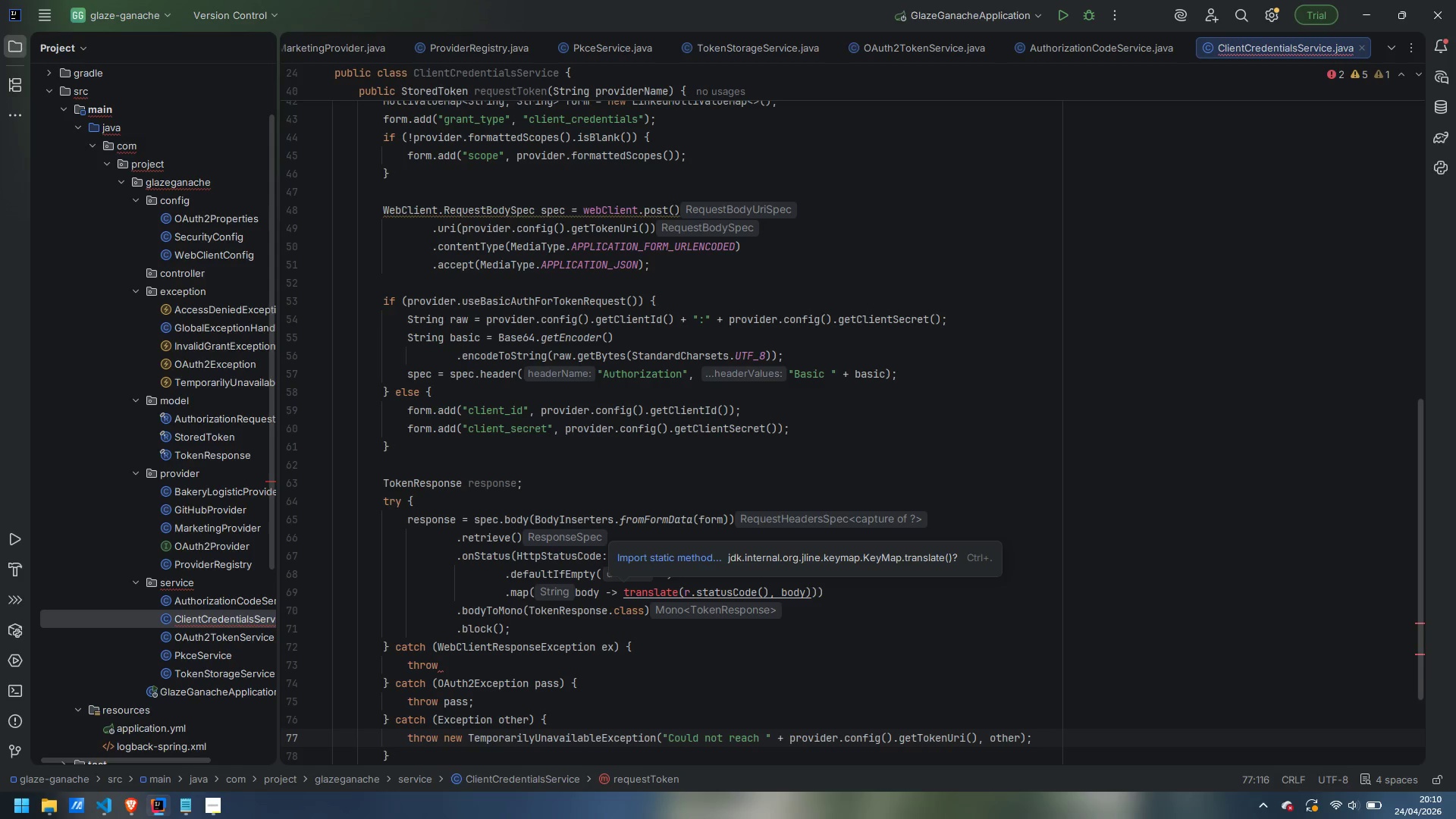 
key(ArrowDown)
 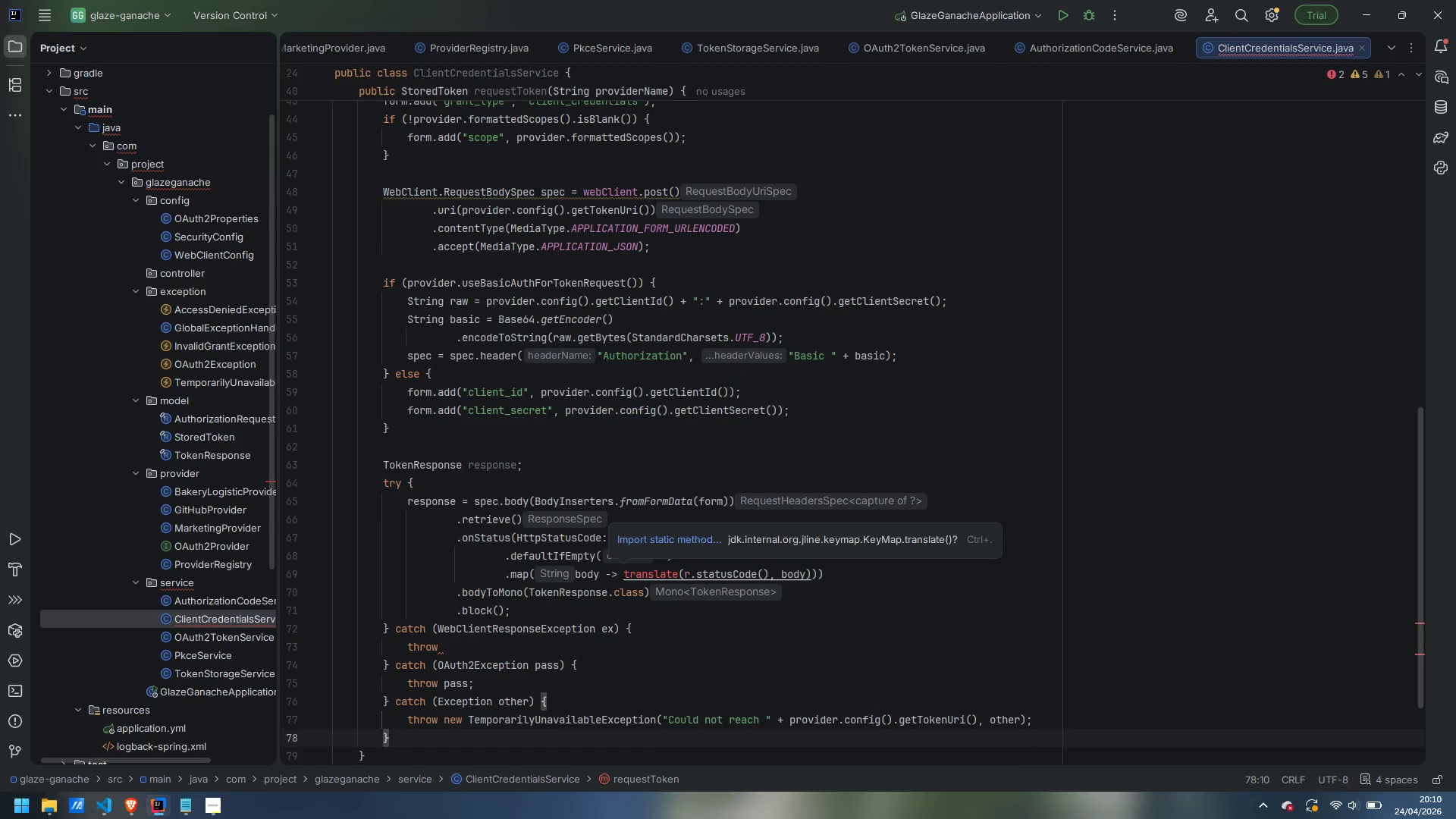 
key(Enter)
 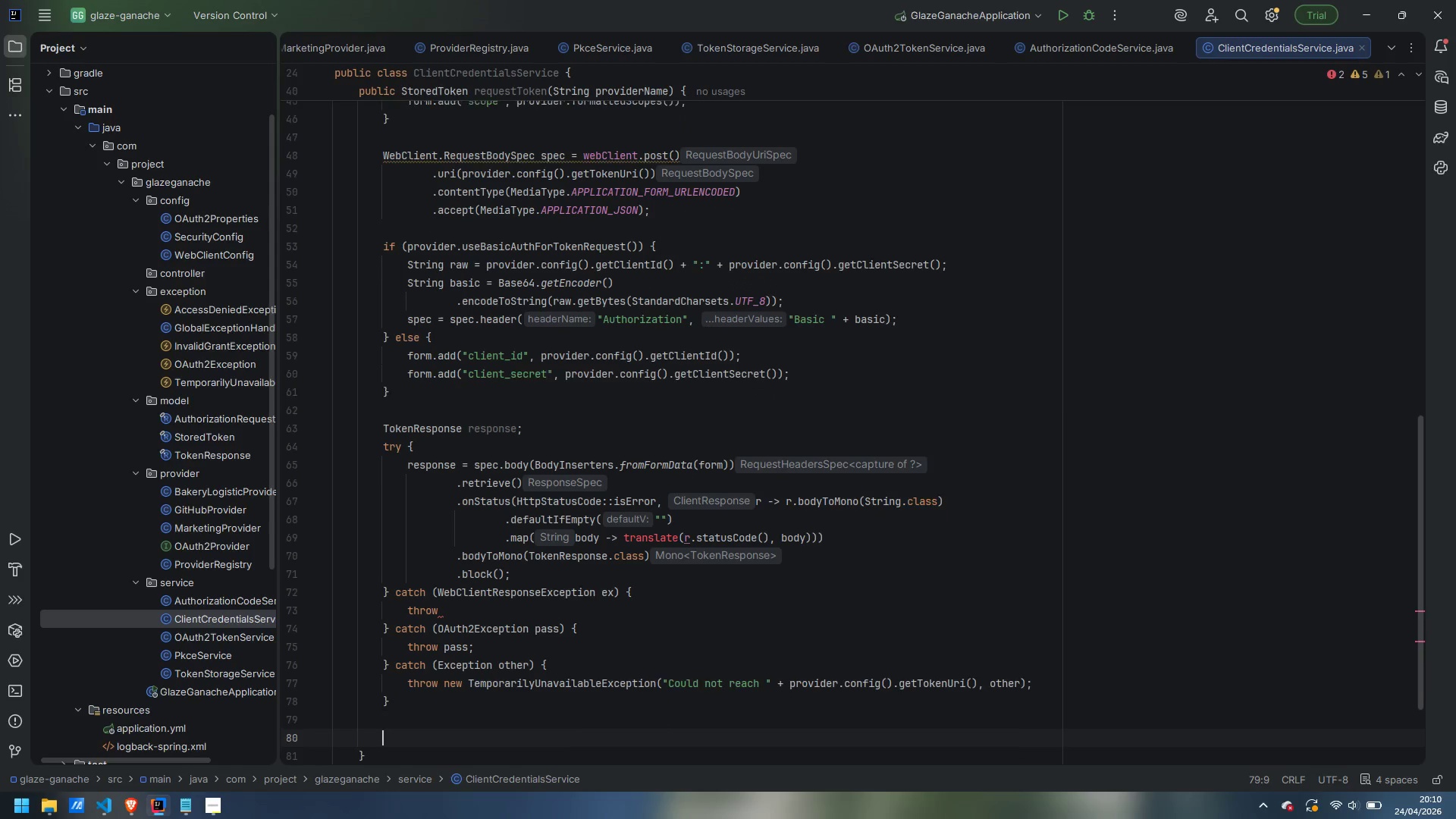 
key(Enter)
 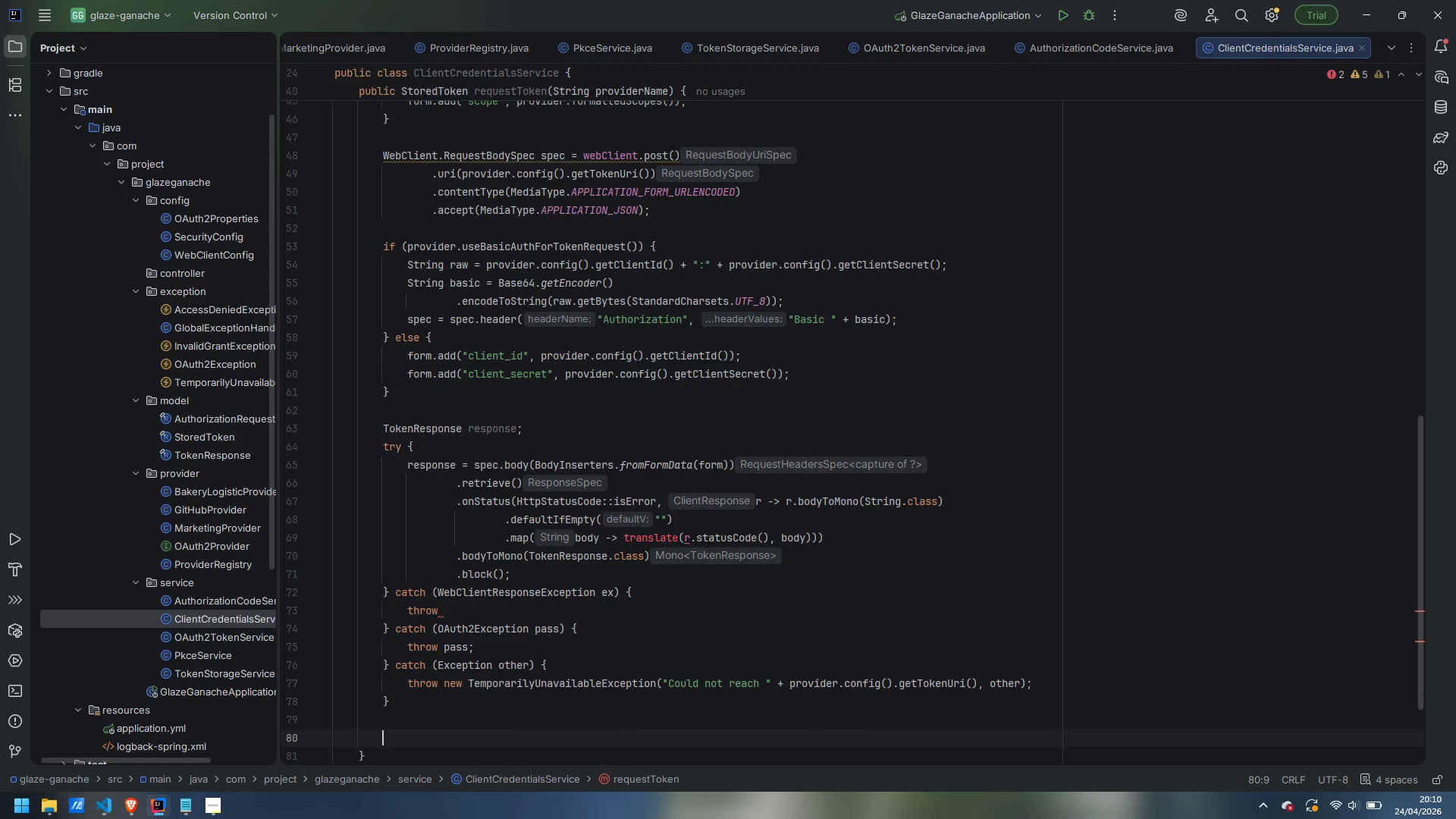 
wait(10.0)
 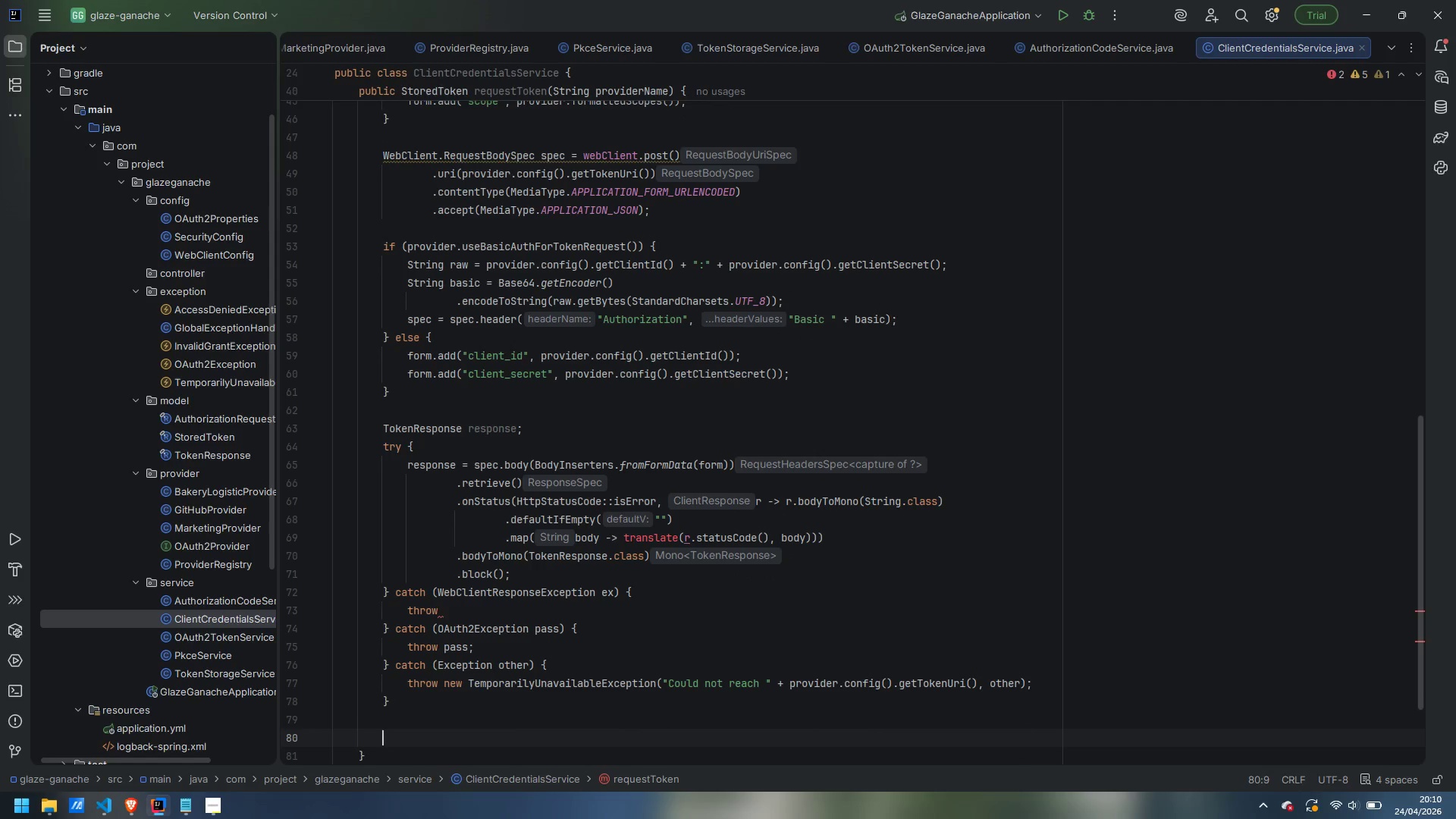 
type(if (response == null || response.accessToken() == null)
 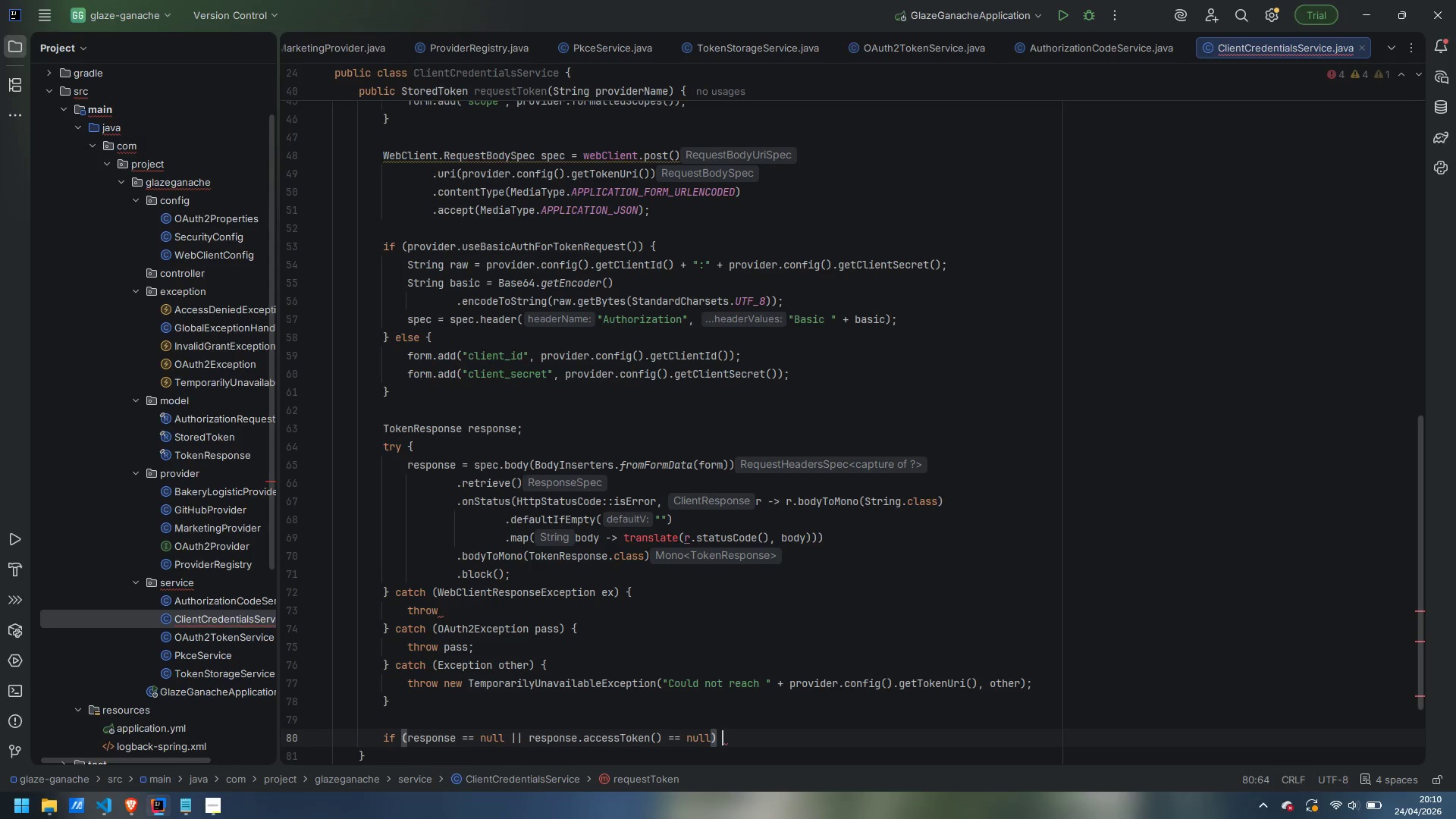 
 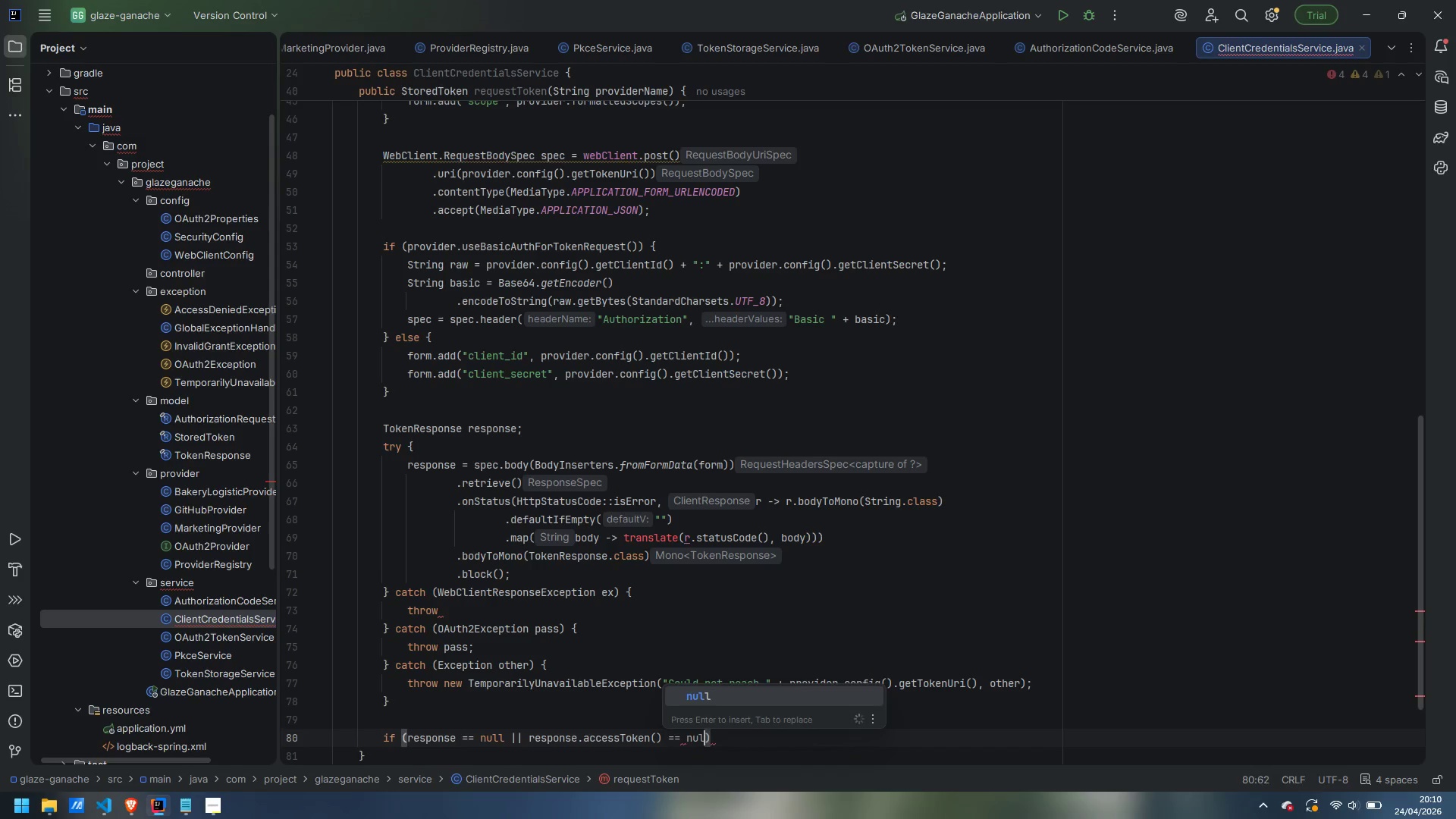 
key(ArrowRight)
 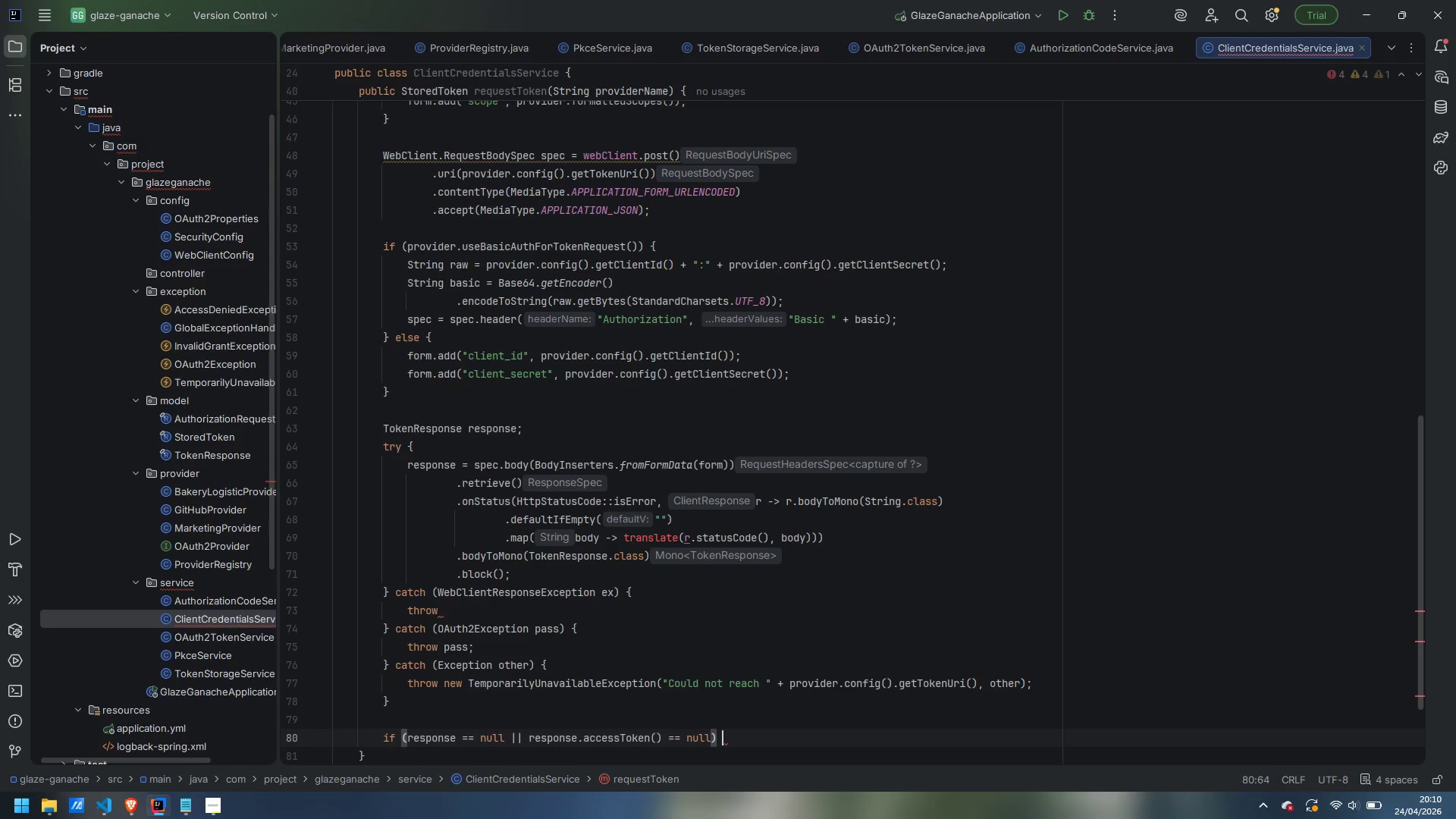 
key(Space)
 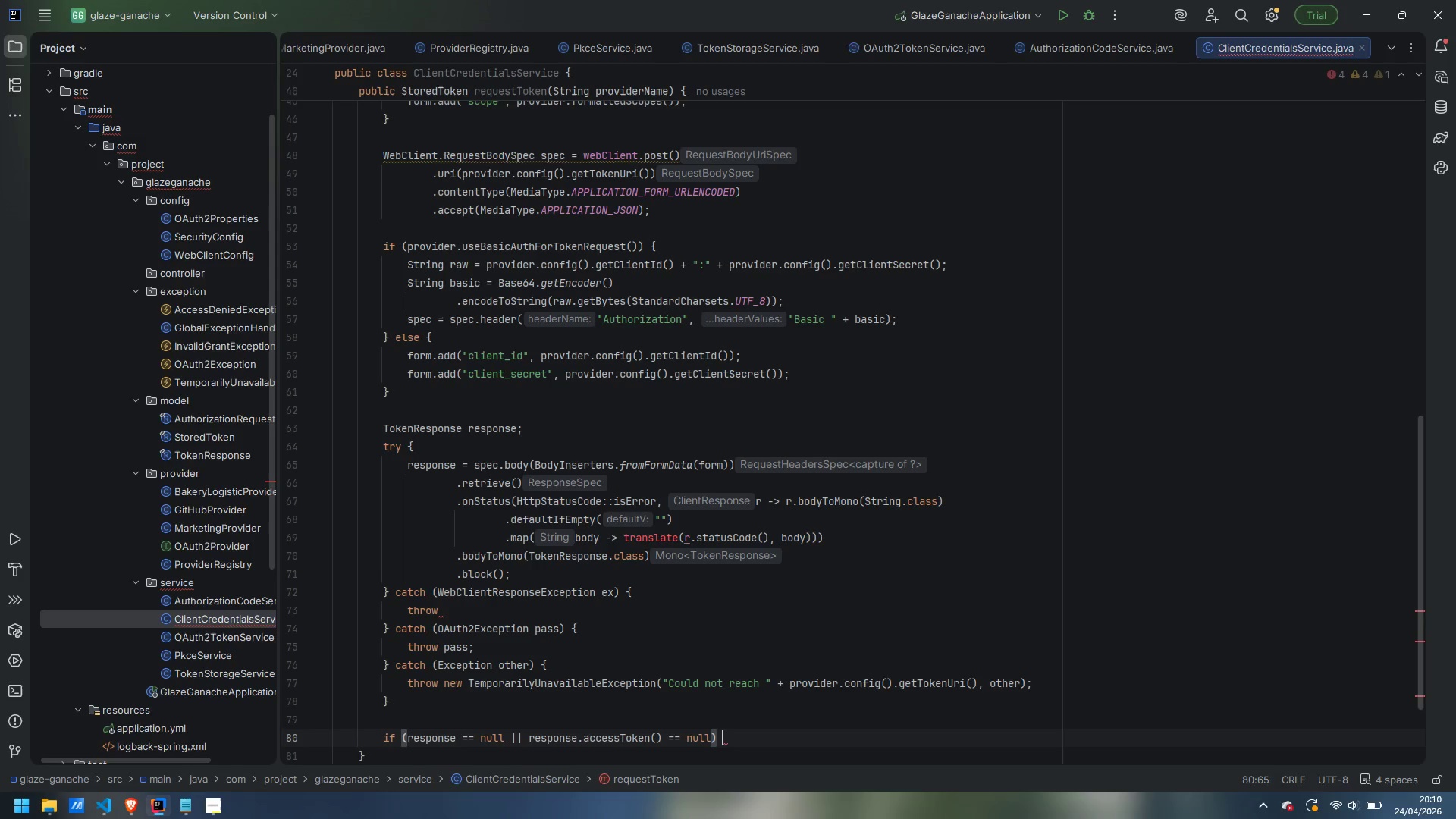 
key(Shift+BracketLeft)
 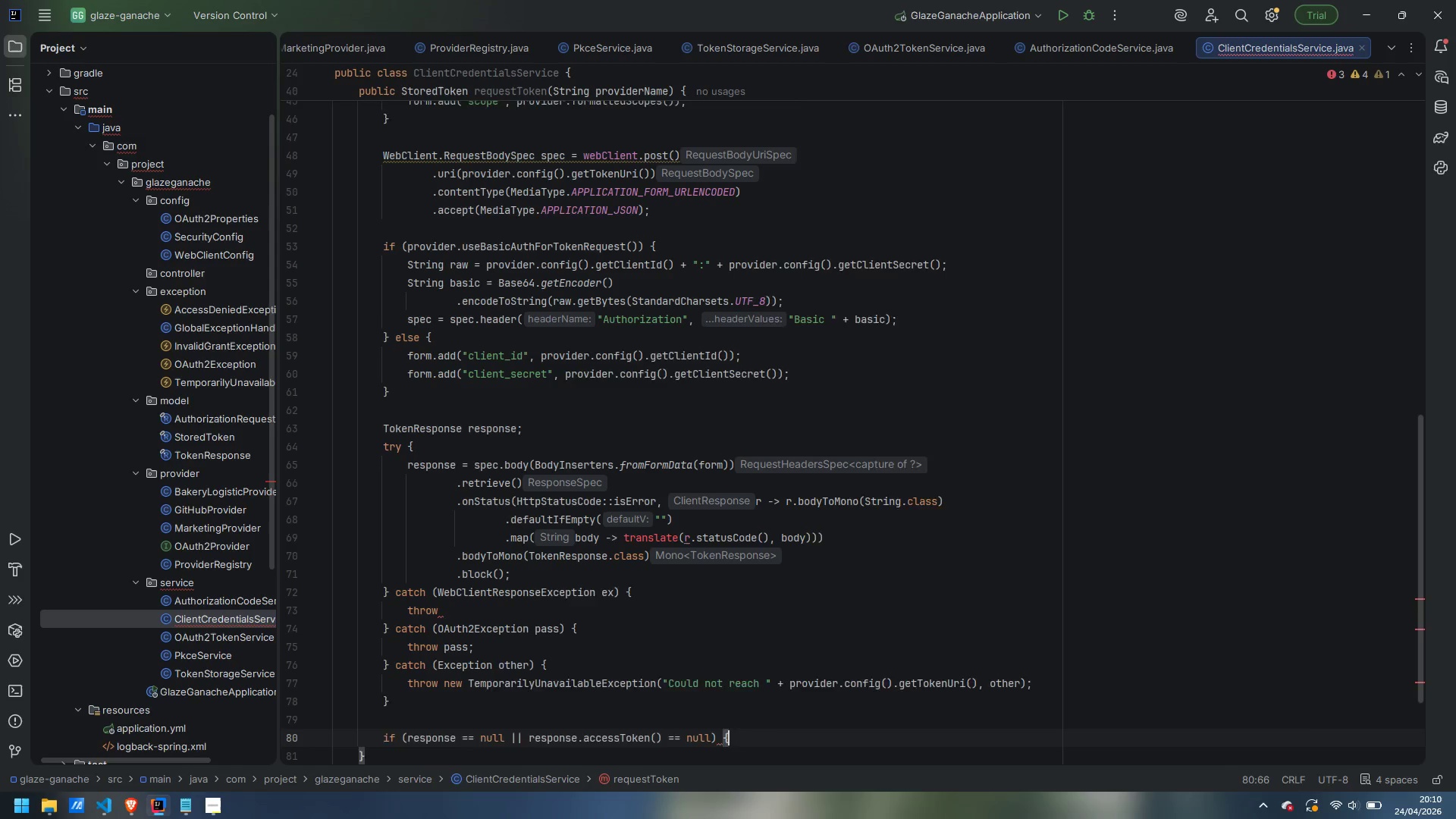 
key(Enter)
 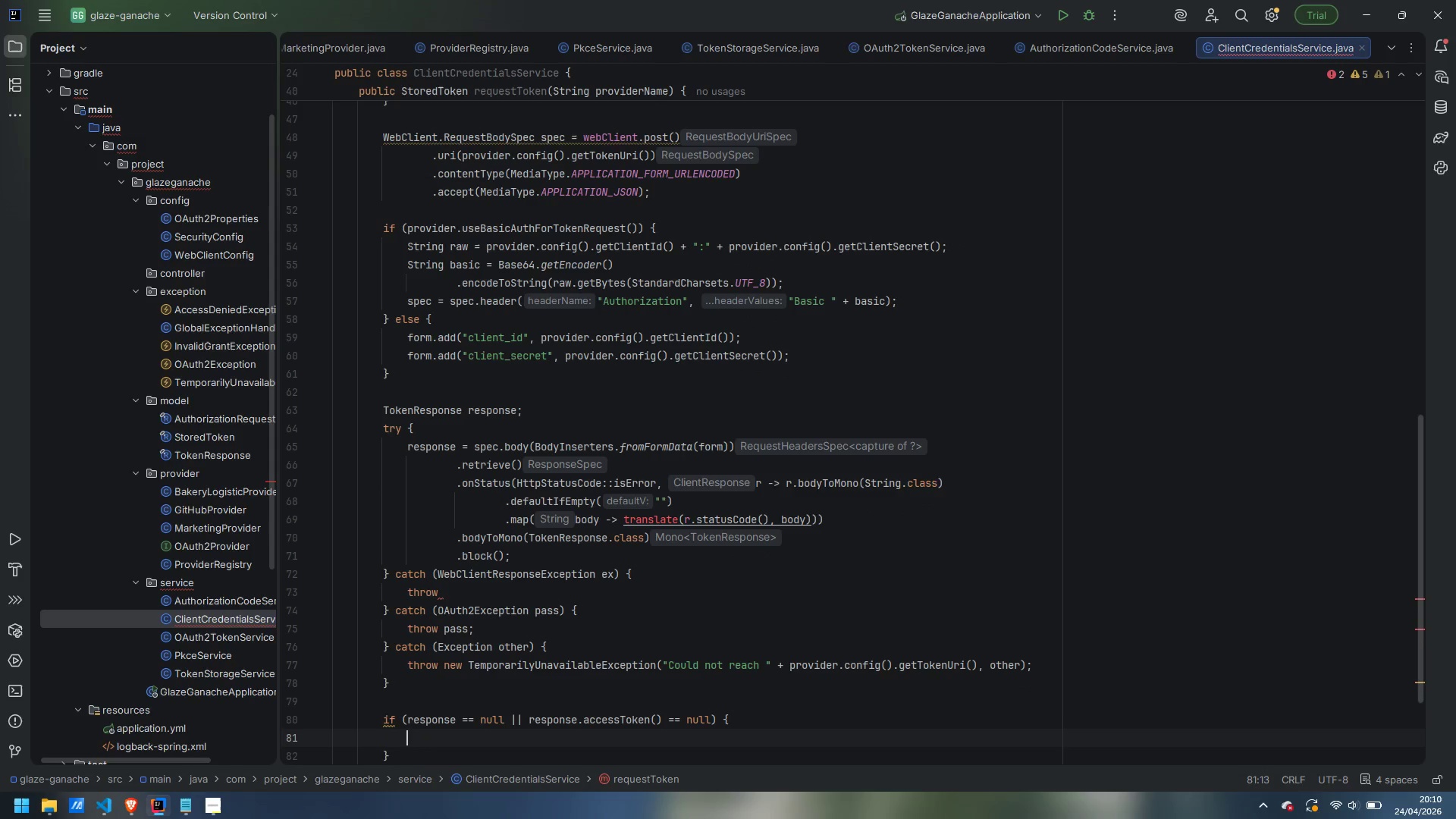 
type(thr)
 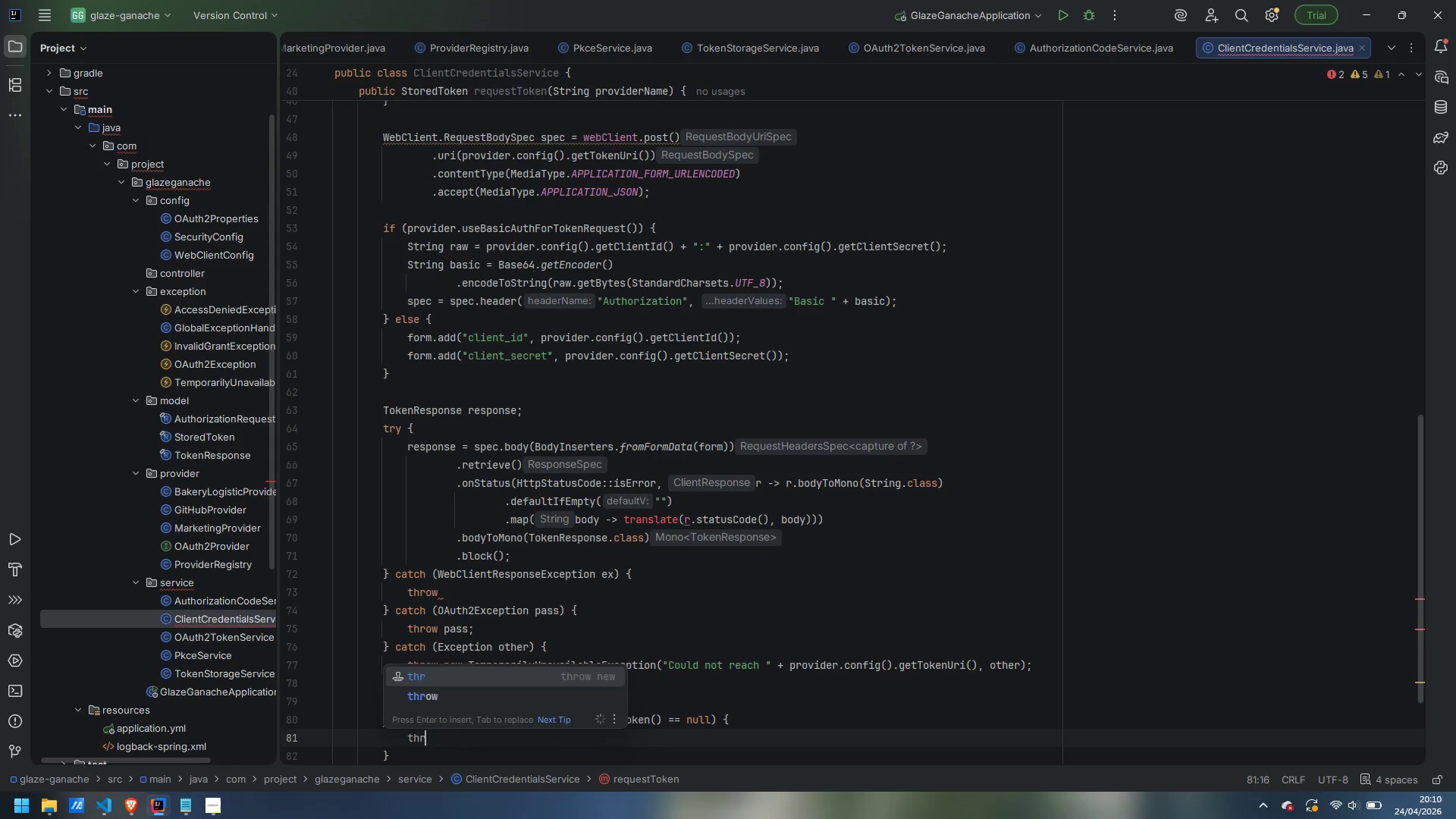 
key(Enter)
 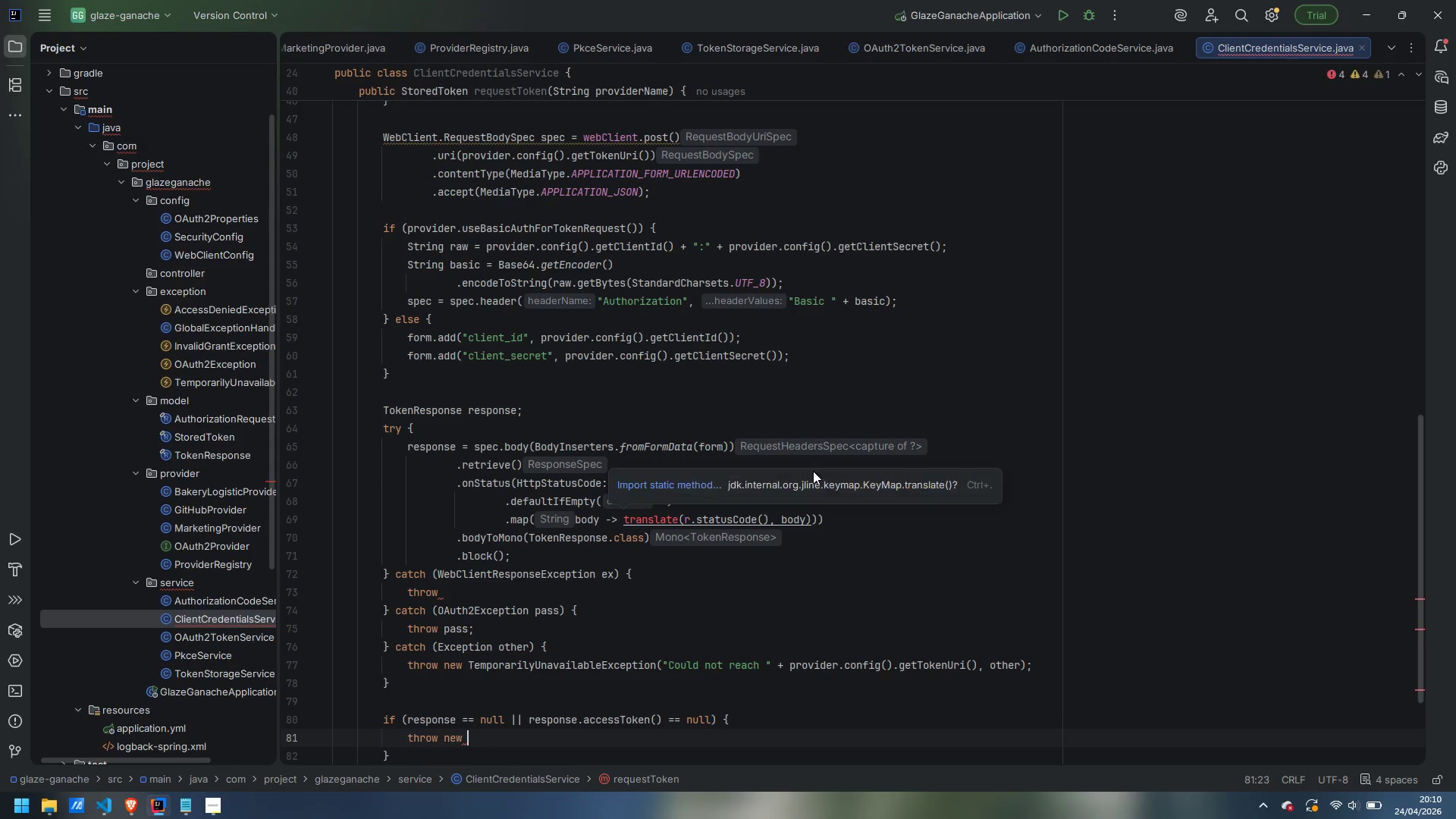 
type(InvalidGrantException("Token)
 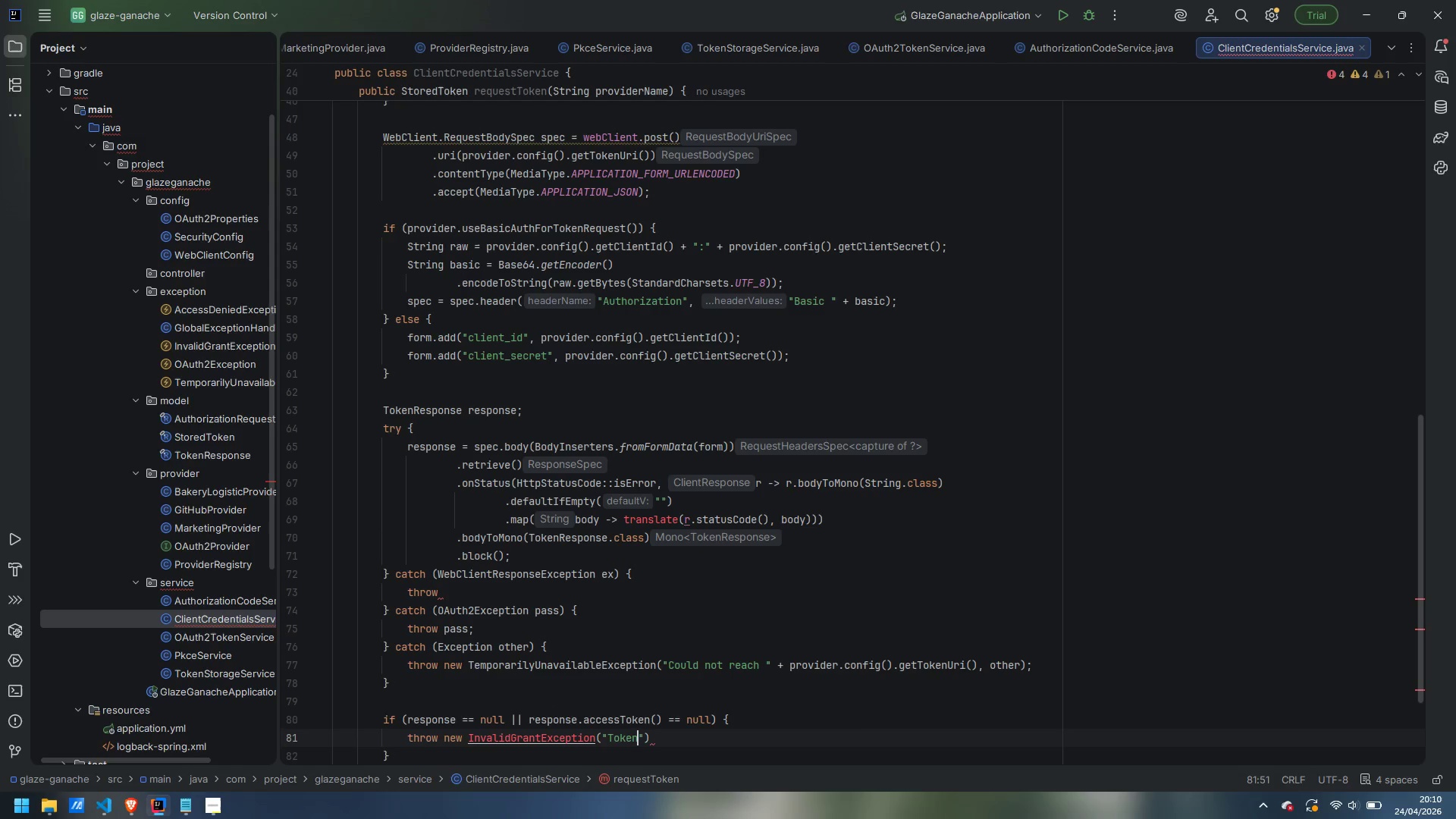 
key(Control+ControlLeft)
 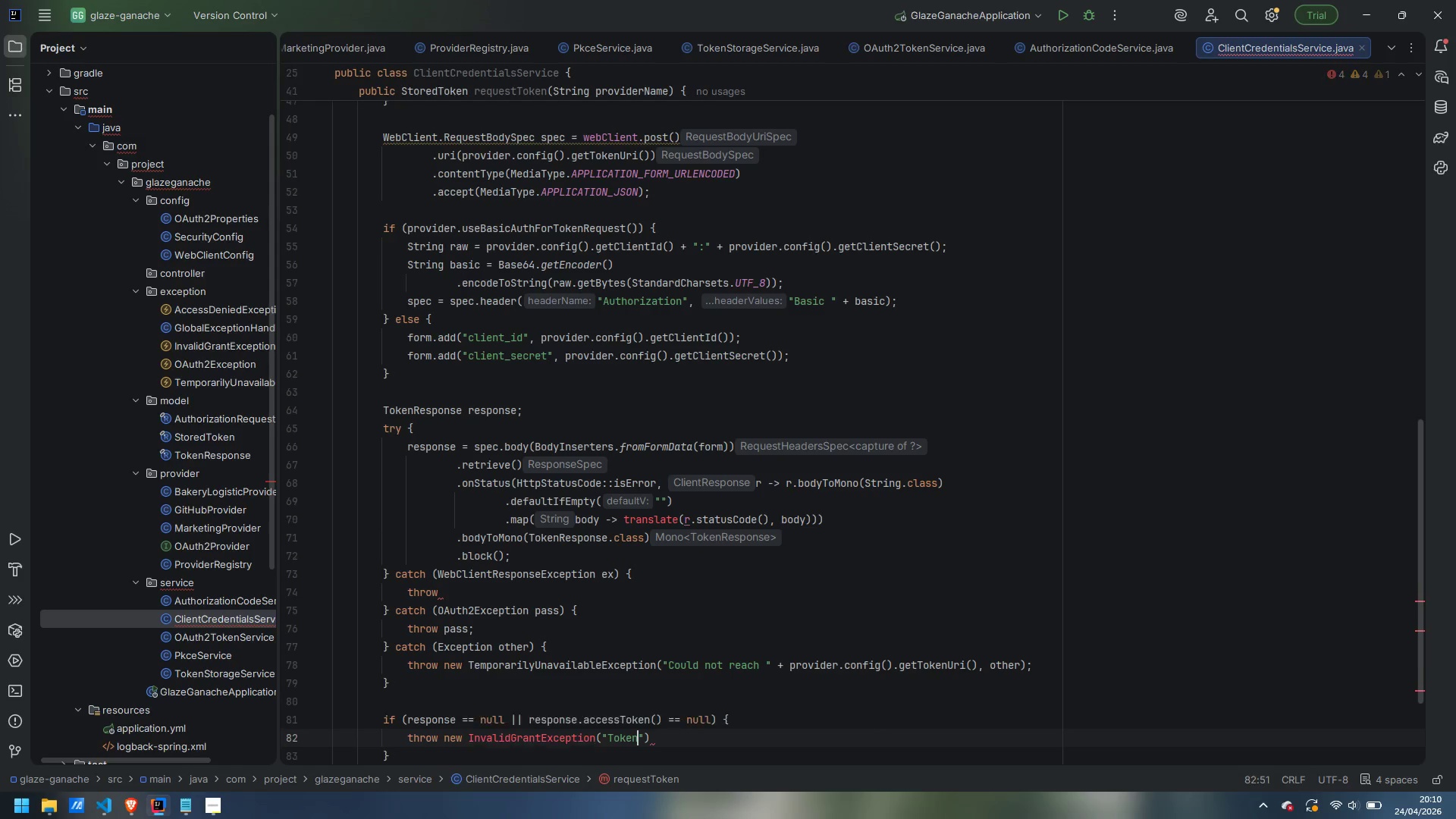 
key(Control+Period)
 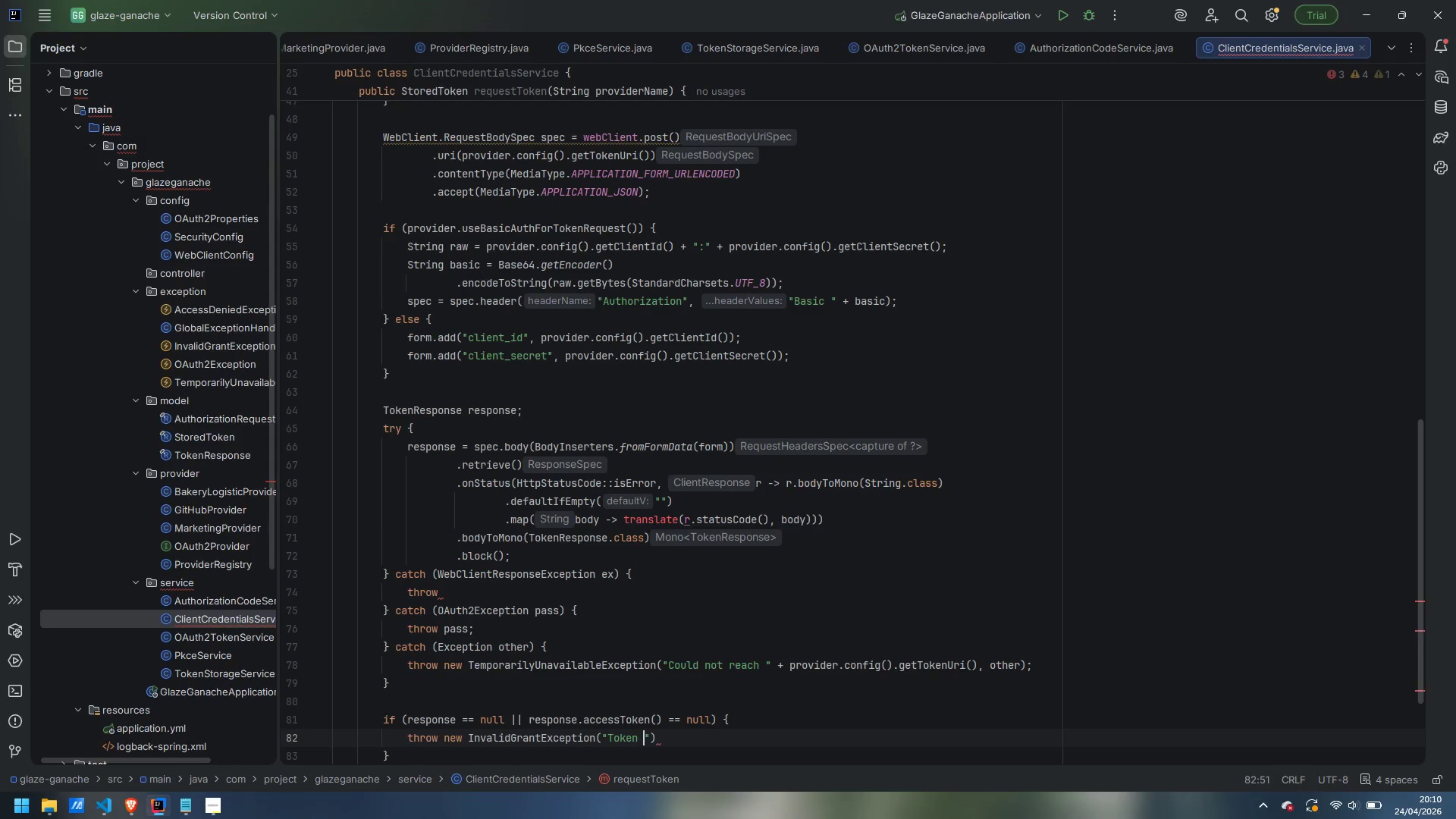 
type( endpoint returned empty response)
 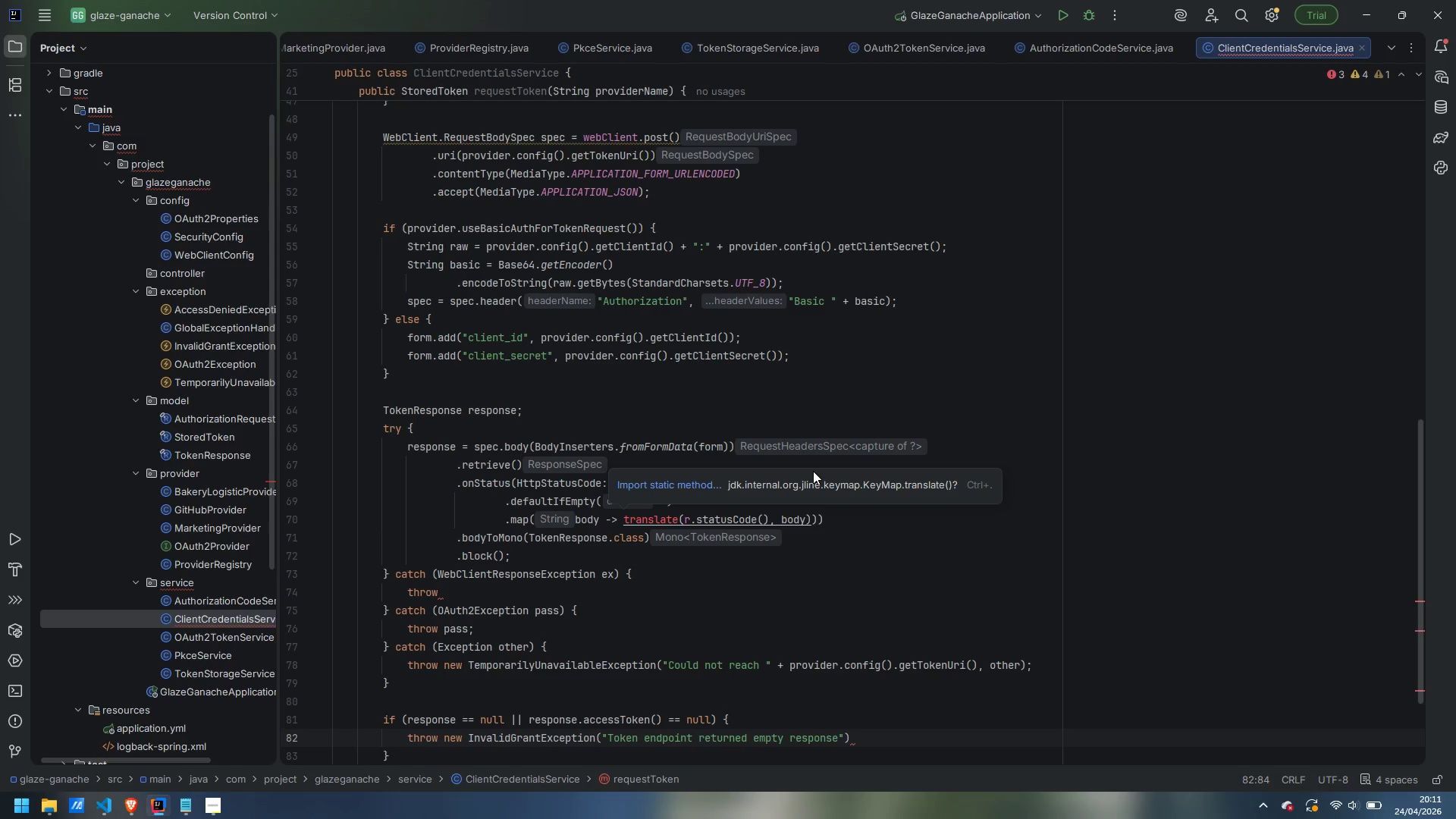 
key(ArrowRight)
 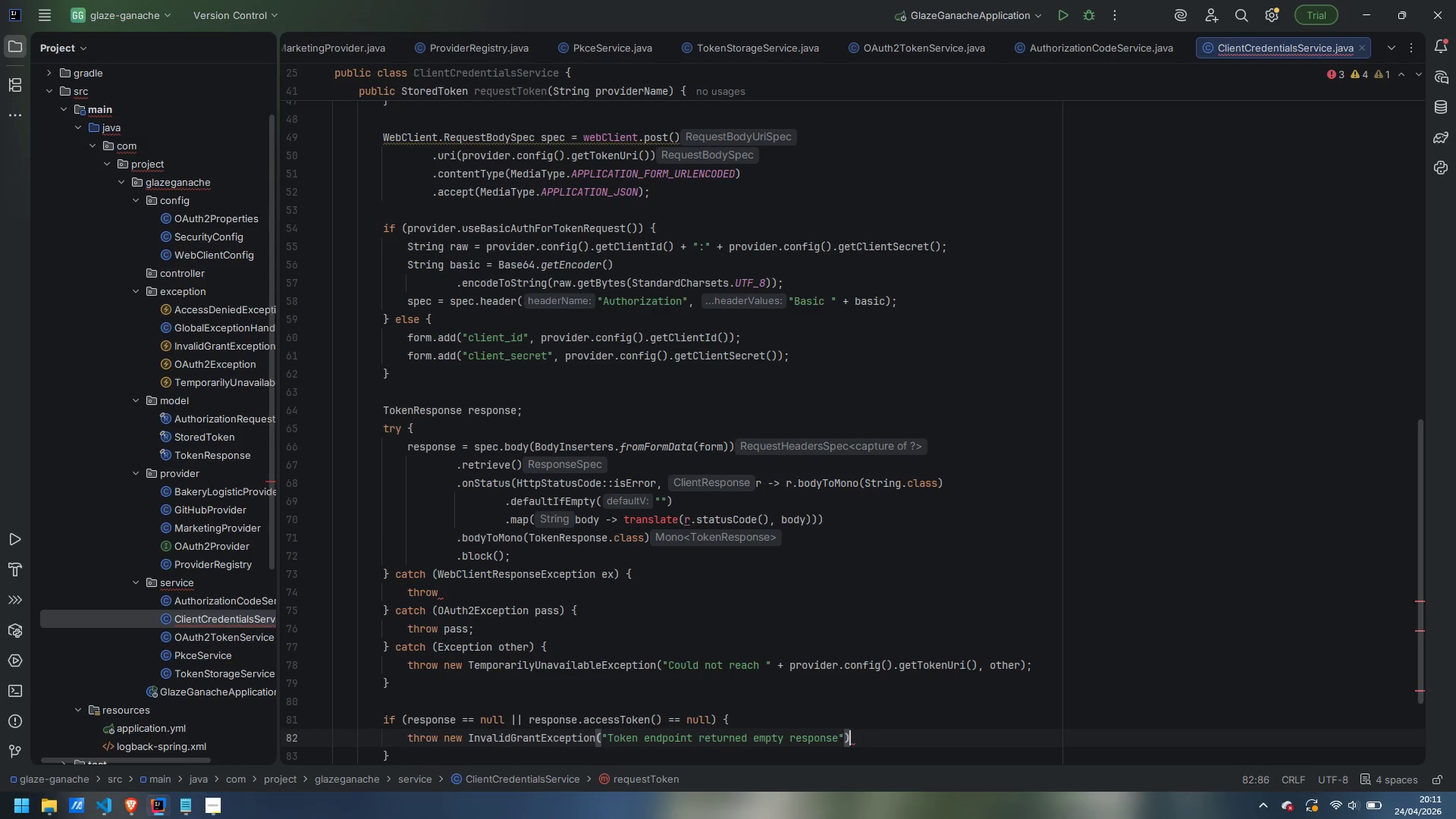 
key(ArrowRight)
 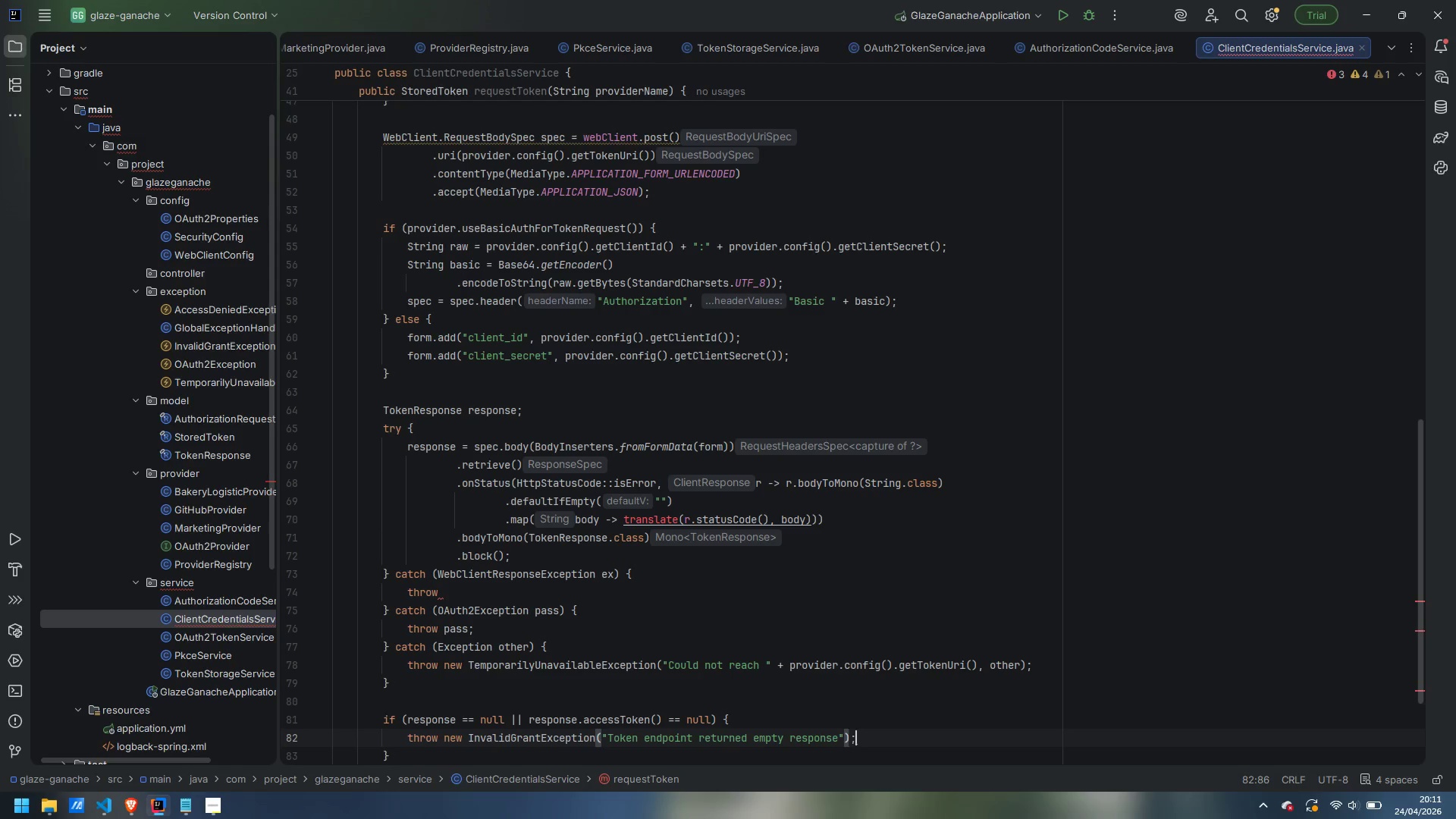 
key(Semicolon)
 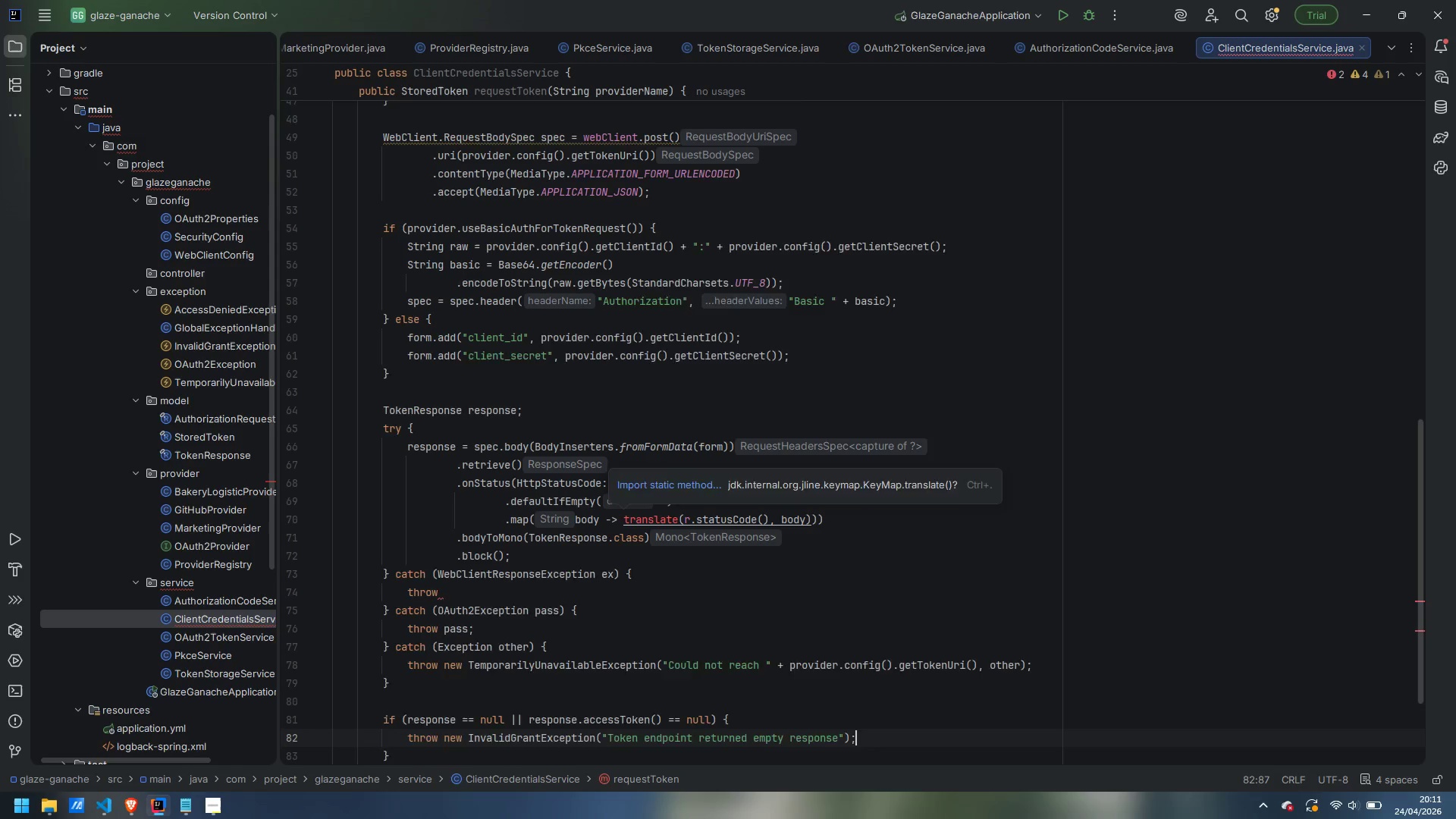 
key(ArrowDown)
 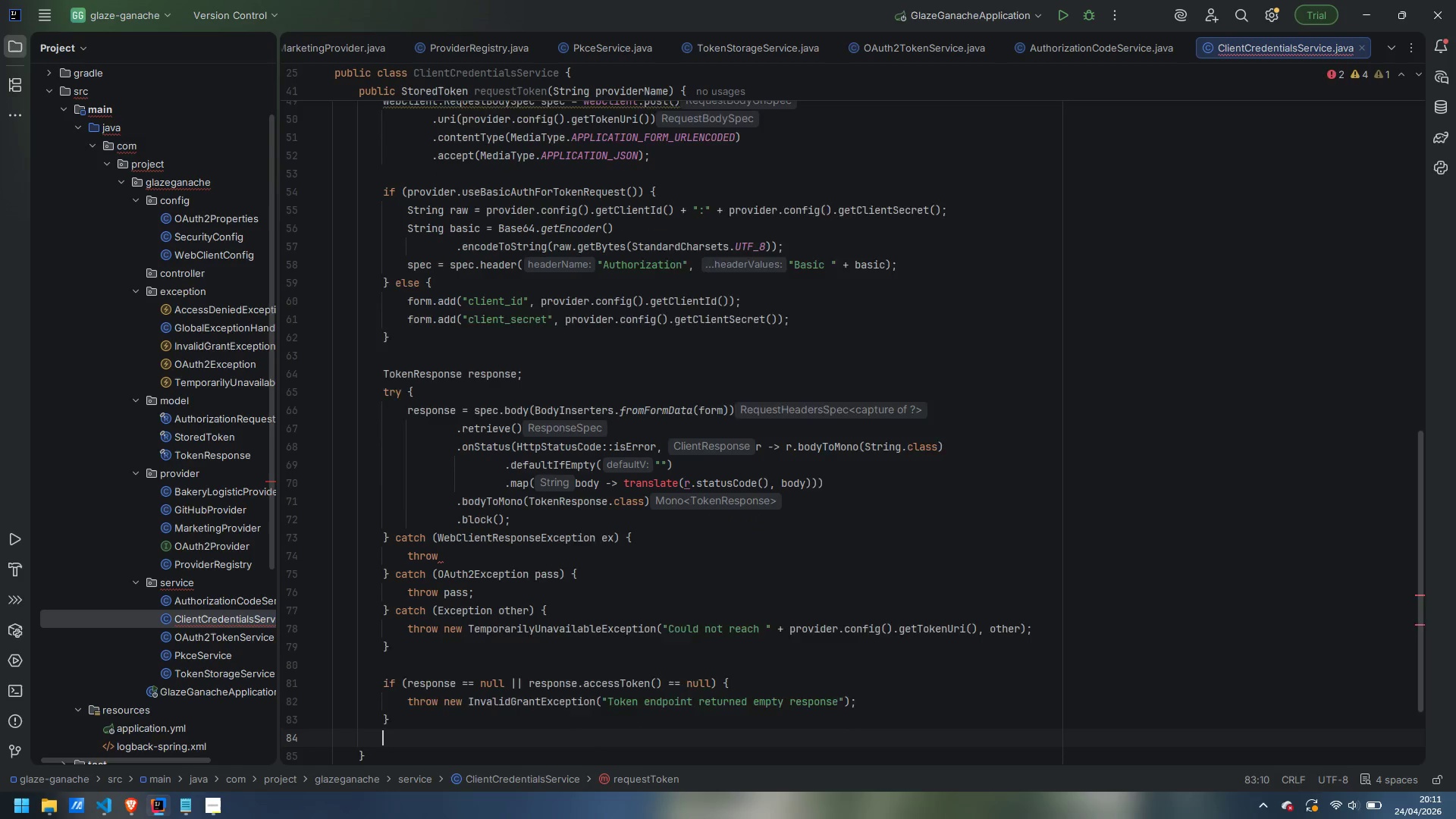 
key(Enter)
 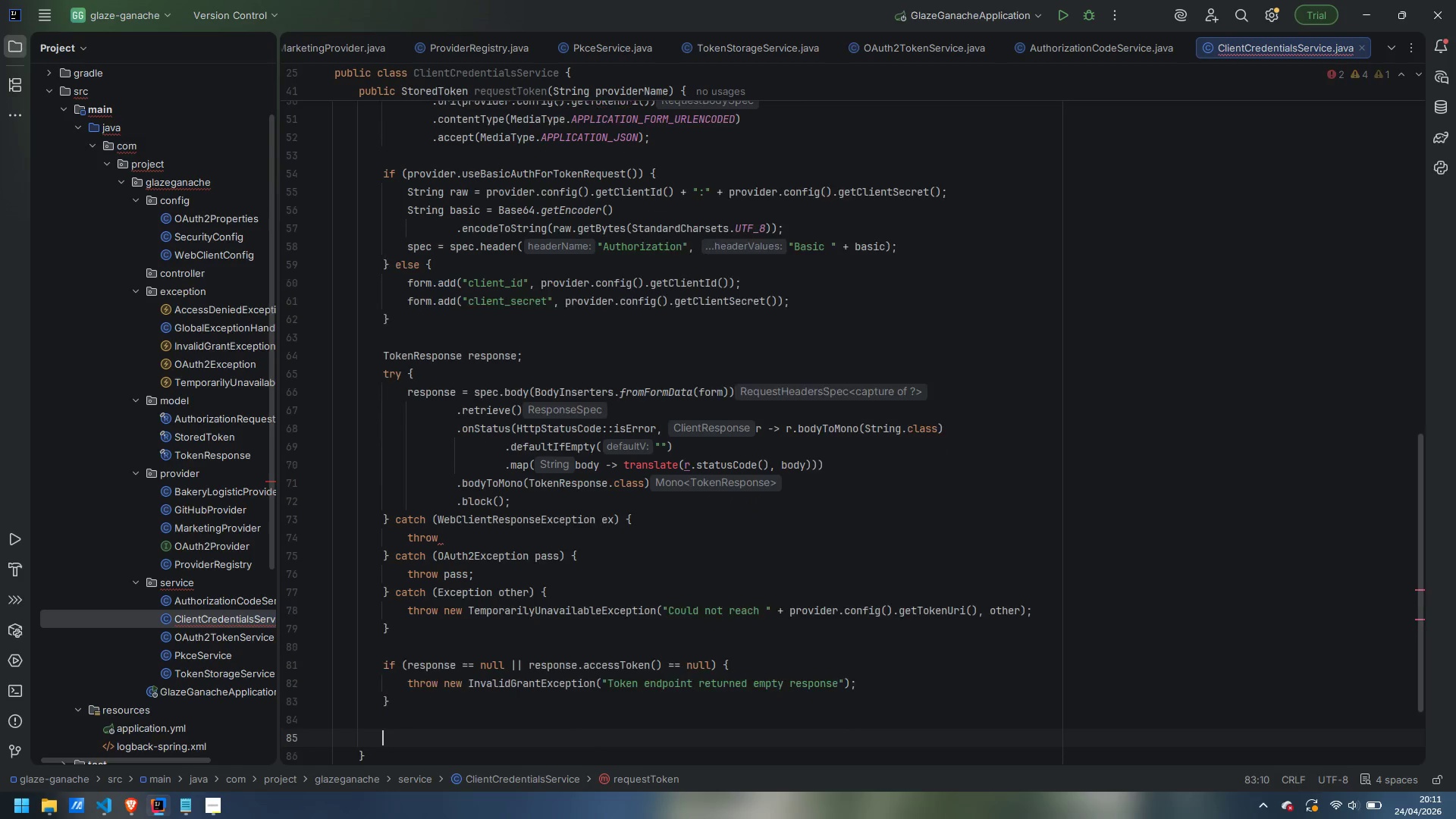 
key(Enter)
 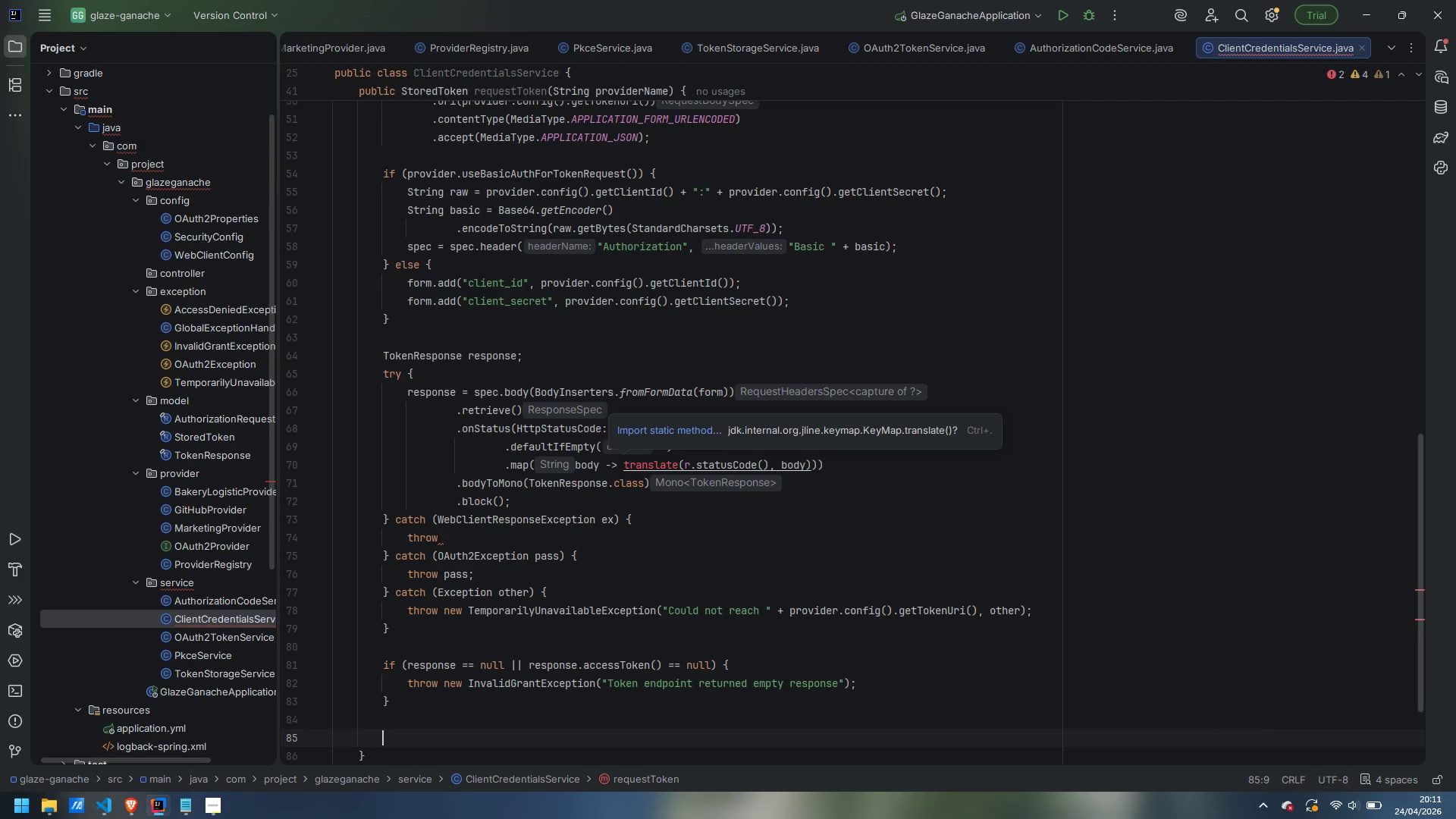 
type(Instant)
 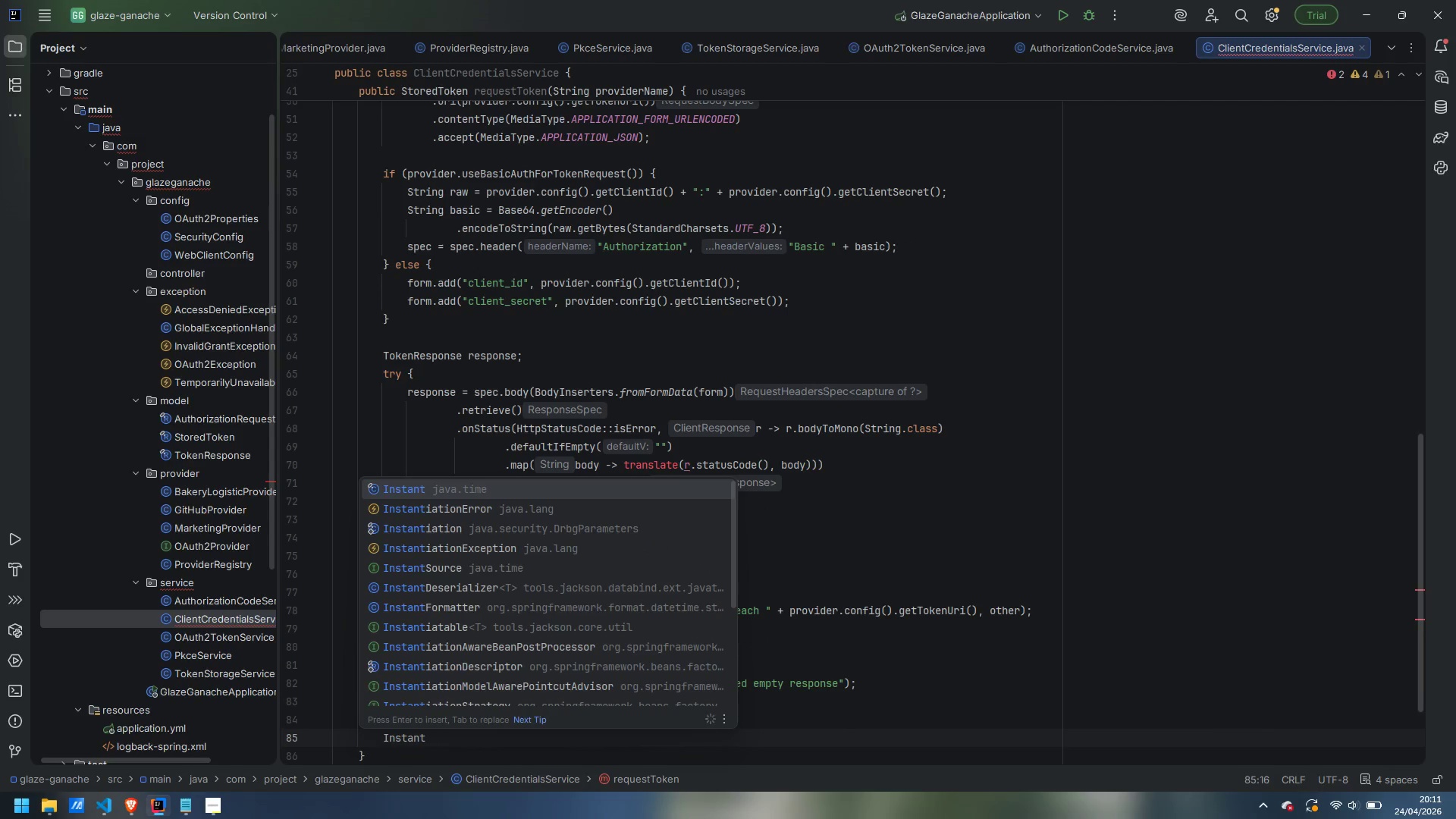 
key(Enter)
 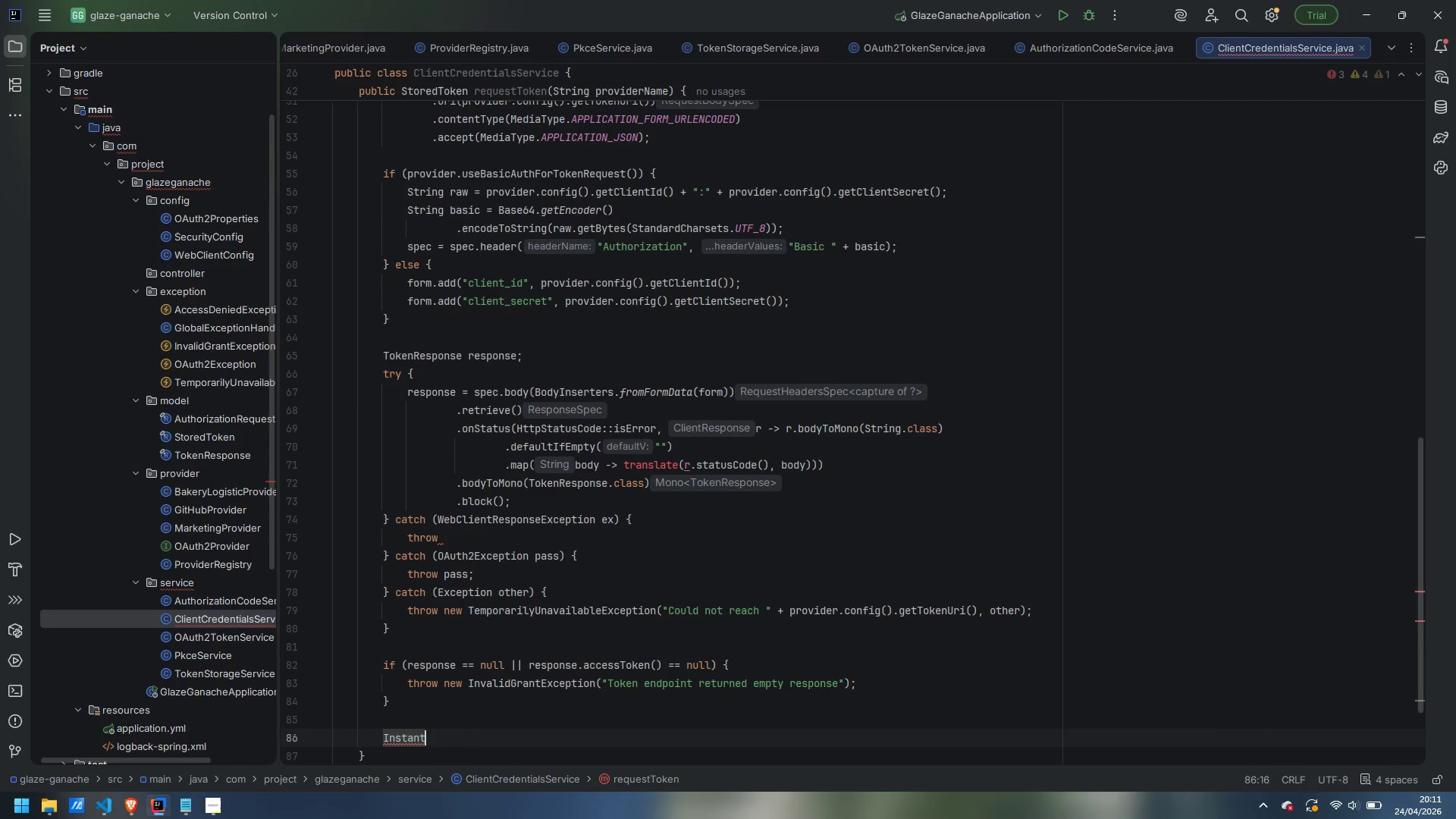 
type( expiresAt = response.expiresIn() ===)
key(Backspace)
type( null ? null : Instant.now().plus)
 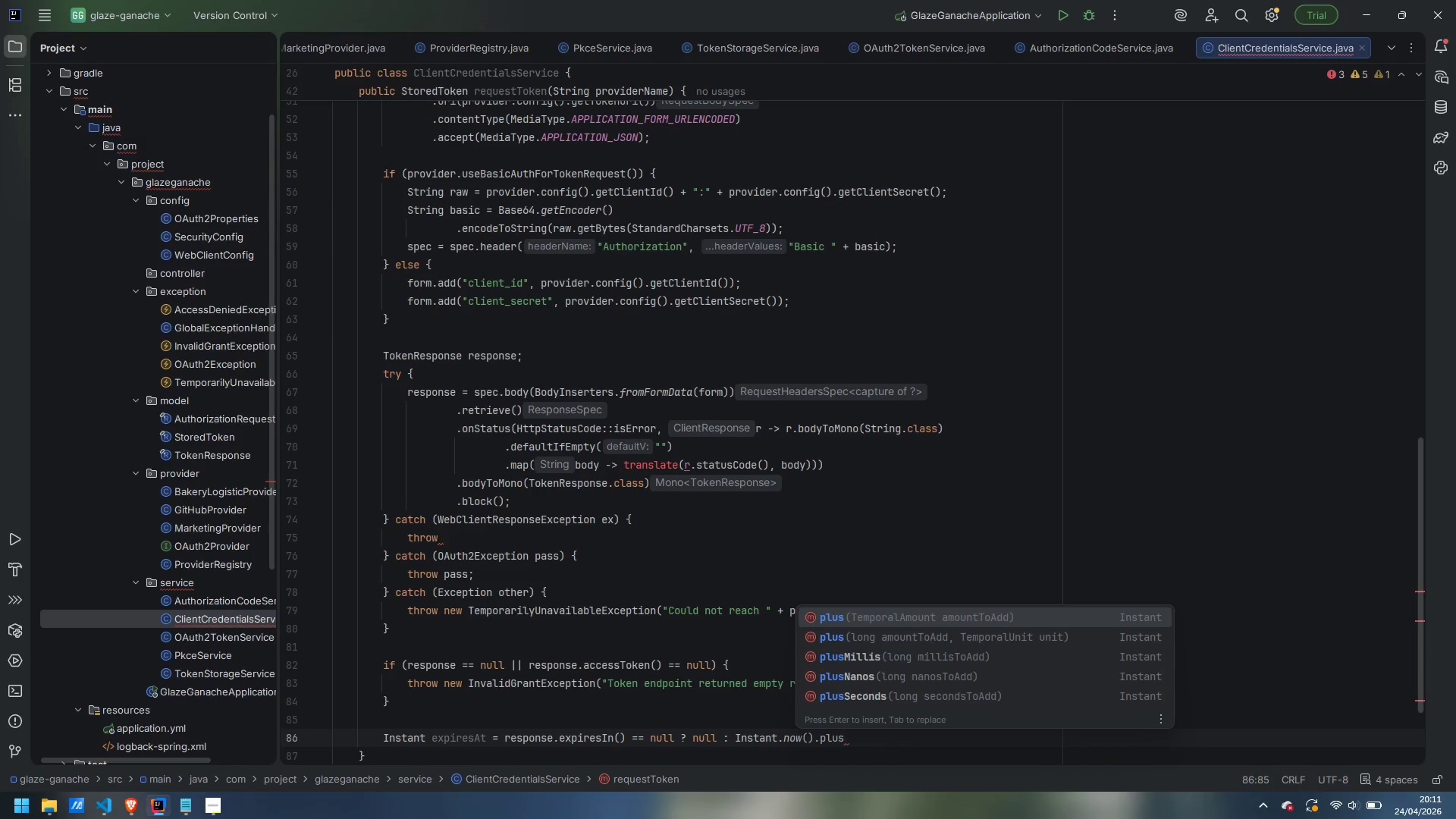 
wait(7.02)
 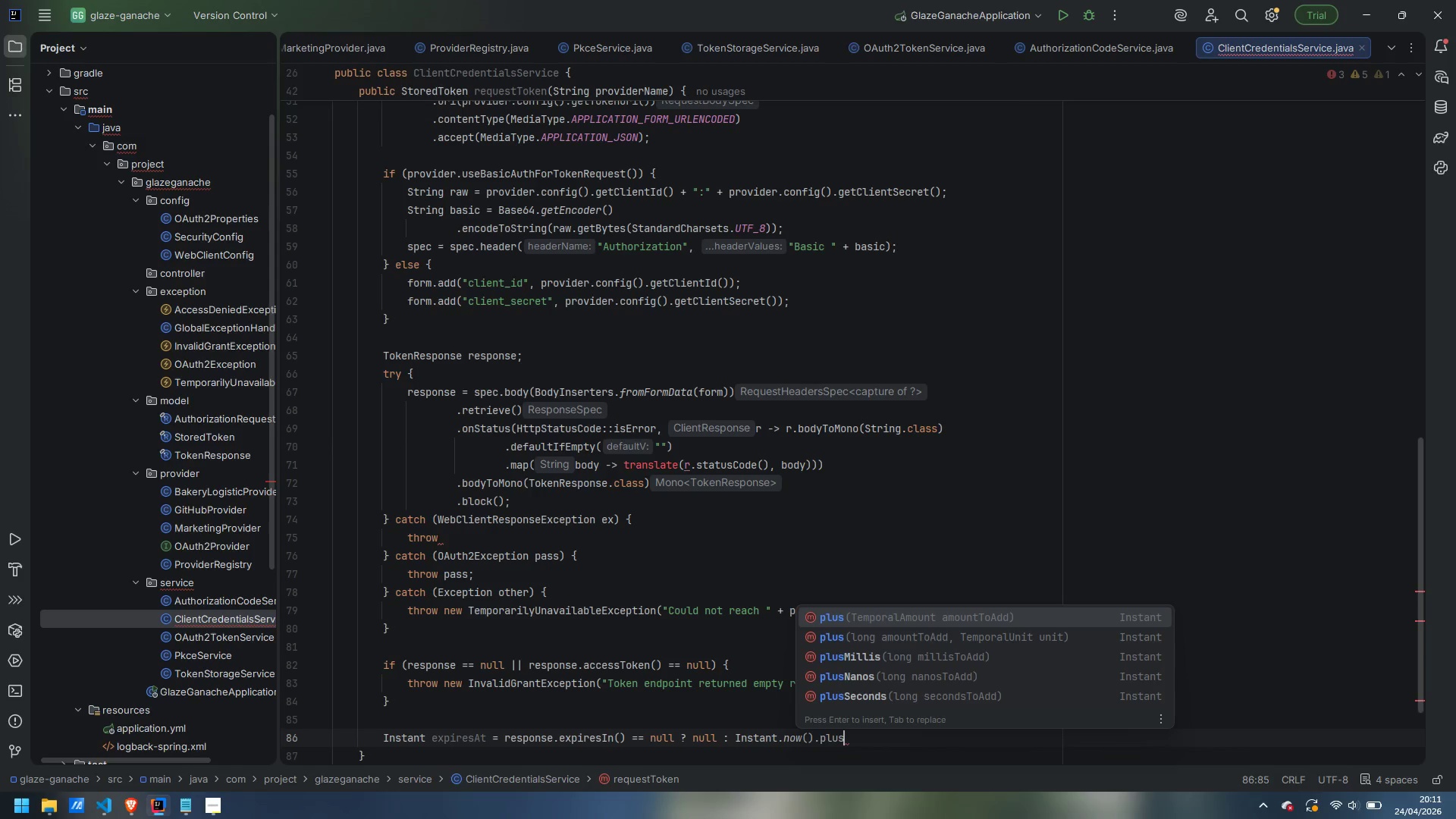 
type(Seconds(response.expiresIn())
 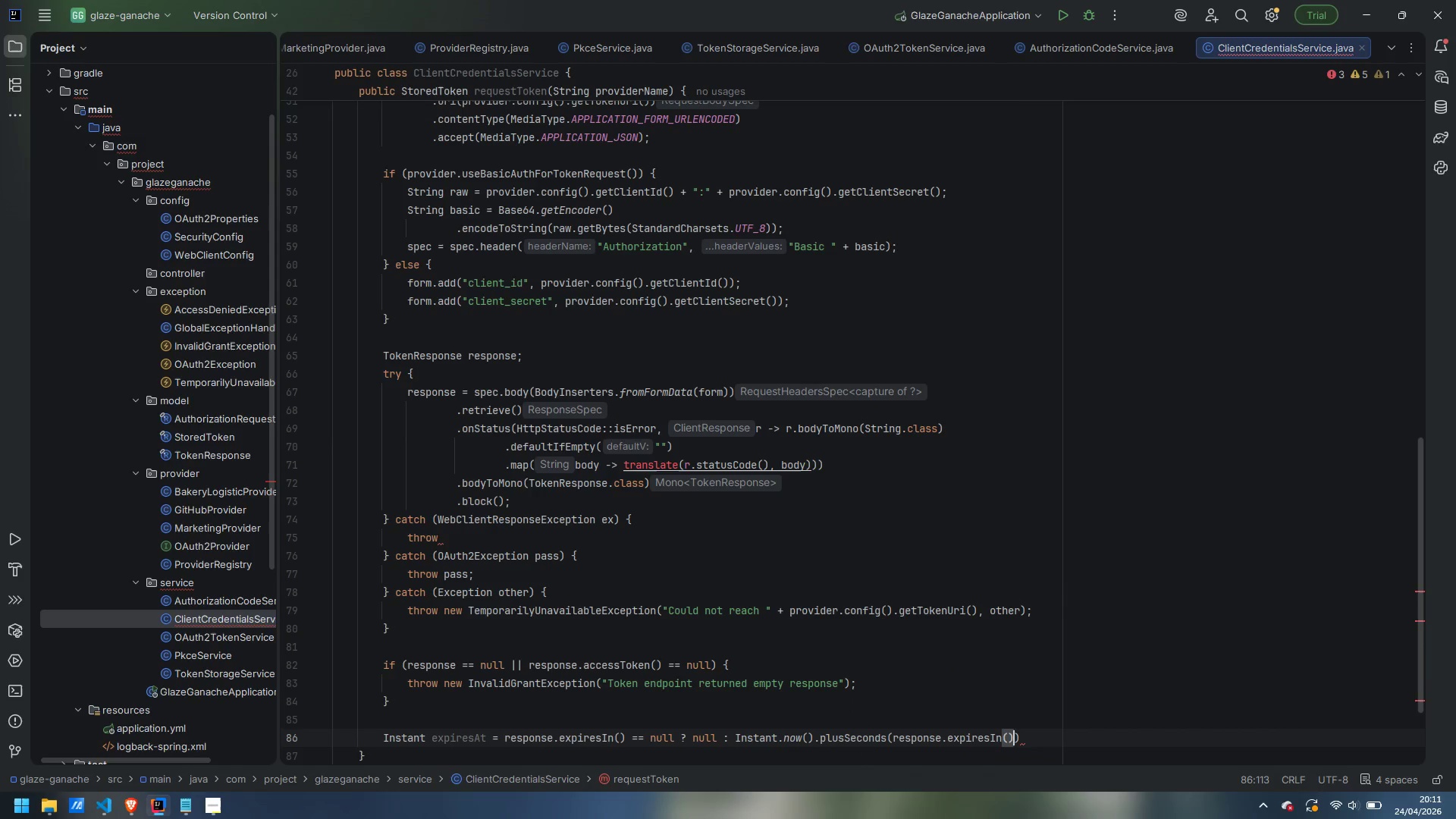 
key(ArrowRight)
 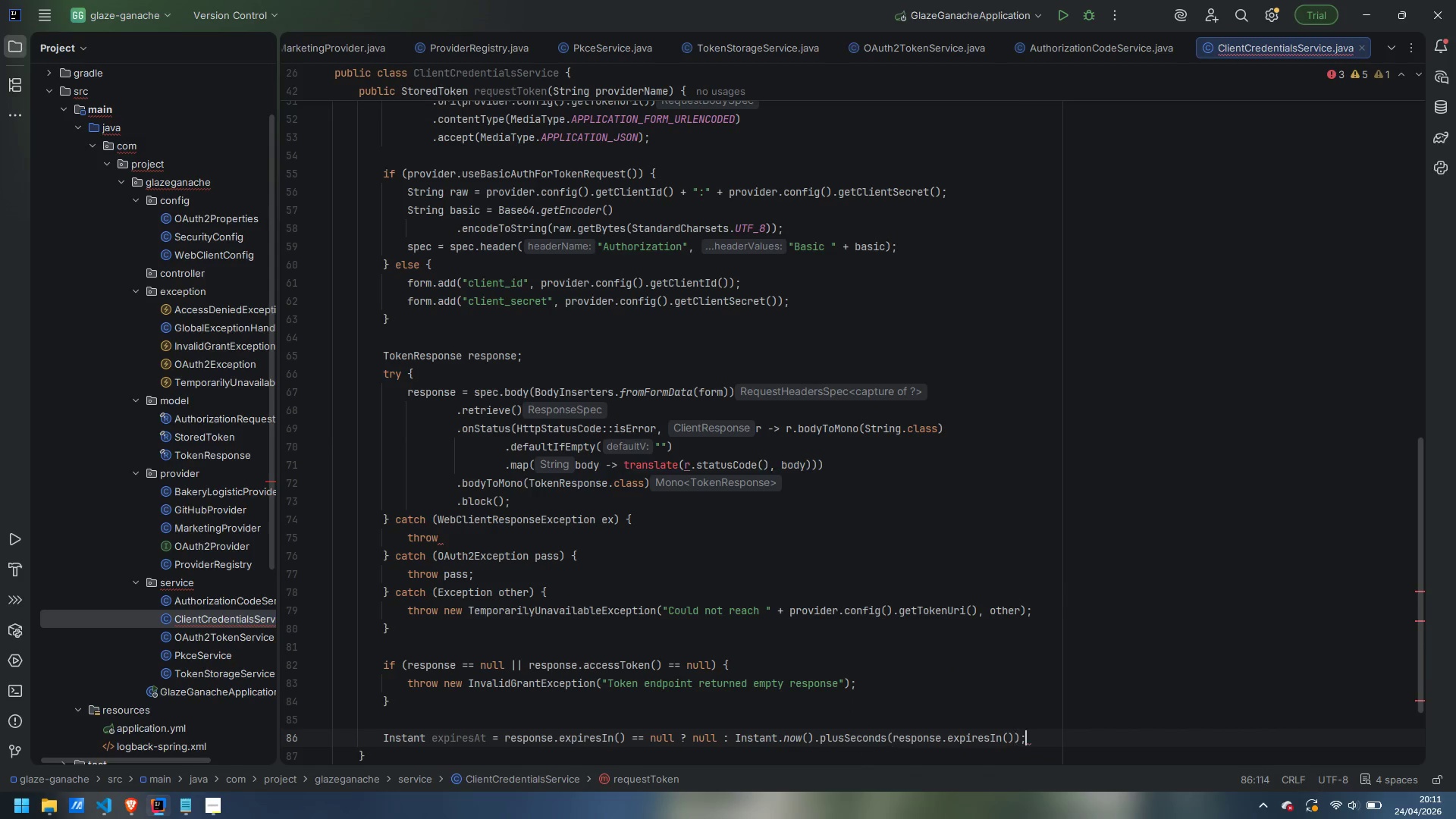 
key(Semicolon)
 